 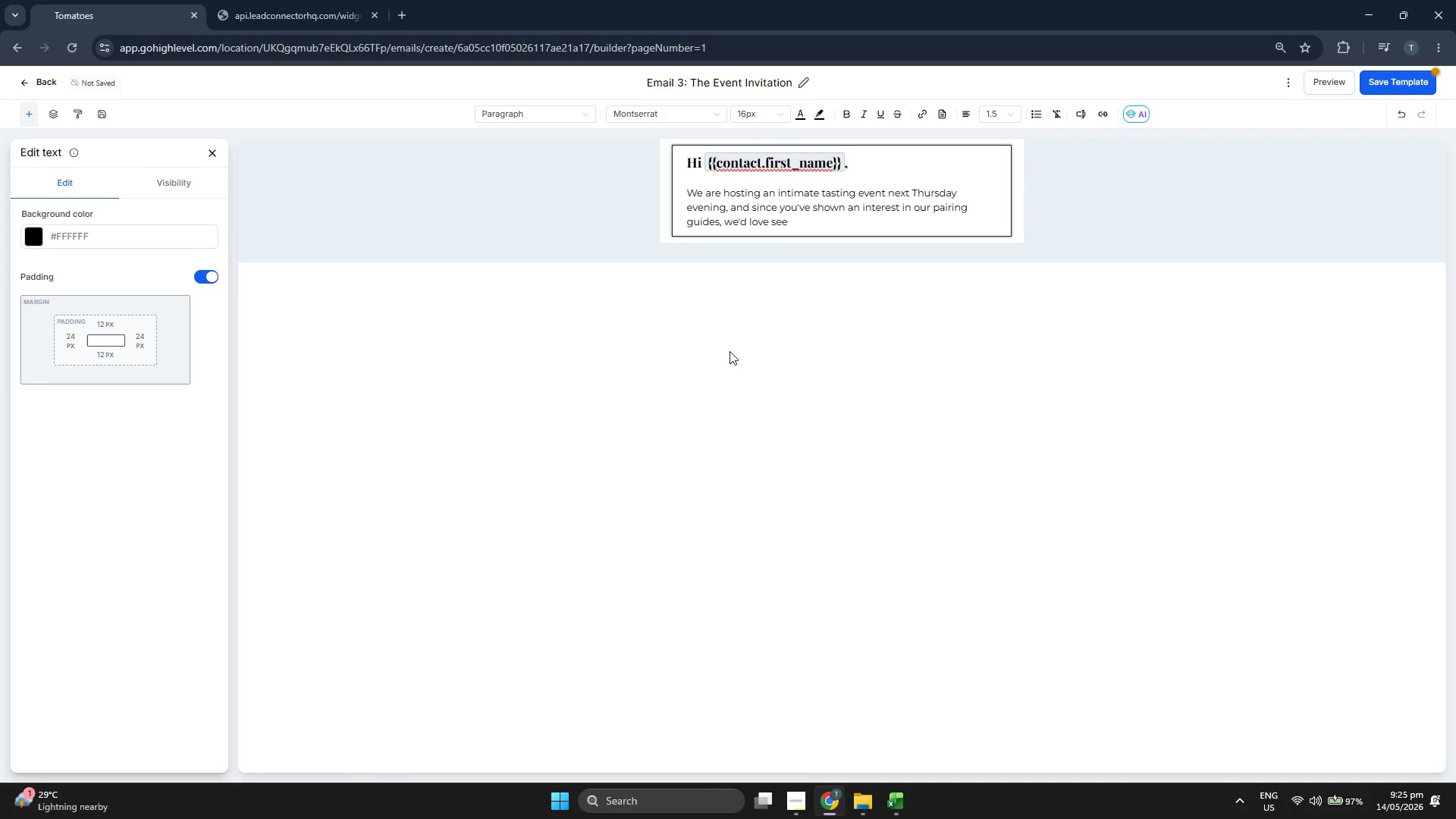 
type(you there.)
 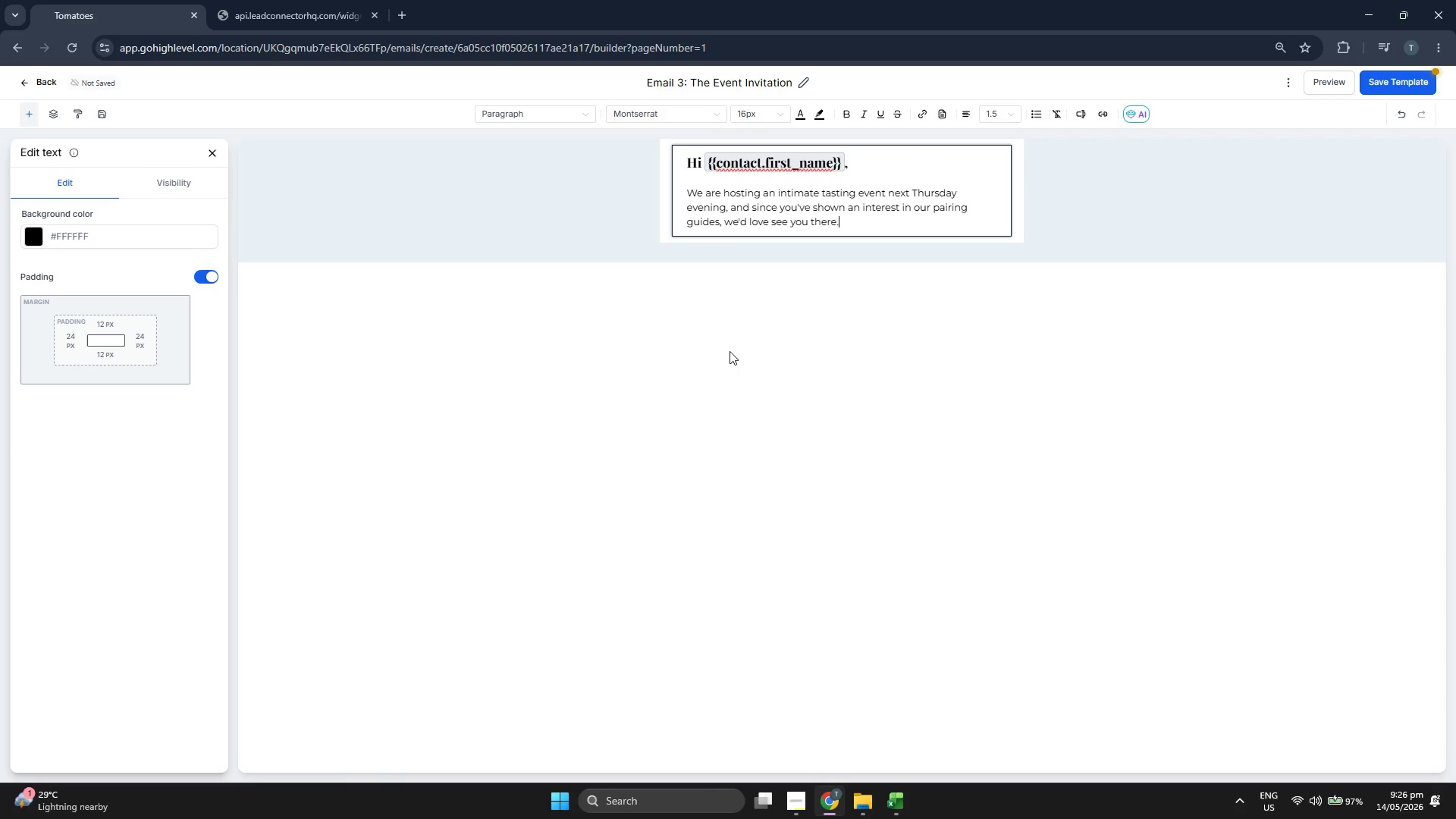 
key(Enter)
 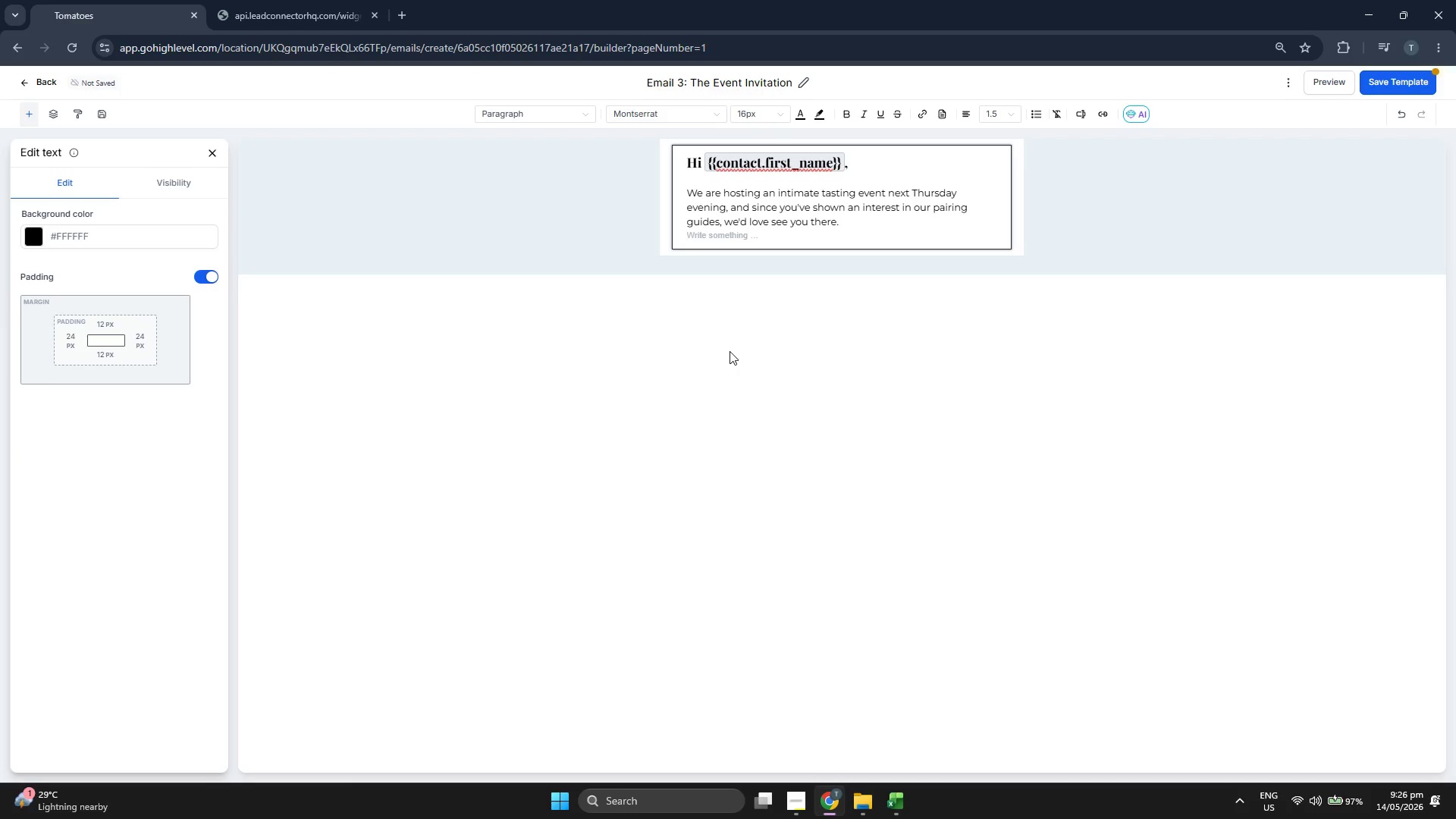 
key(Enter)
 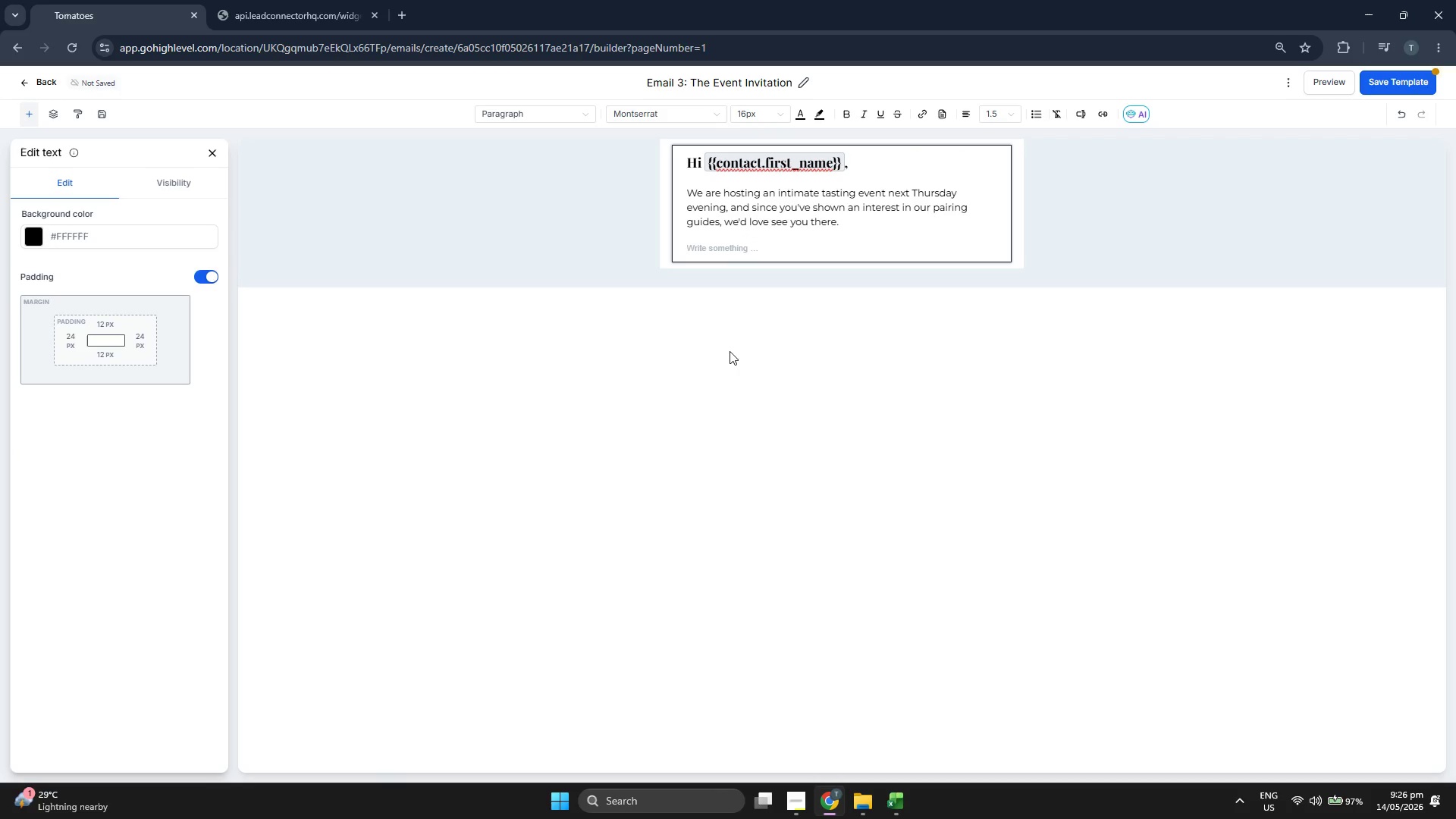 
key(CapsLock)
 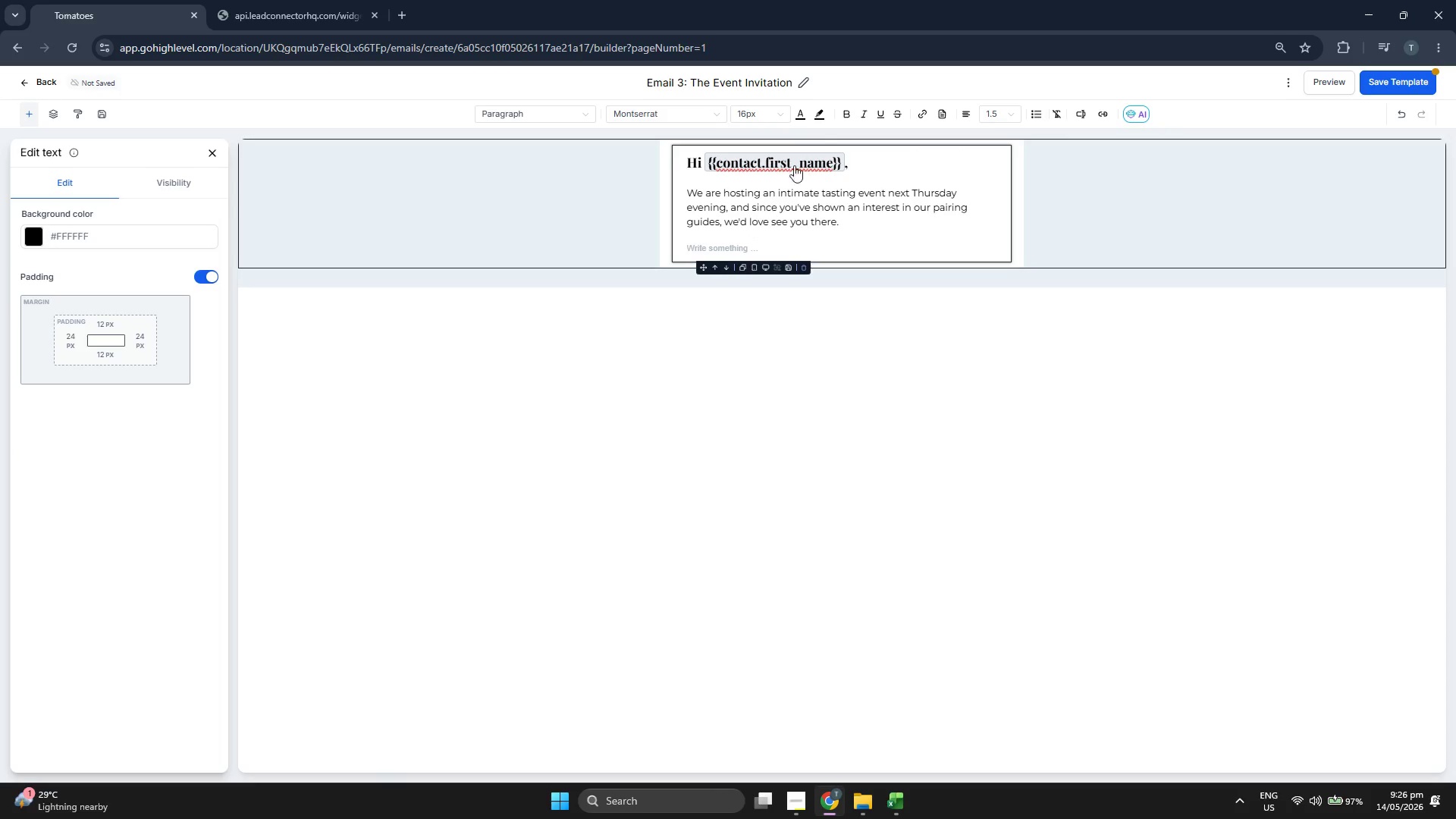 
left_click([846, 112])
 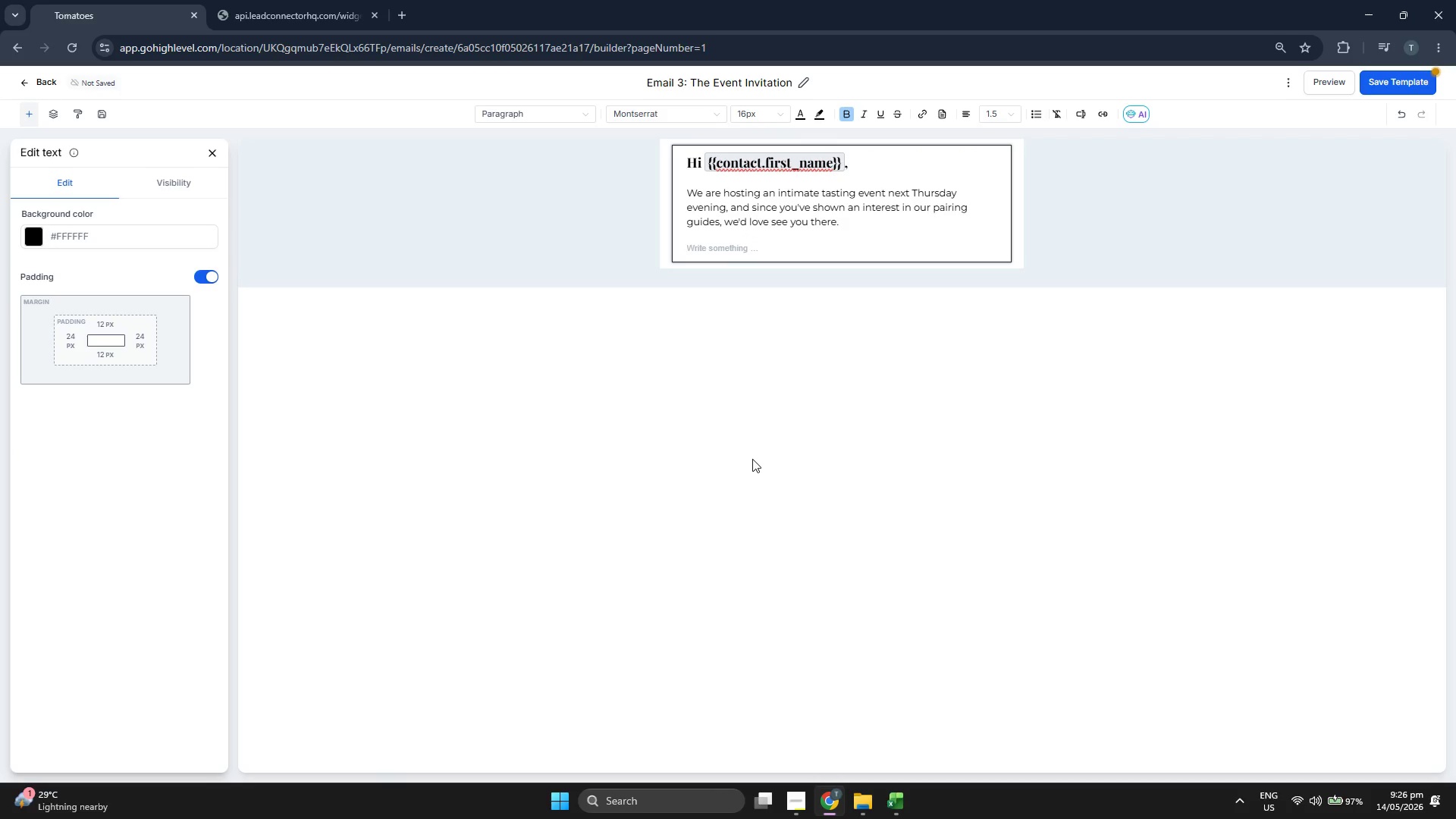 
type(The)
 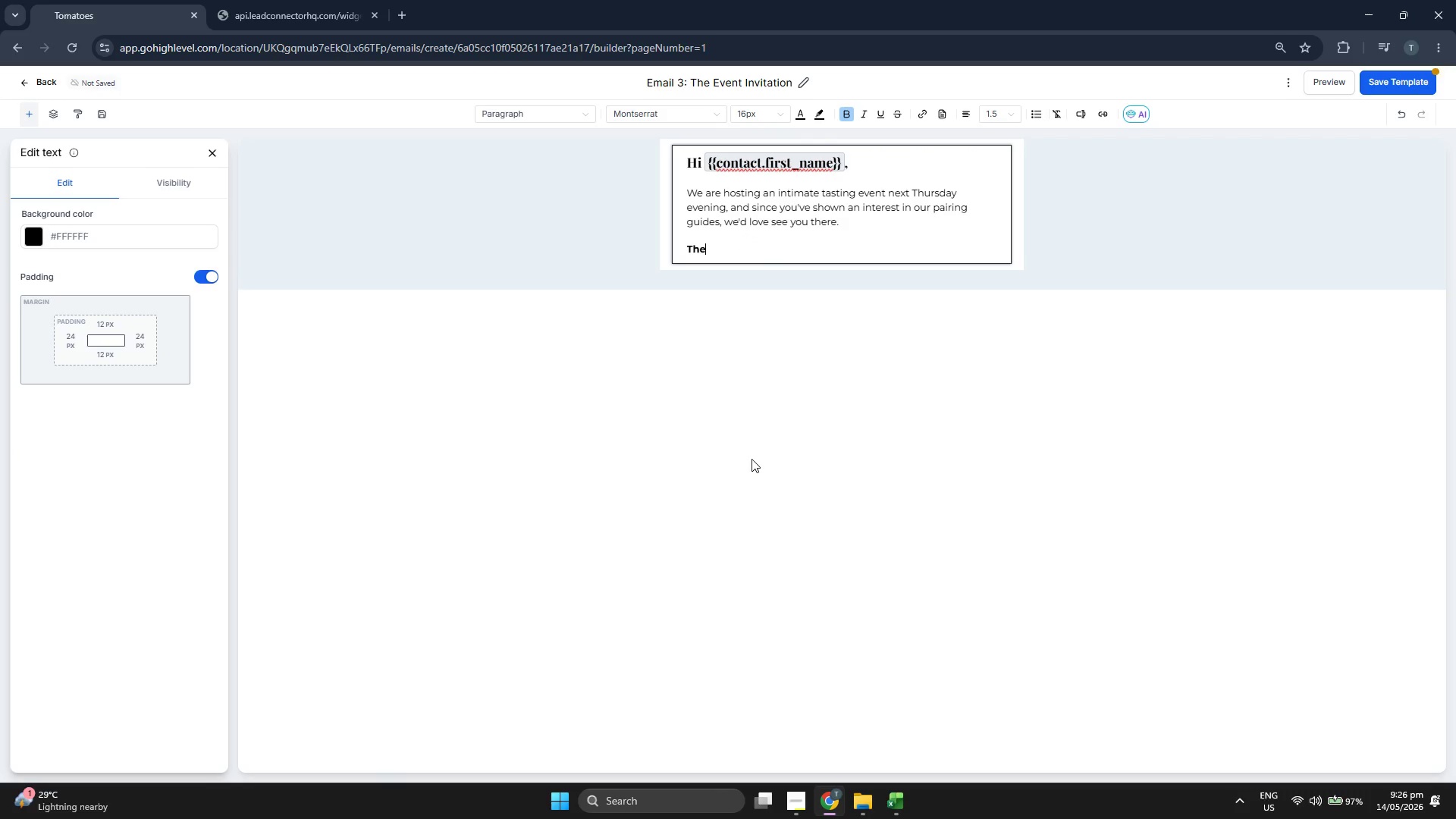 
type( Details:)
 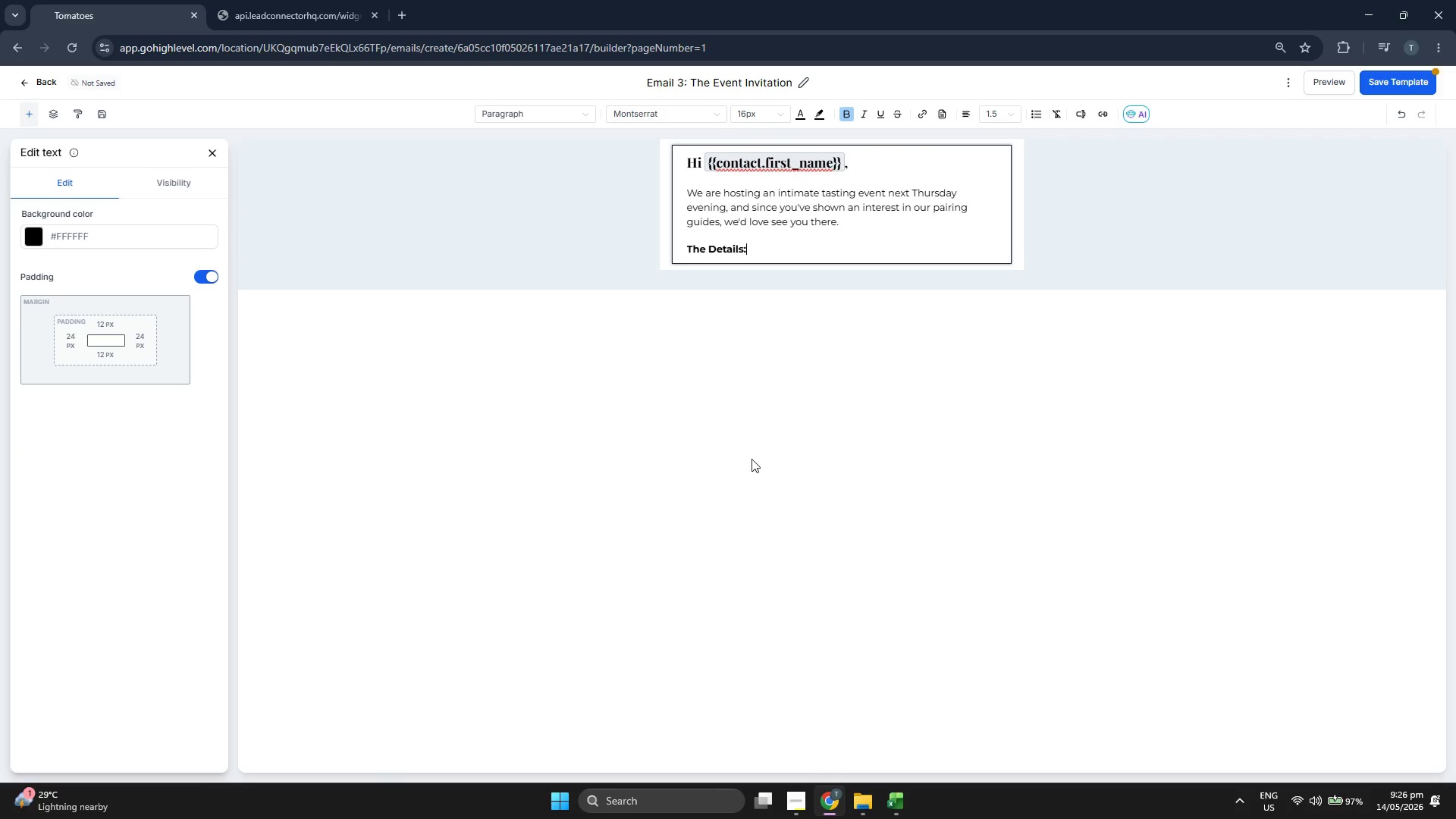 
key(Enter)
 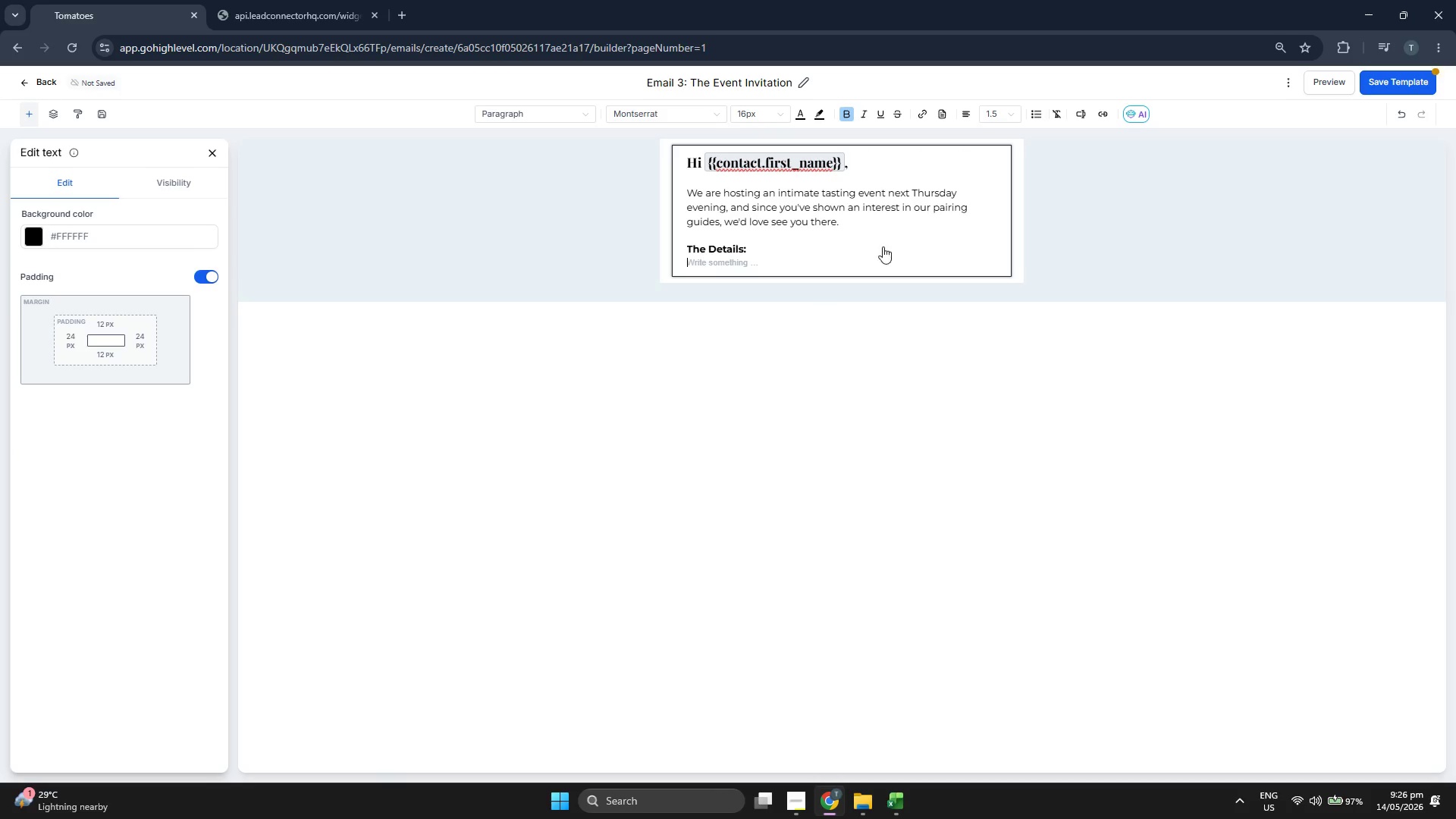 
left_click([1037, 114])
 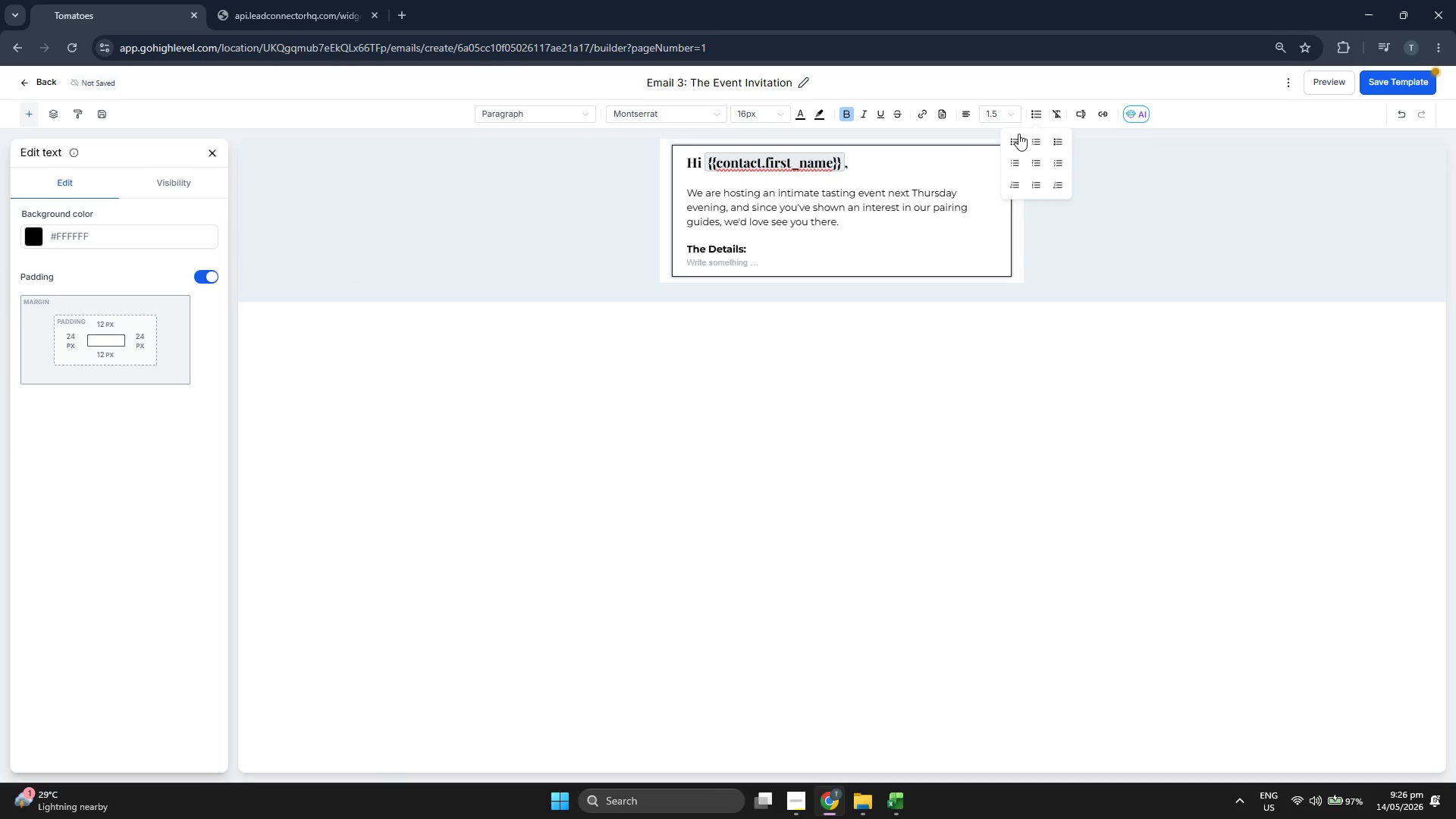 
left_click([1015, 137])
 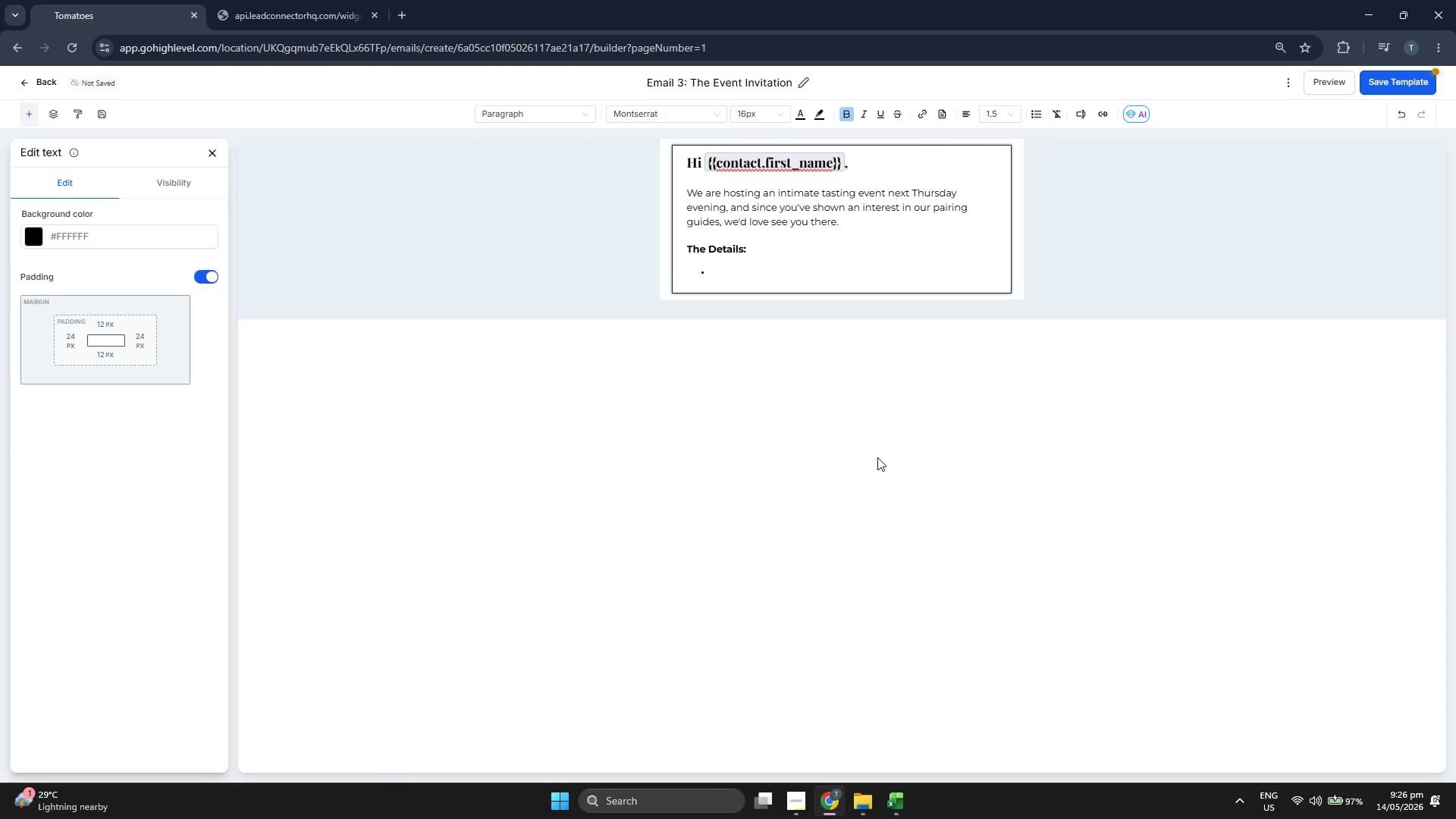 
type(What)
 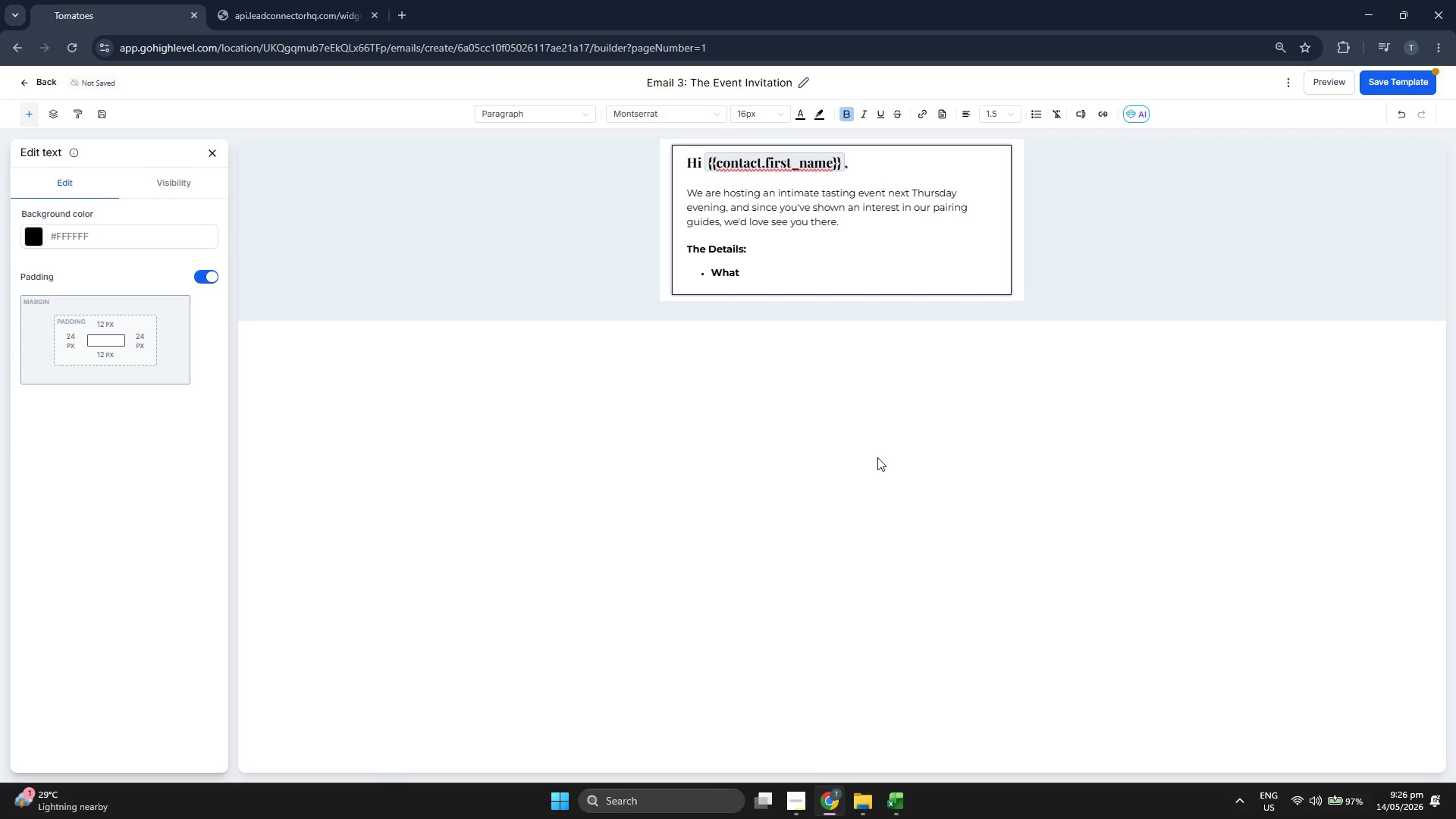 
key(Shift+Semicolon)
 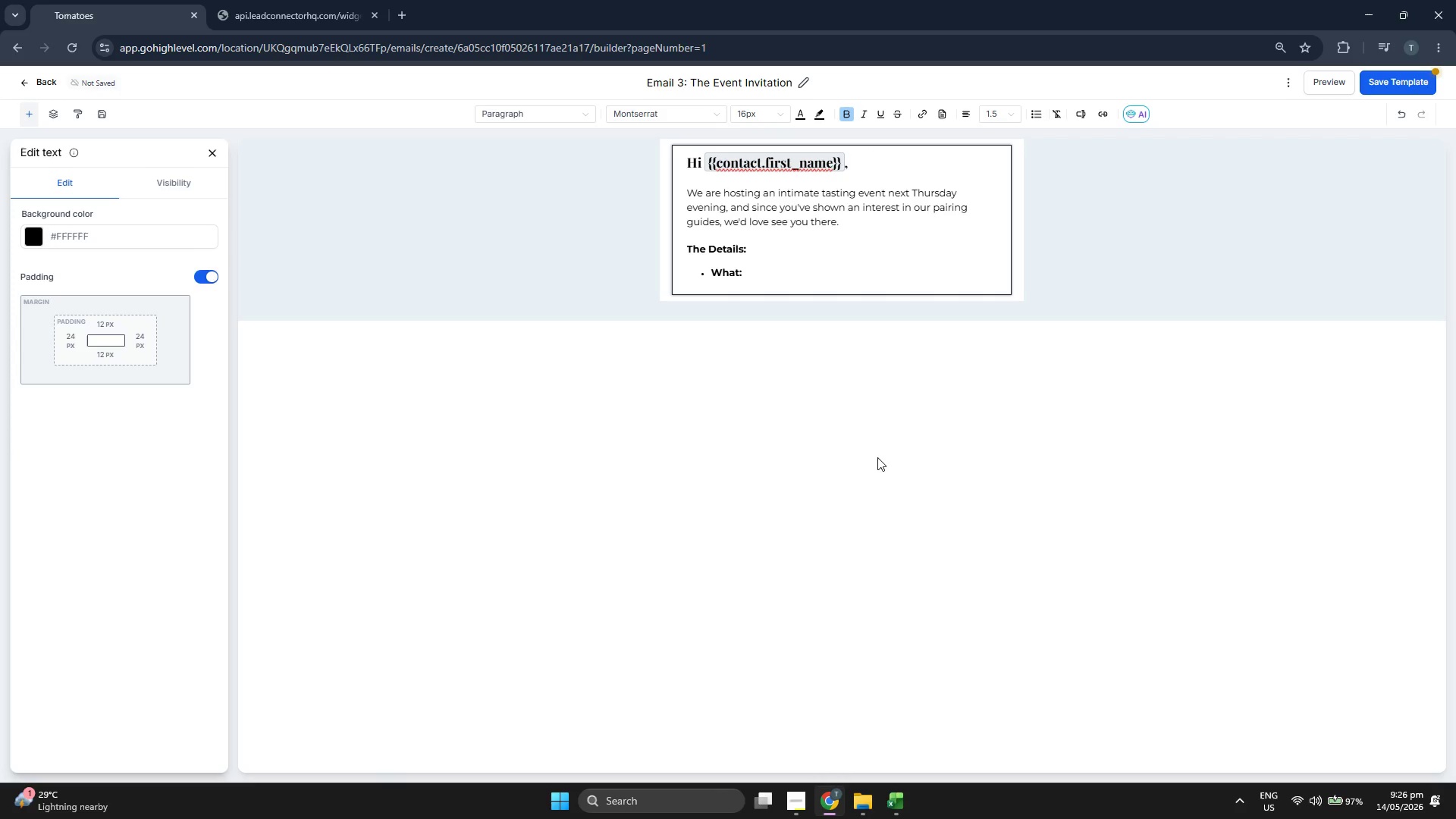 
key(Space)
 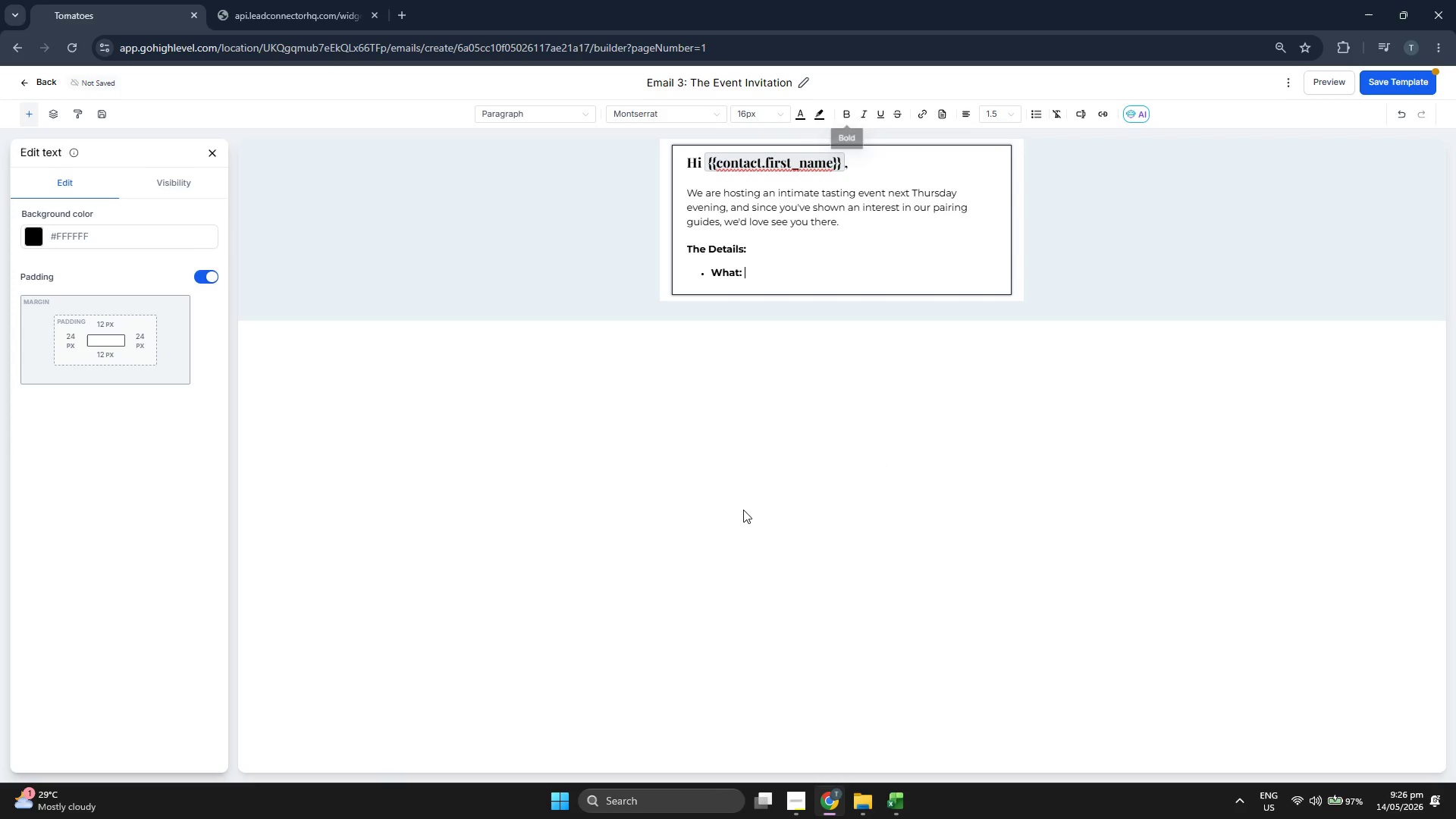 
type(A guided)
 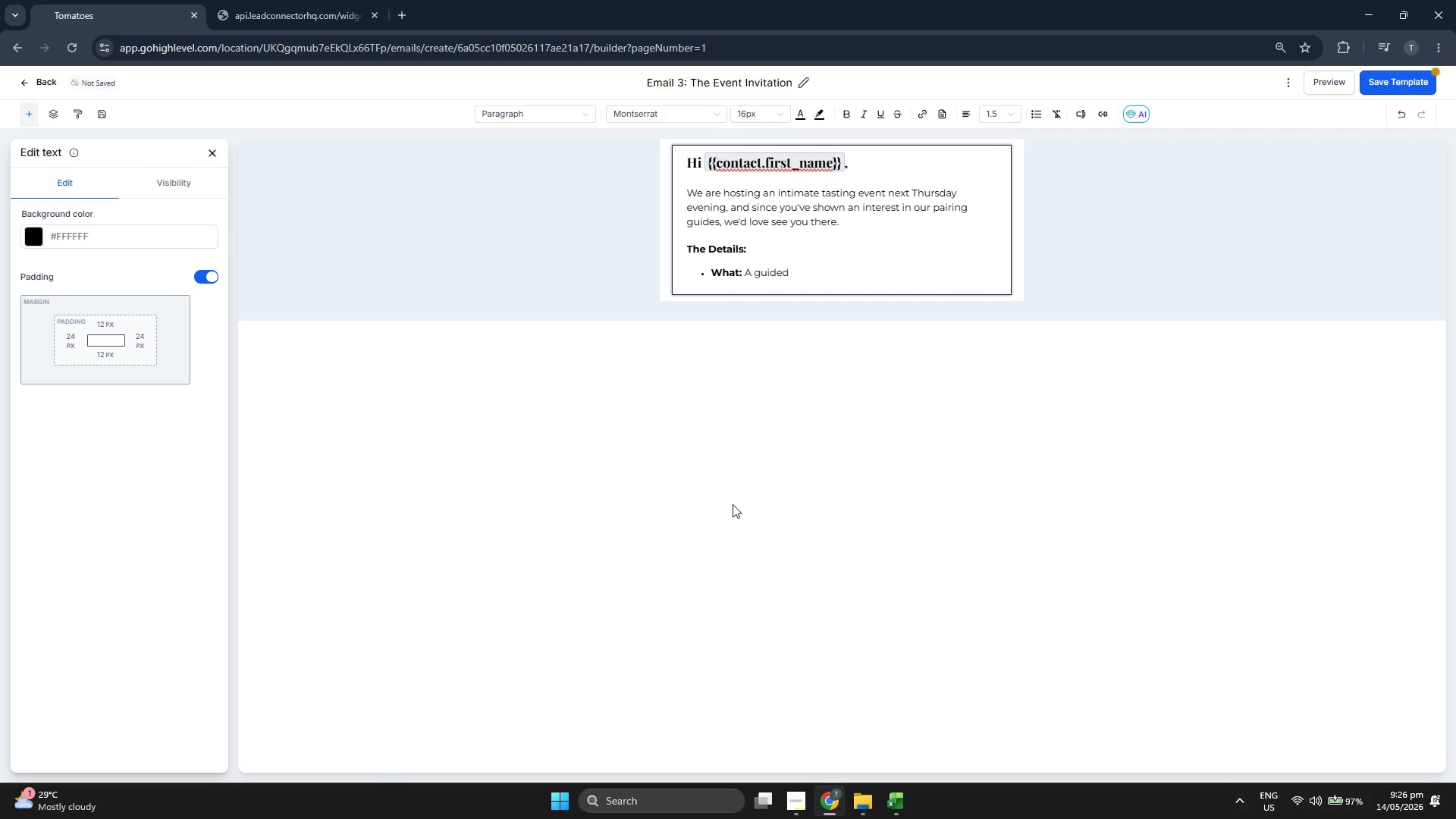 
type( flight)
 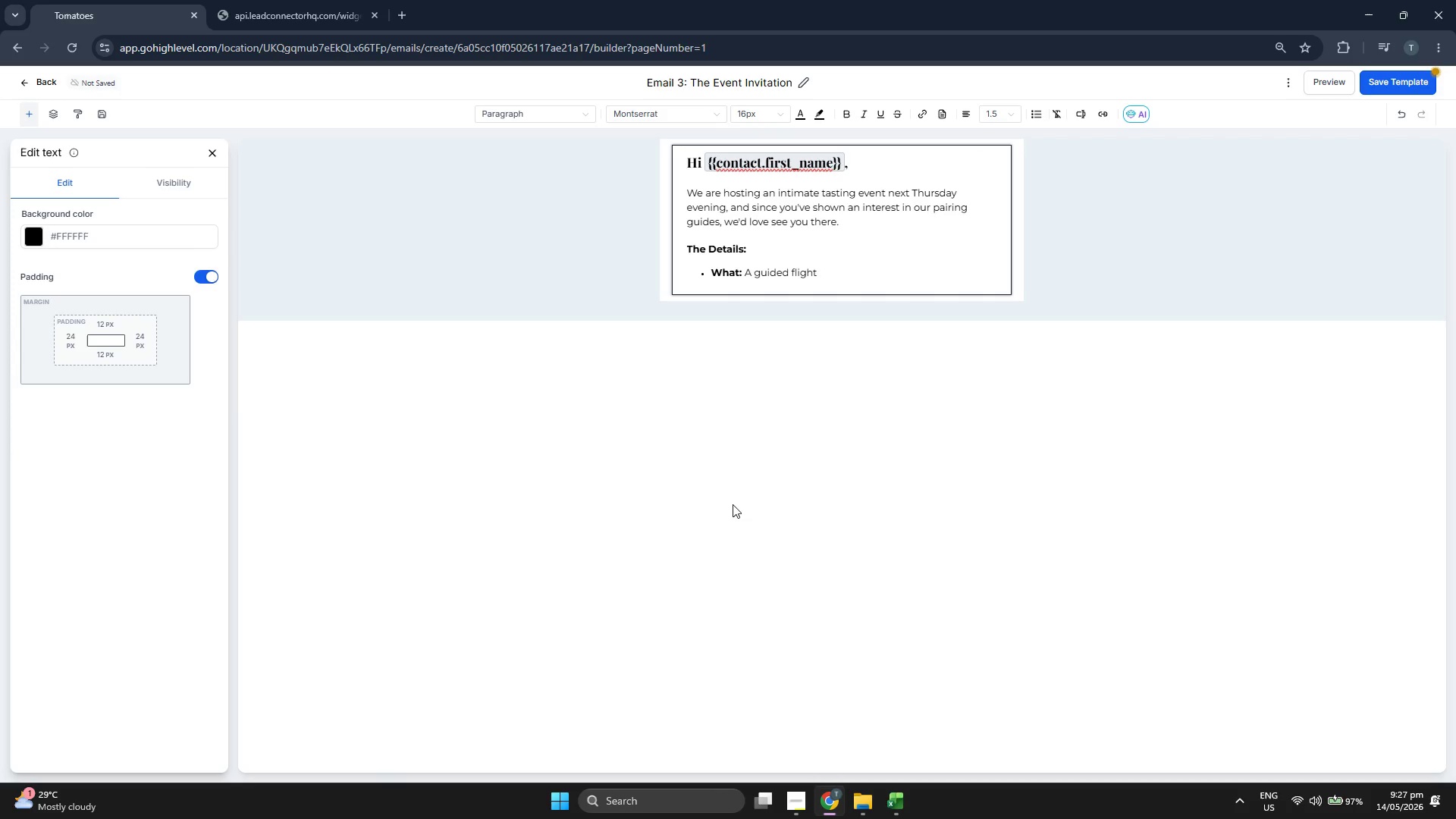 
left_click([711, 262])
 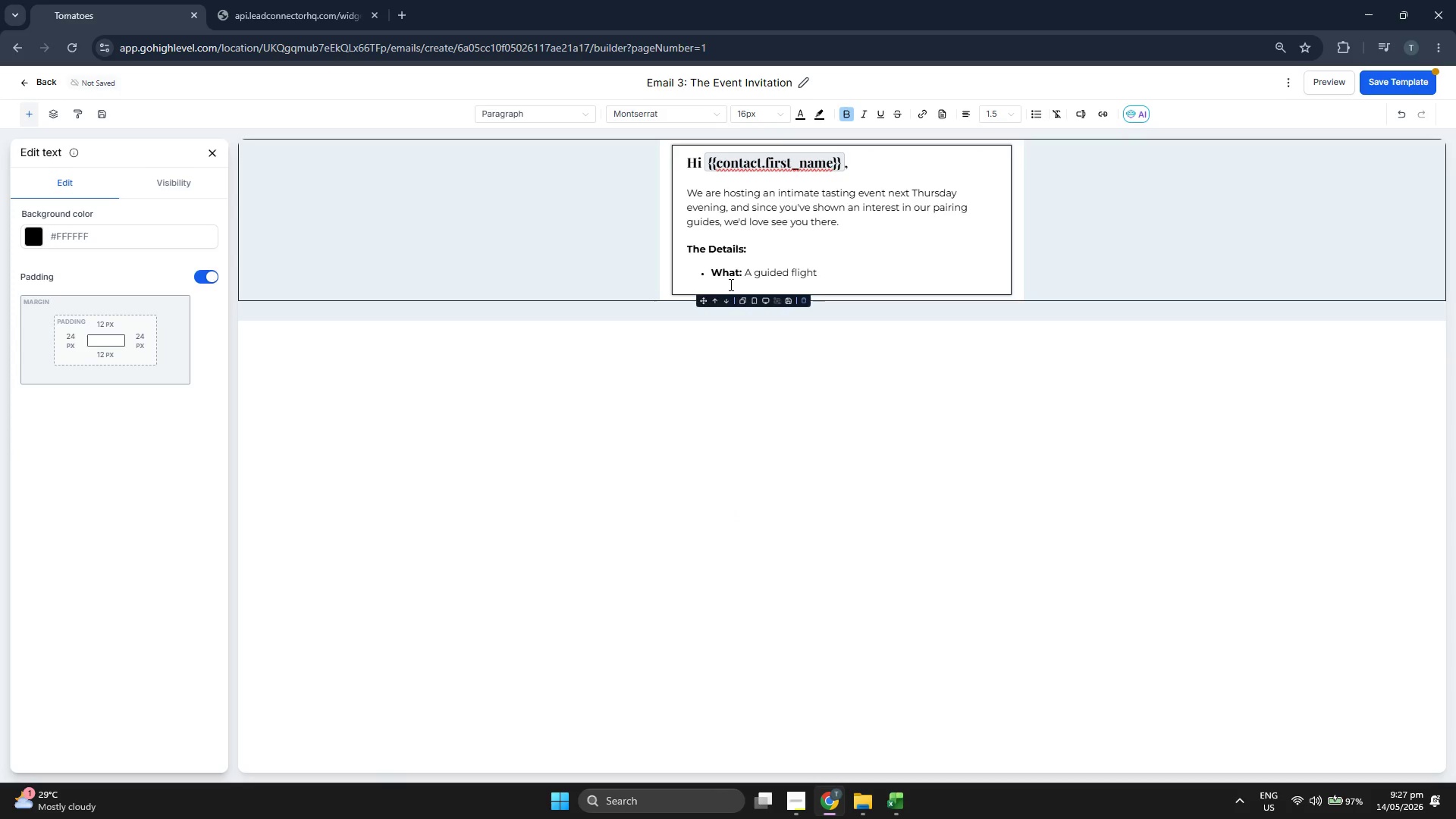 
key(Backspace)
 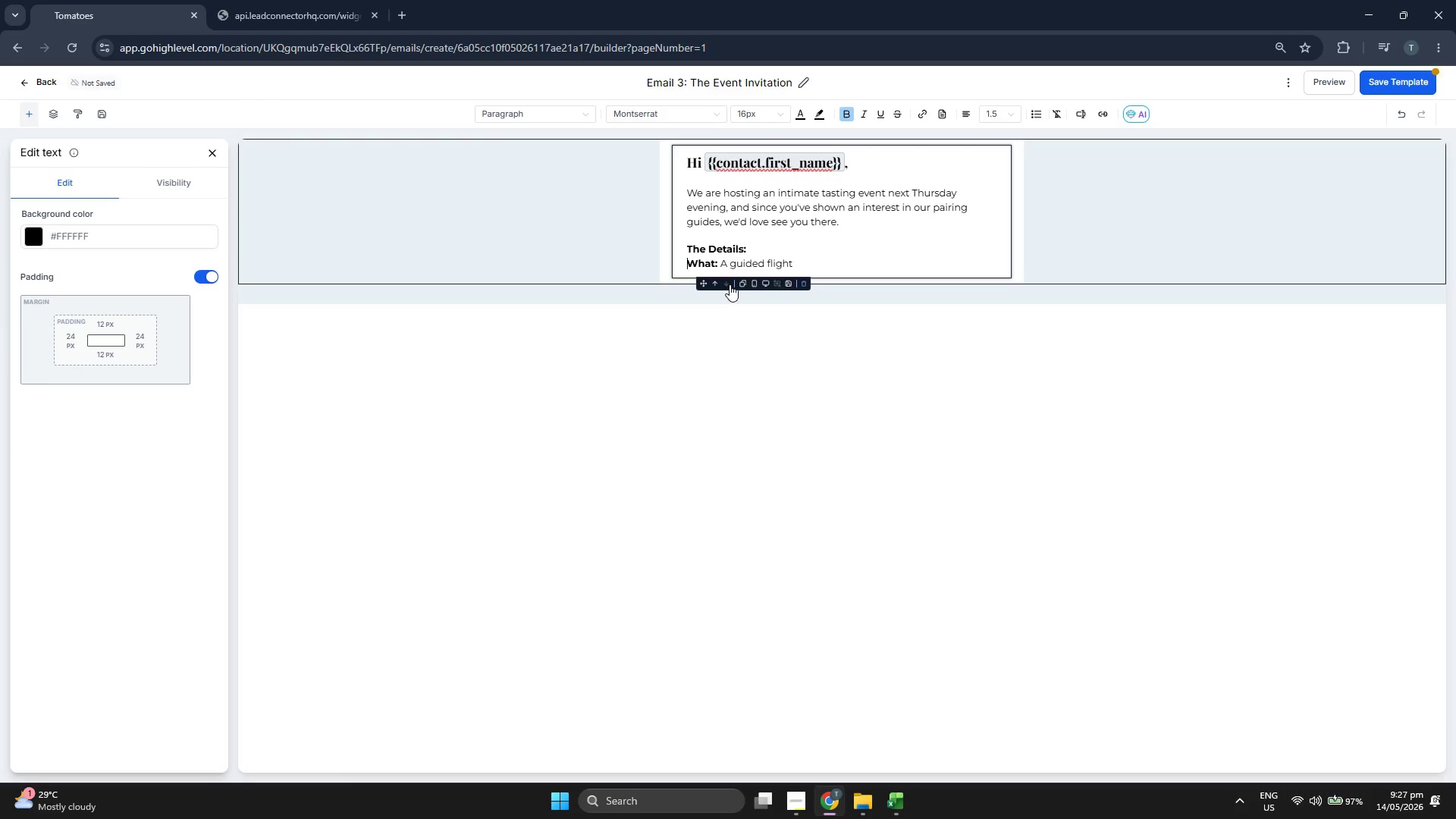 
key(Backspace)
 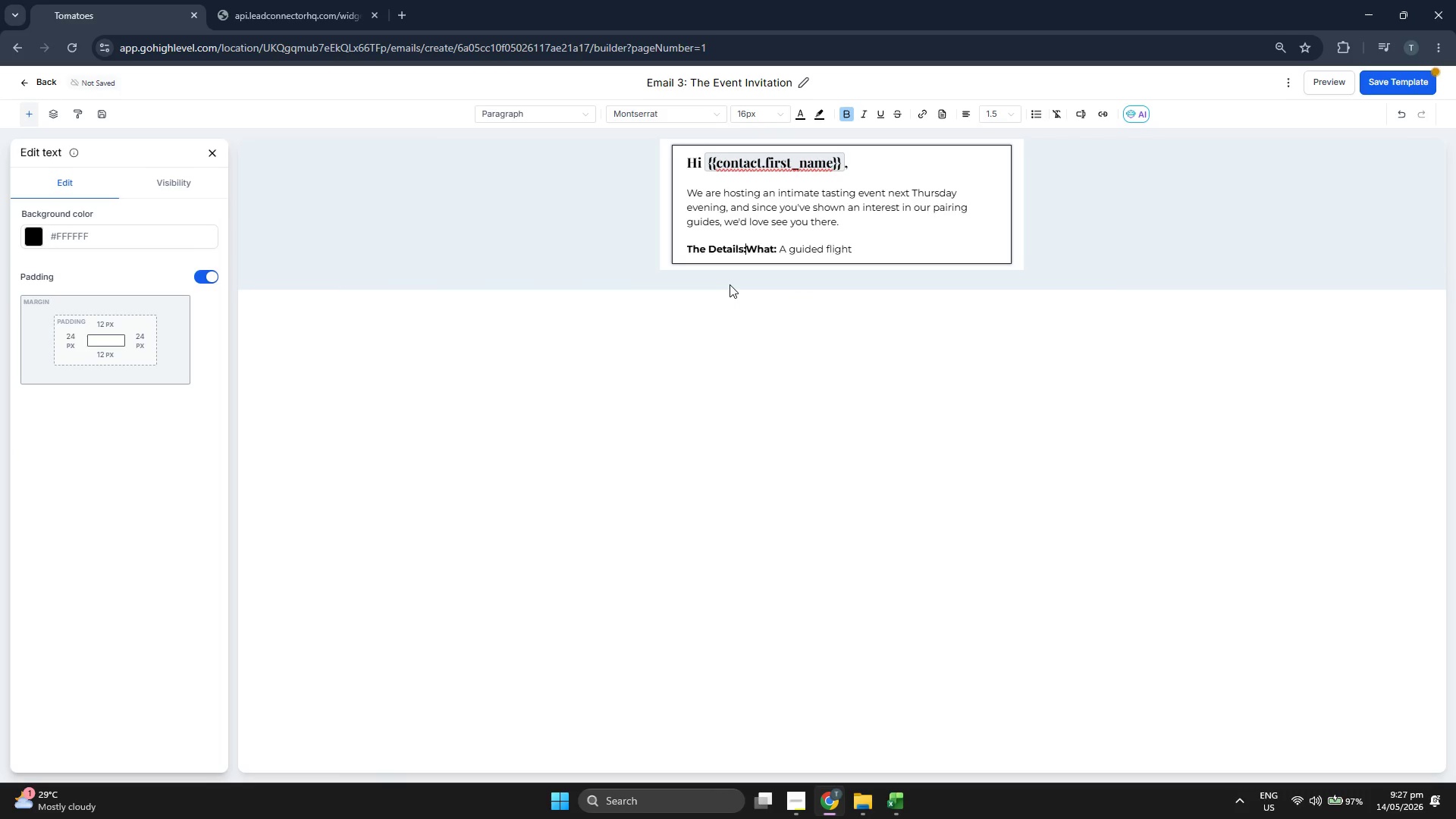 
key(Enter)
 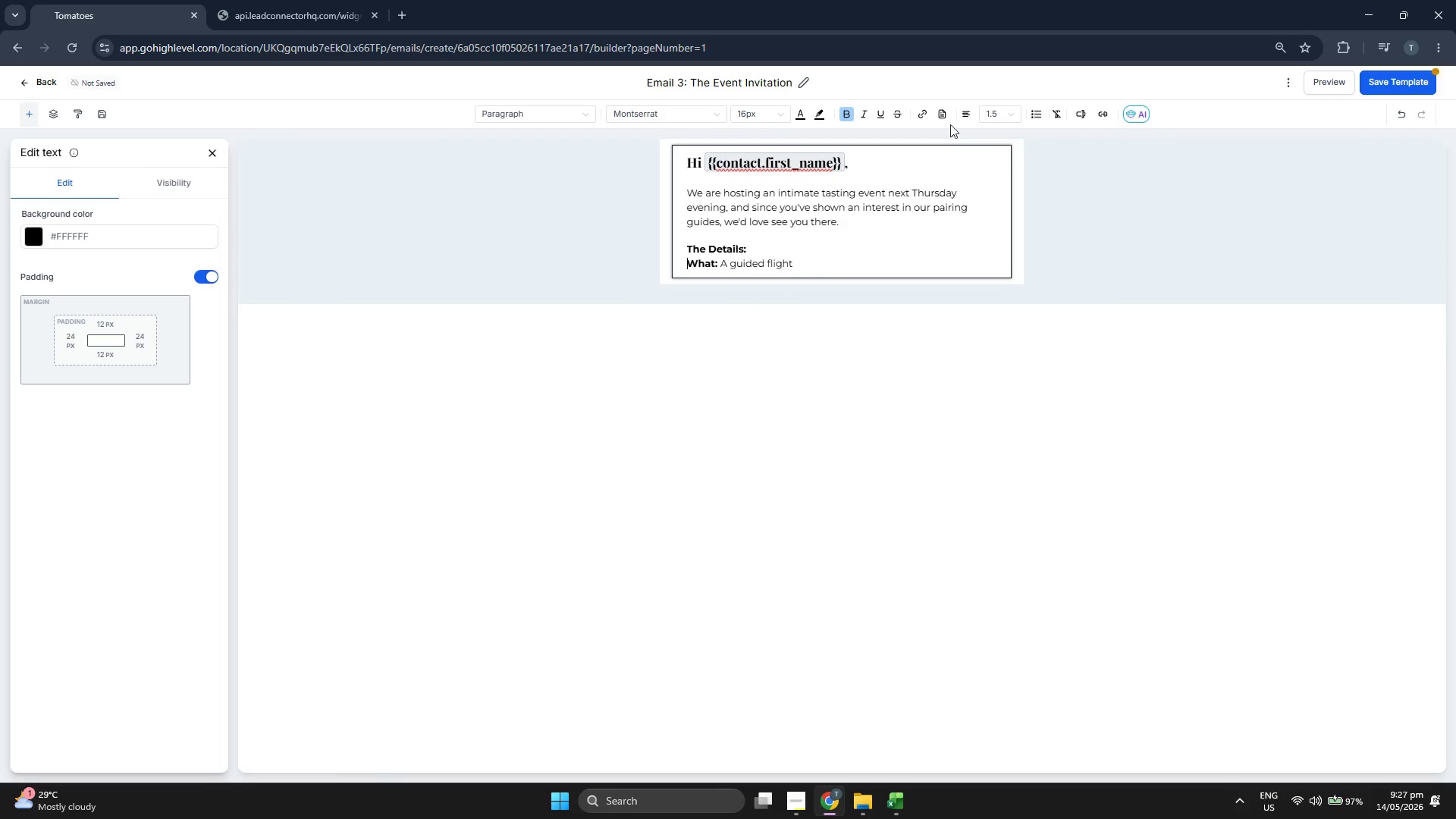 
left_click([1038, 114])
 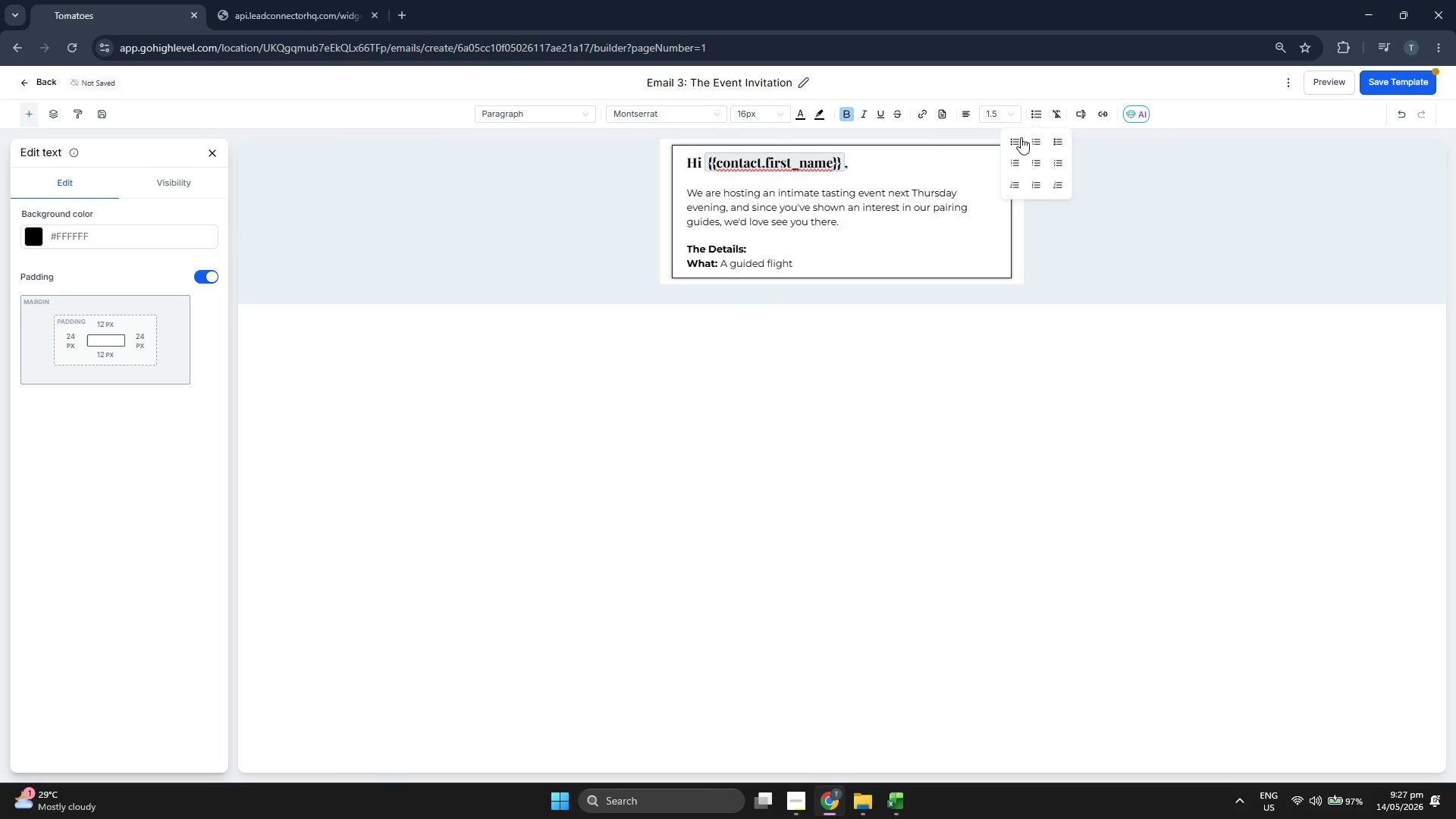 
left_click([1012, 144])
 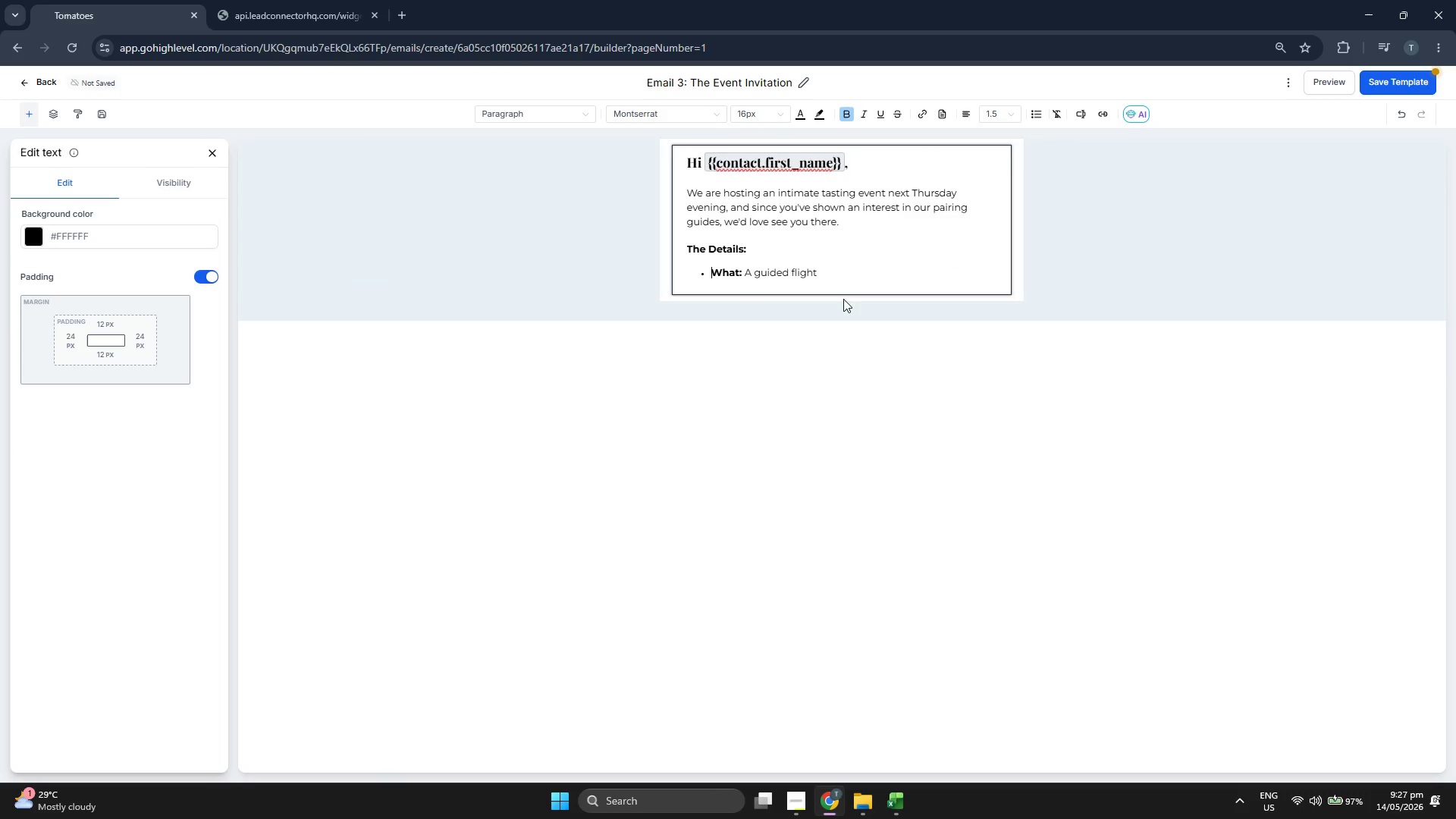 
left_click([843, 263])
 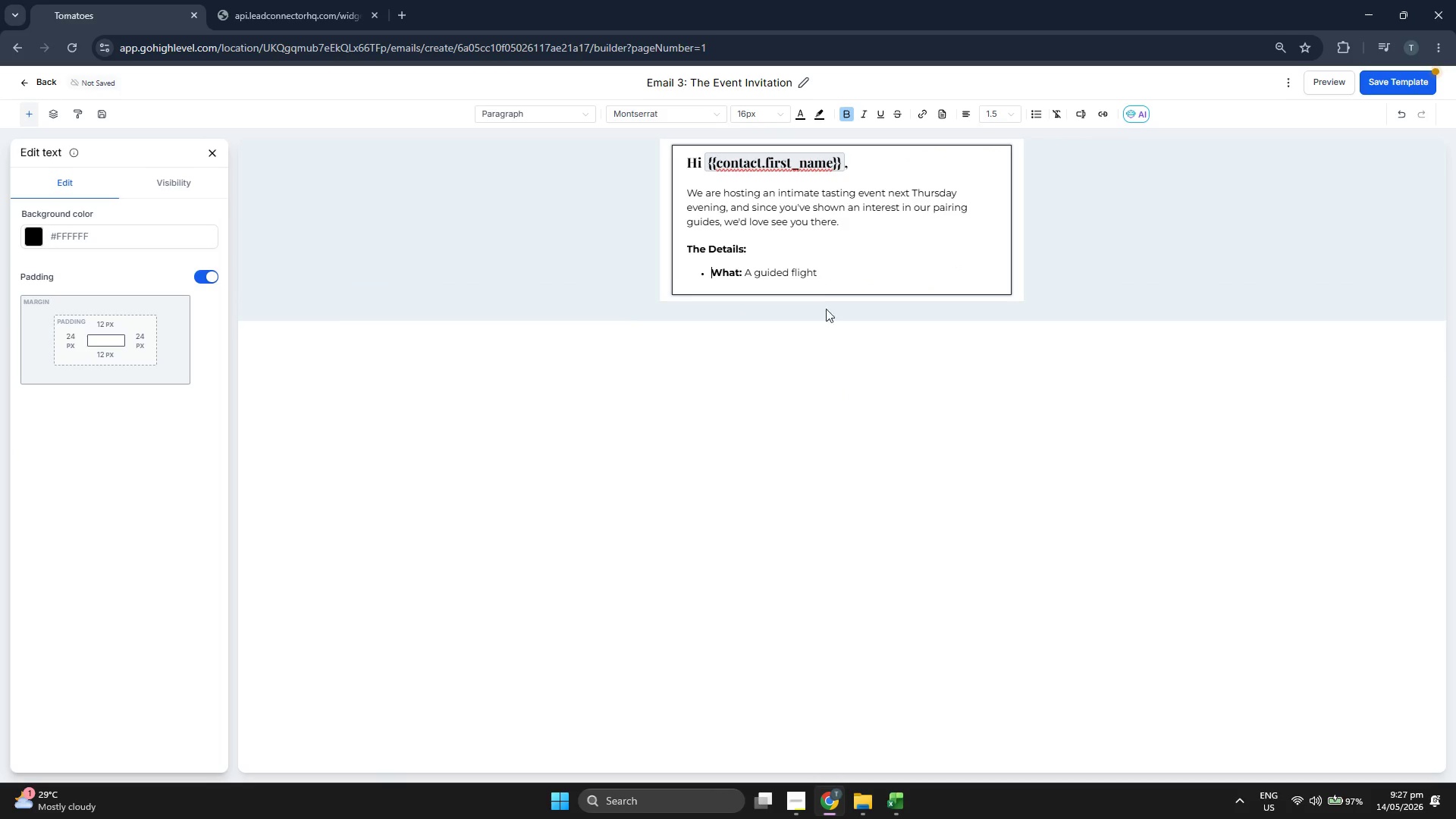 
left_click([827, 273])
 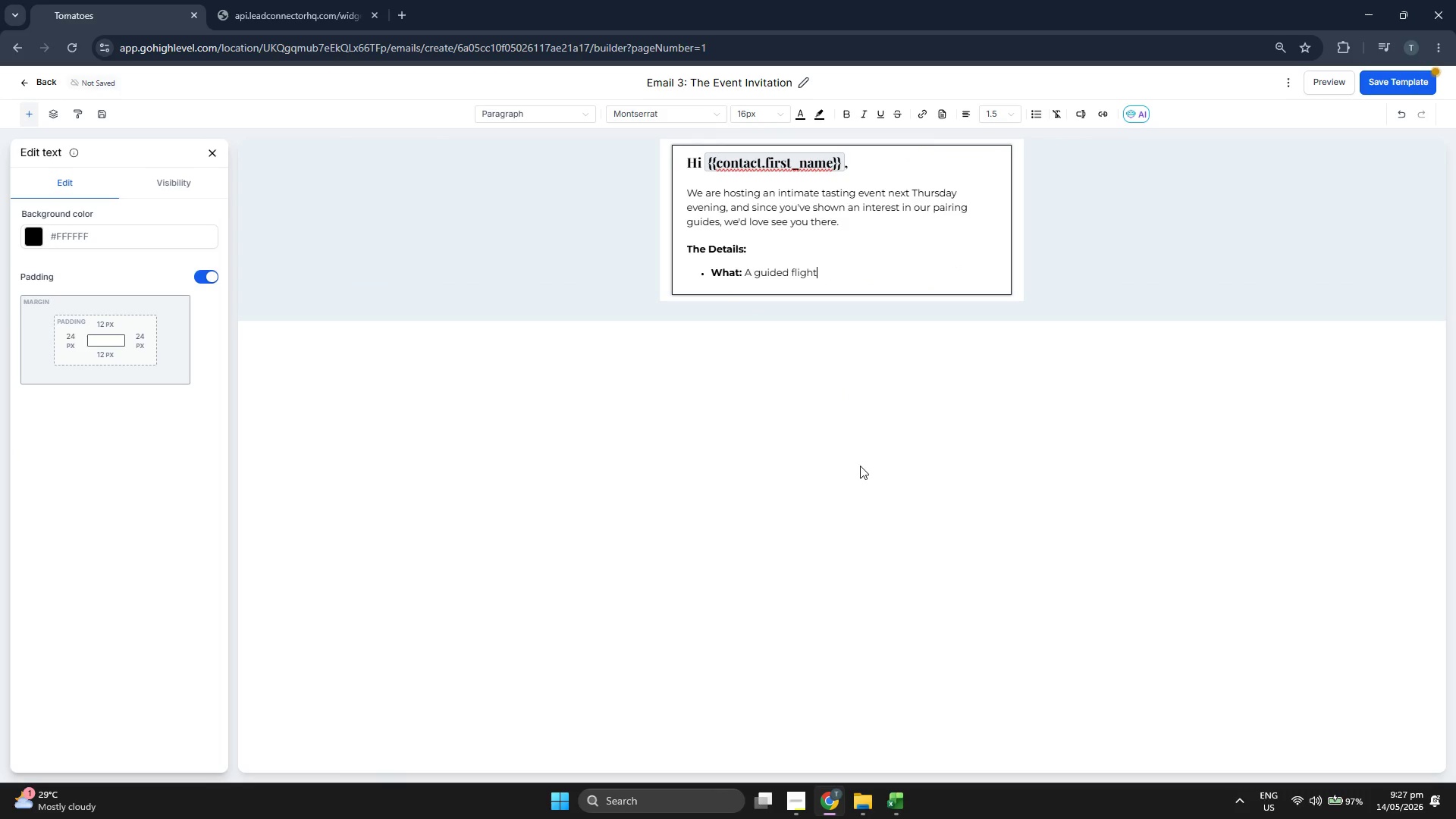 
type( of four vintage reds pairr)
key(Backspace)
type(ed )
 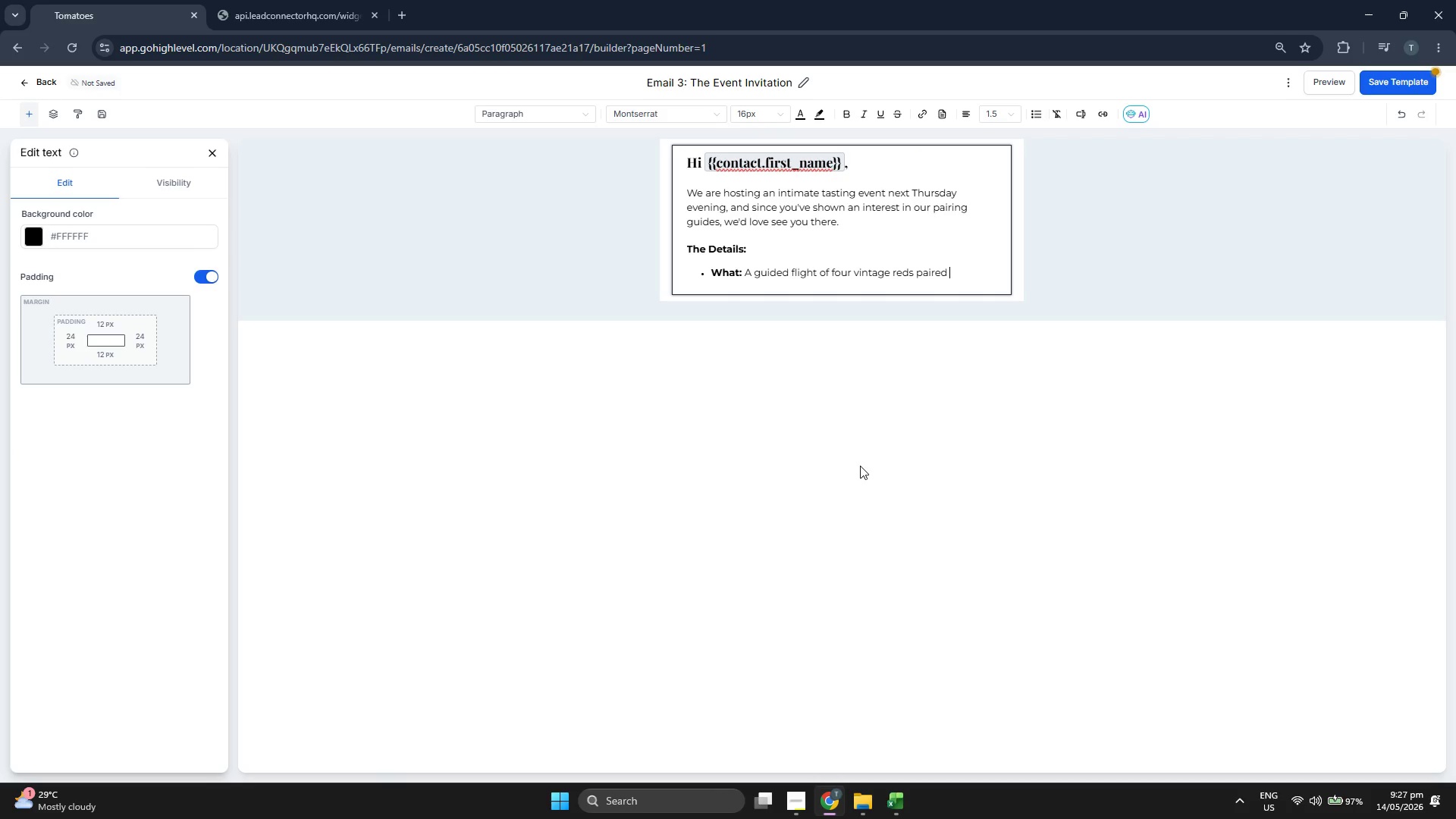 
type(with artisanal local cheeses.)
 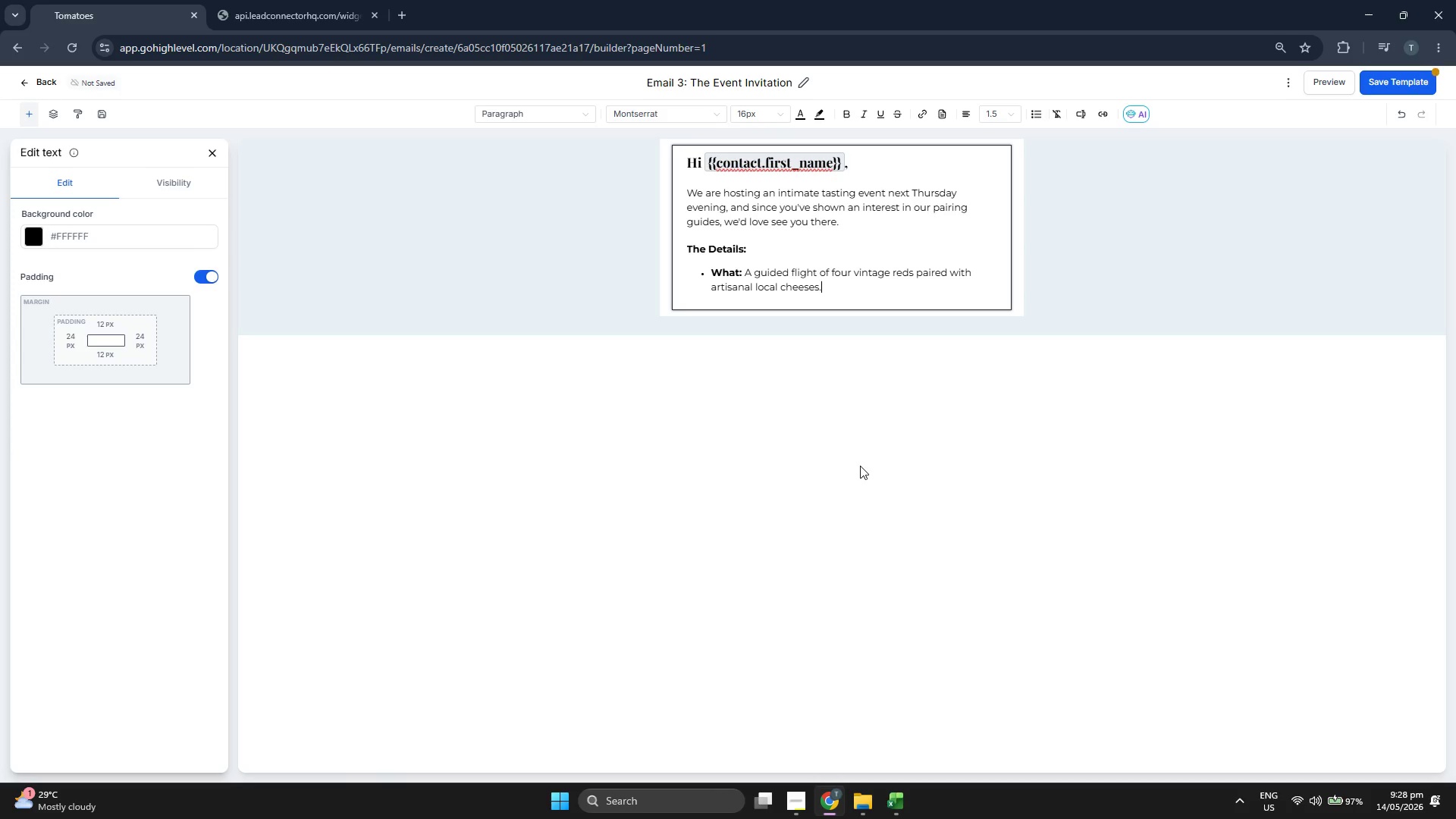 
key(Enter)
 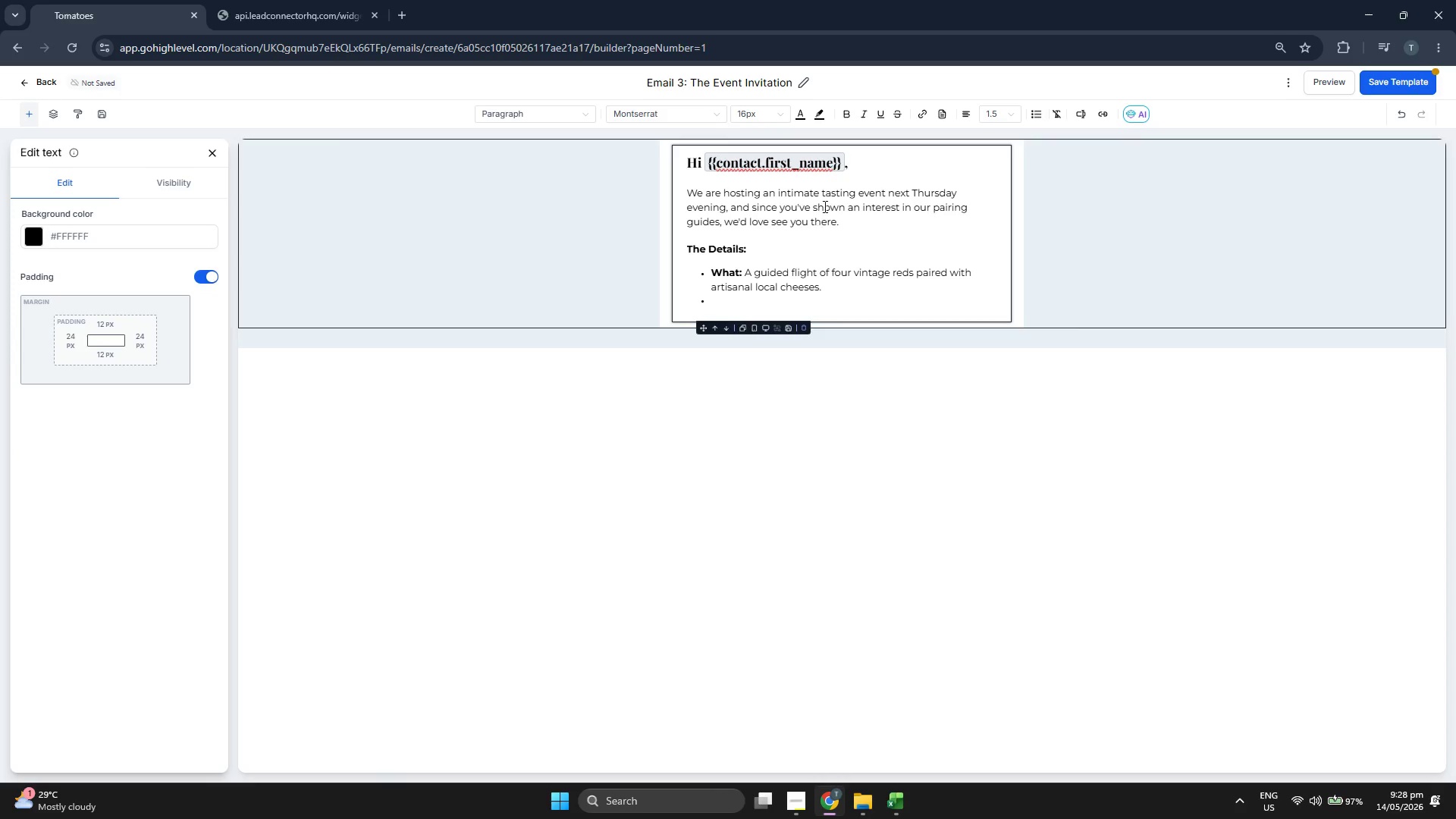 
left_click([843, 117])
 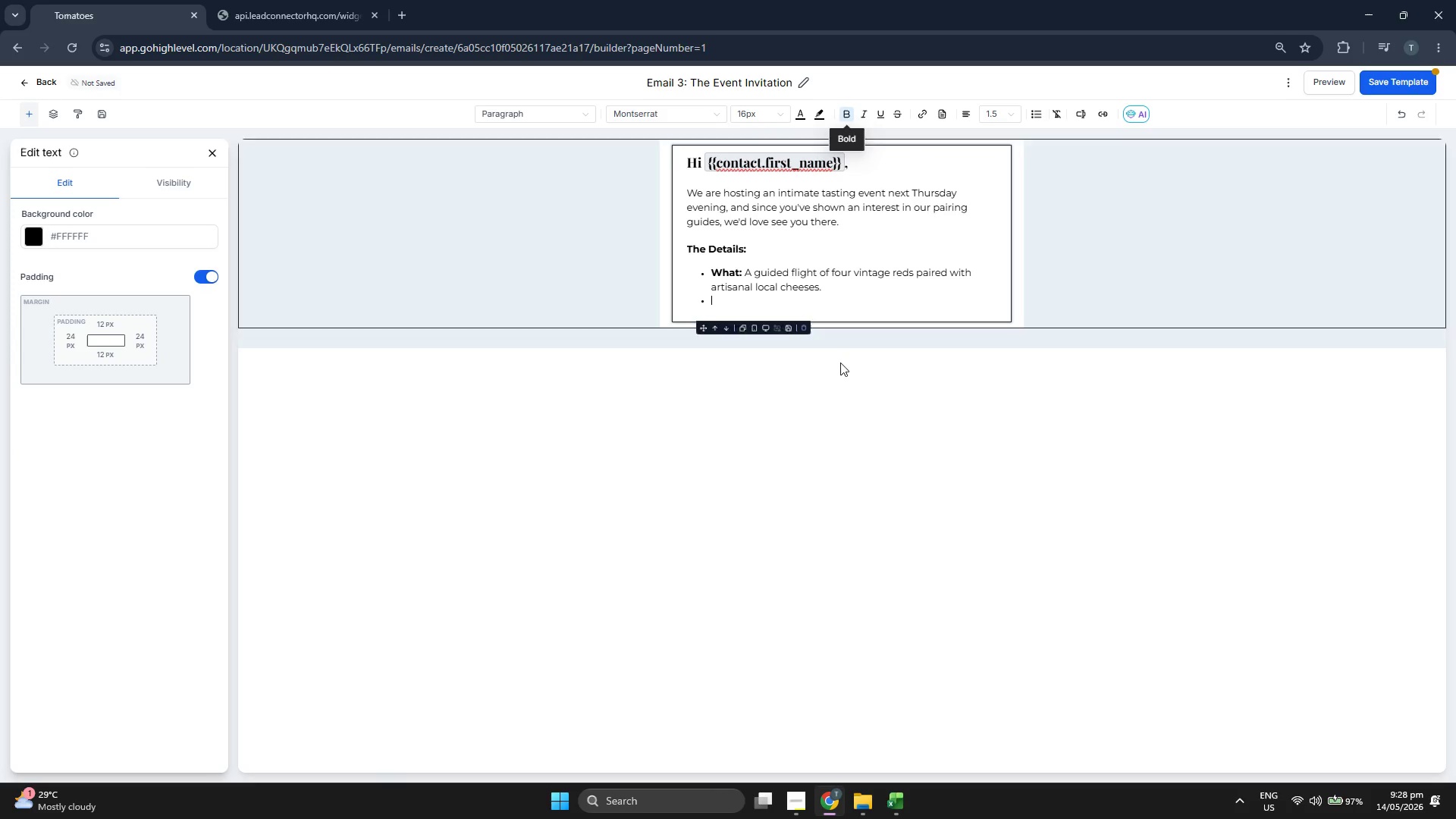 
type(What)
key(Backspace)
key(Backspace)
type(en: )
 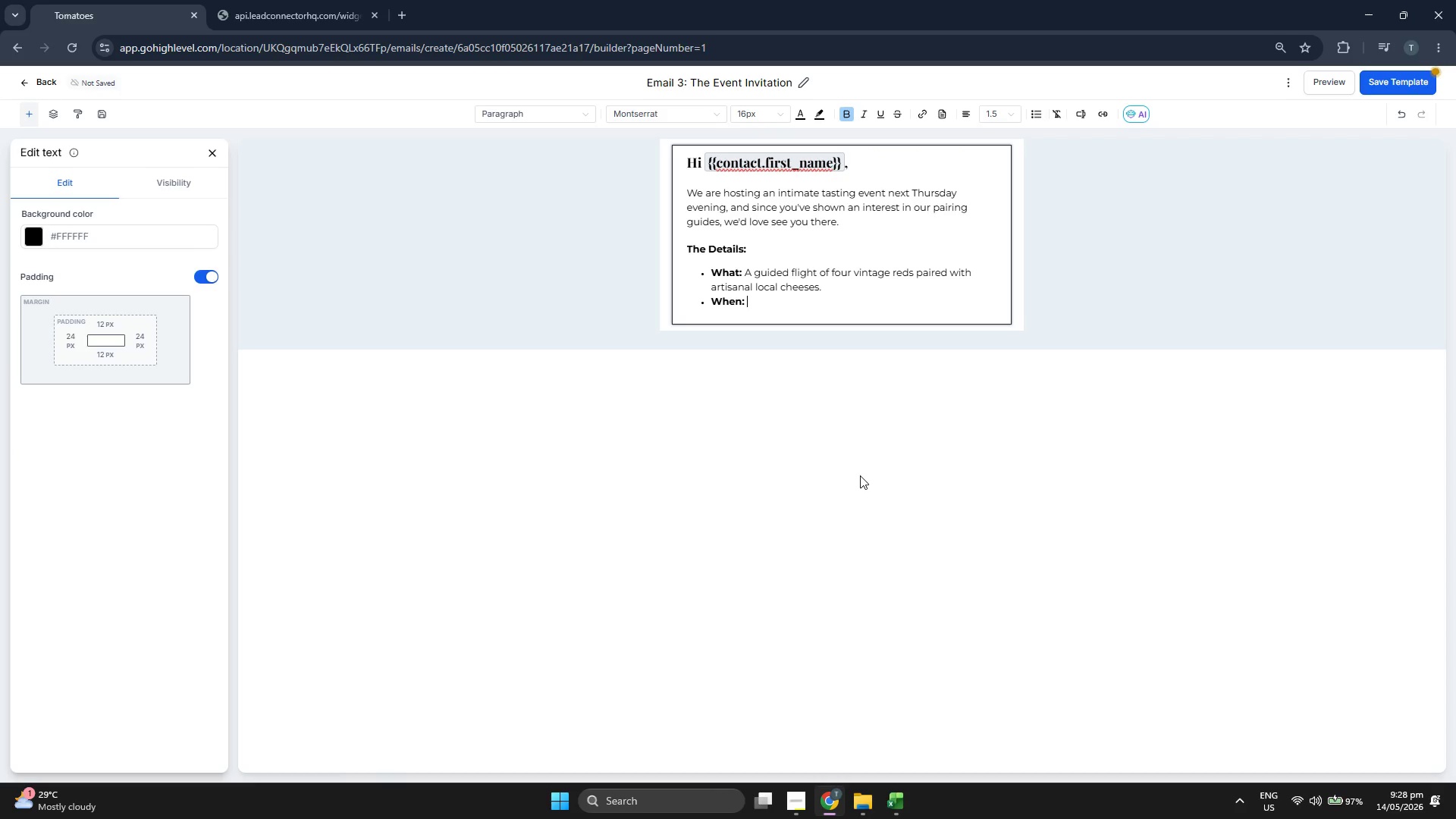 
left_click([847, 110])
 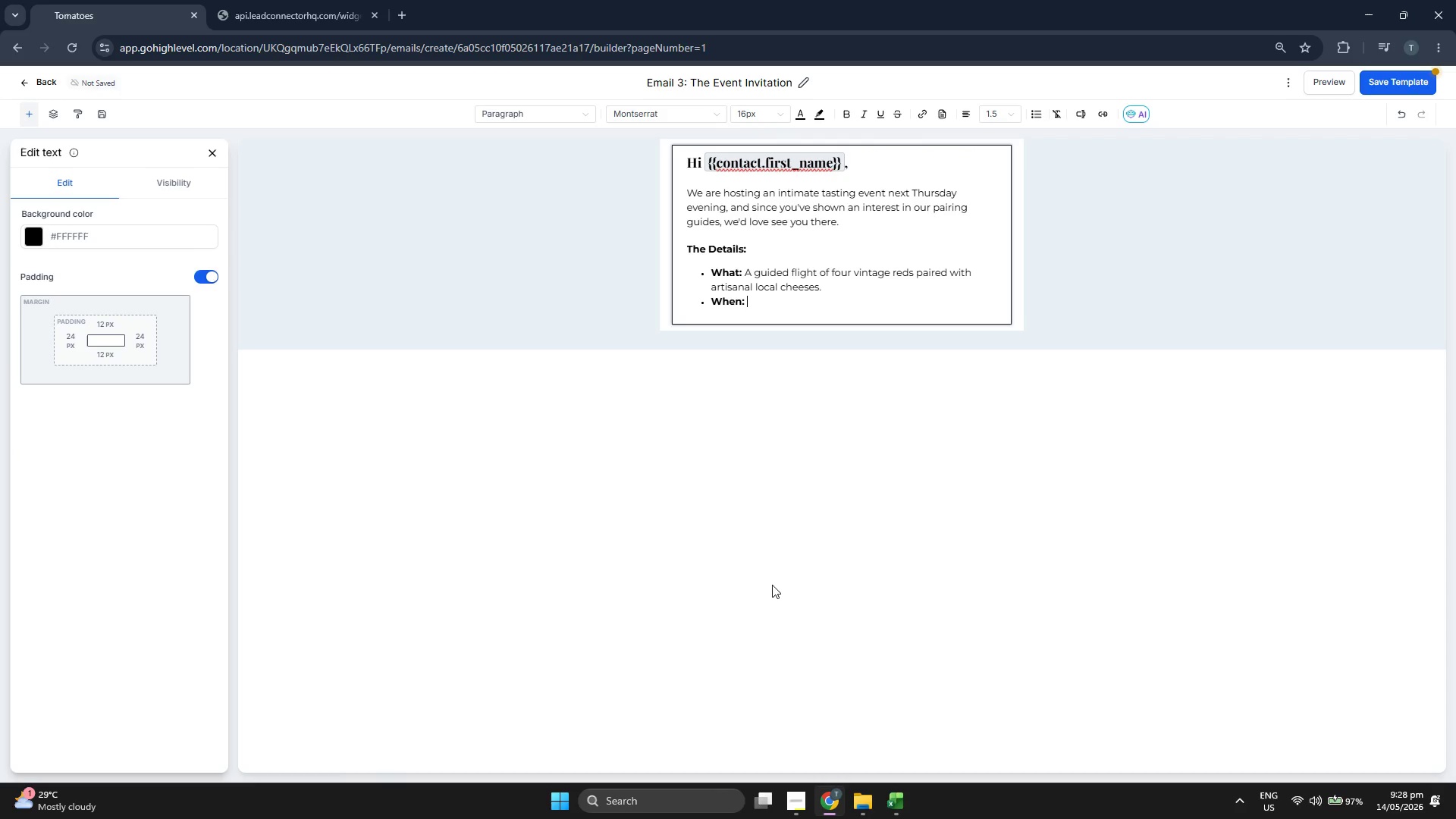 
type(Thursday, June 18th at 6)
 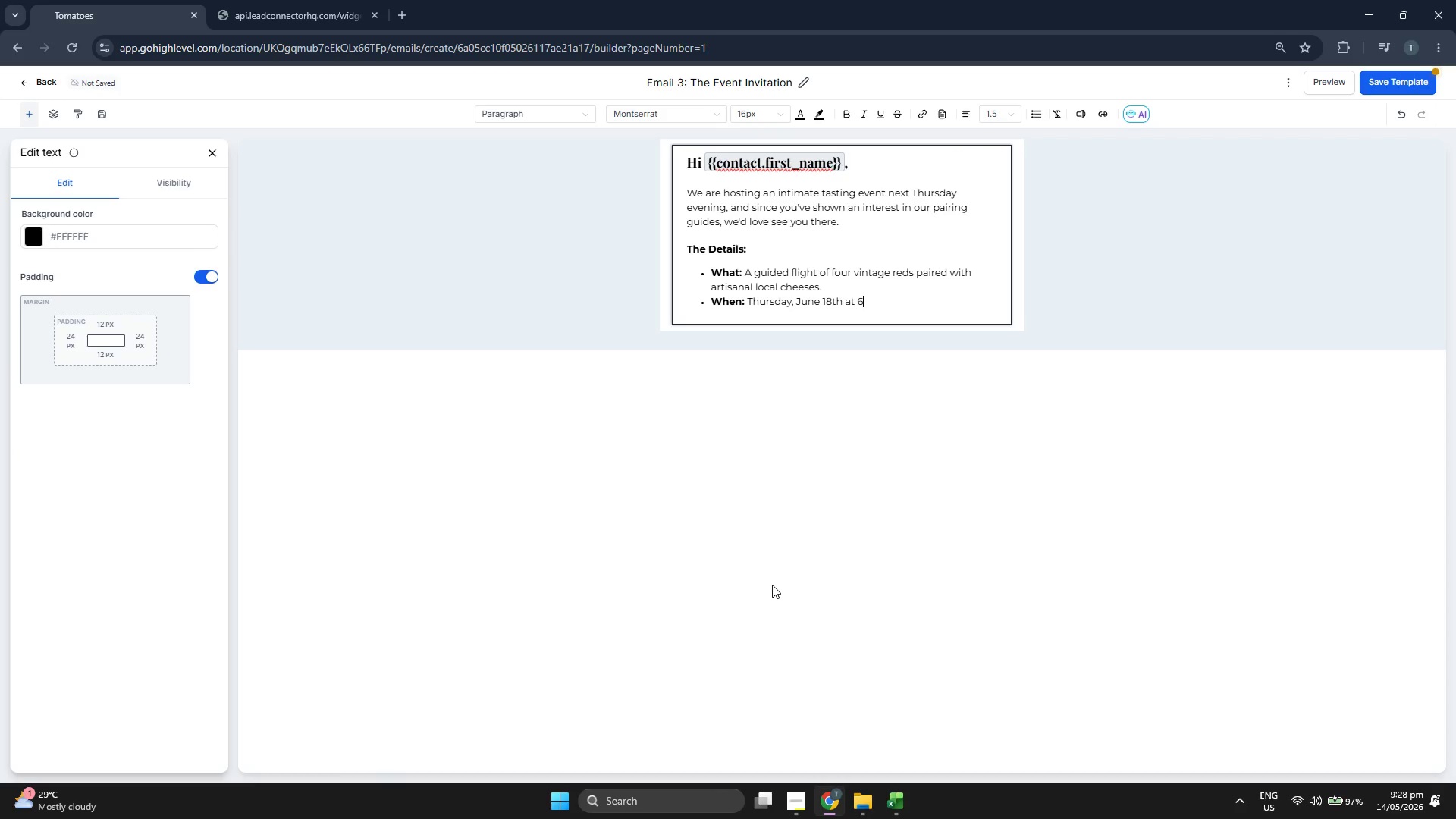 
hold_key(key=ShiftRight, duration=0.56)
 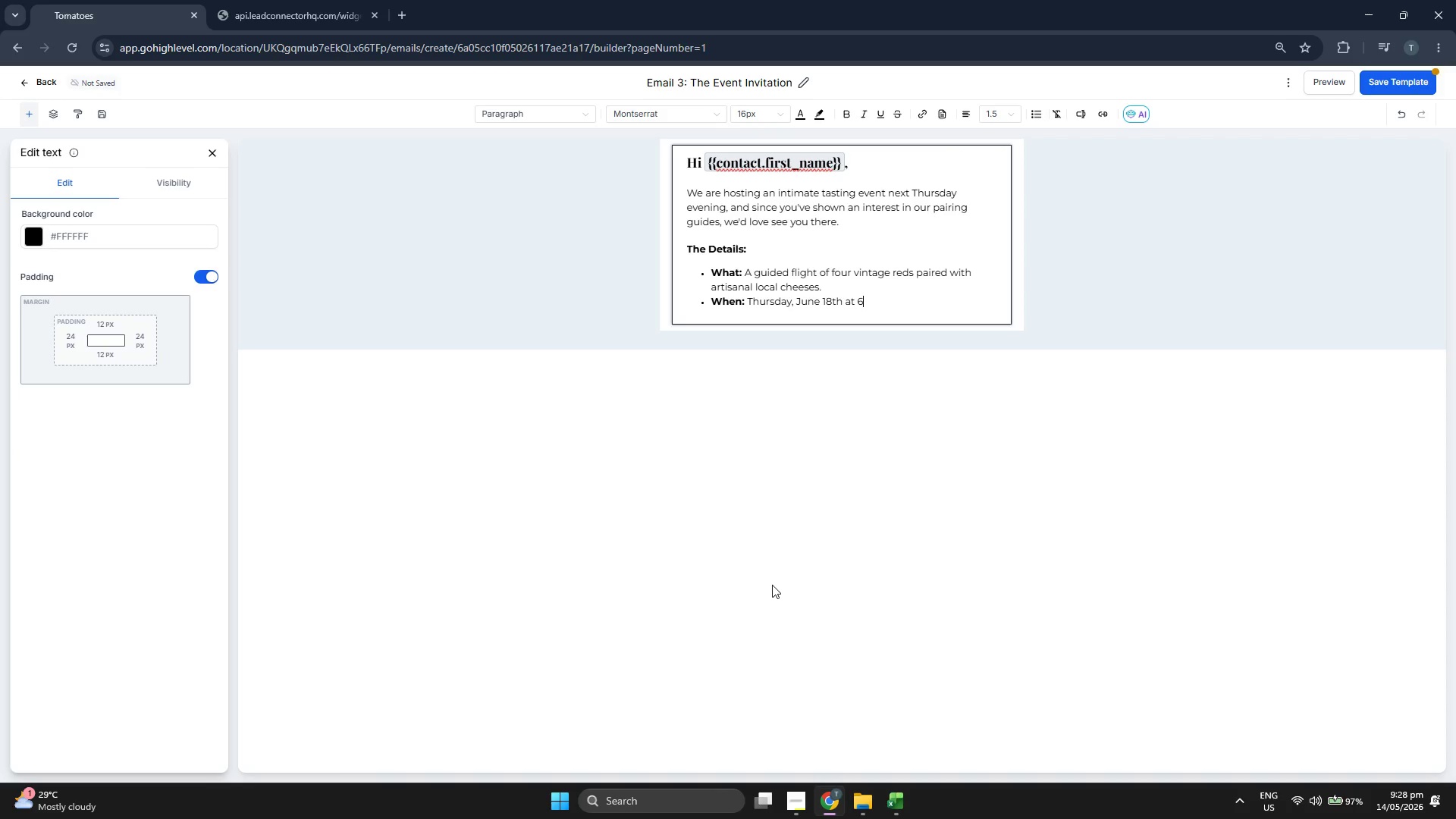 
key(Control+Shift+ControlRight)
 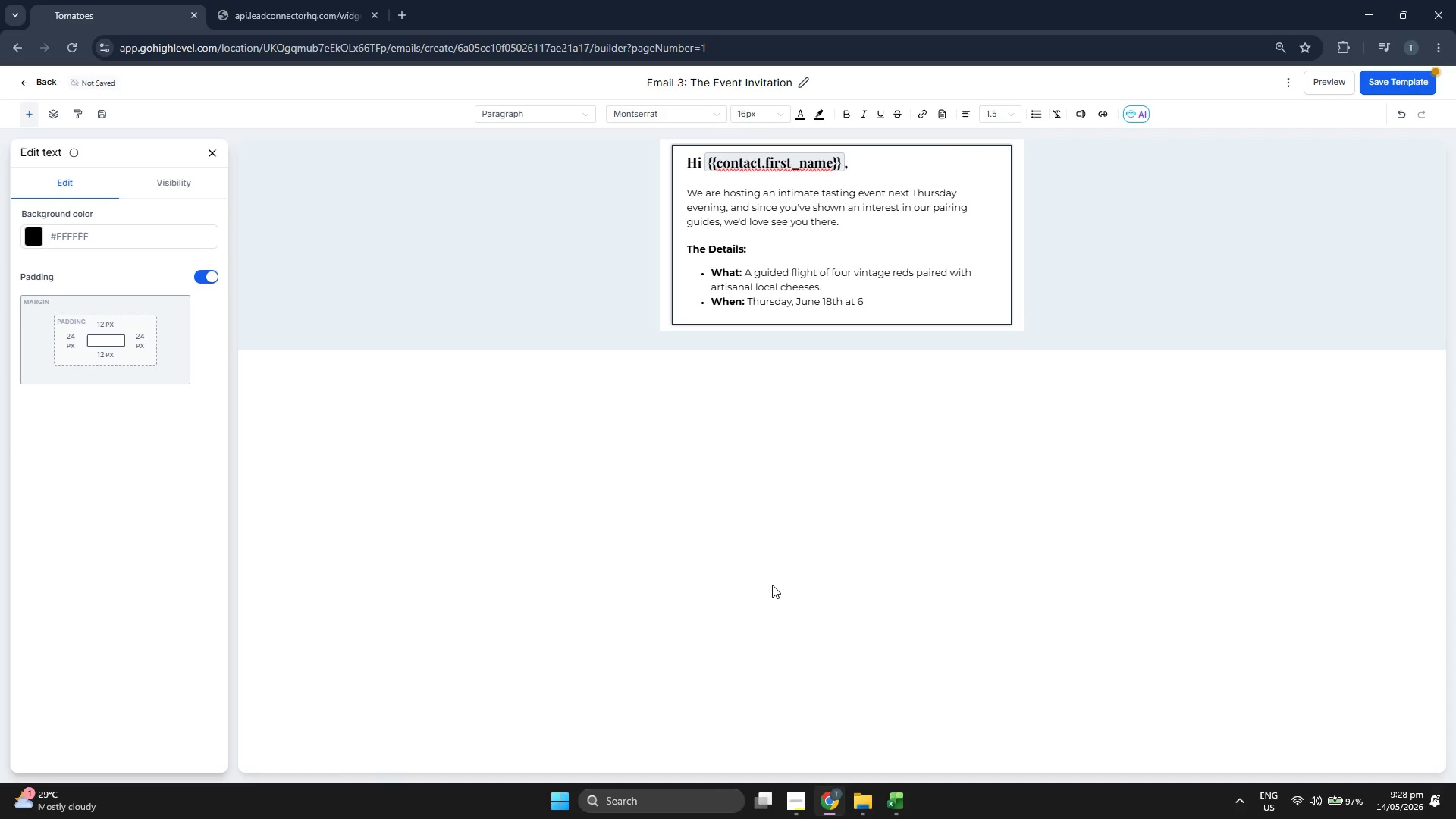 
type(:40)
key(Backspace)
key(Backspace)
type(30 PM.)
 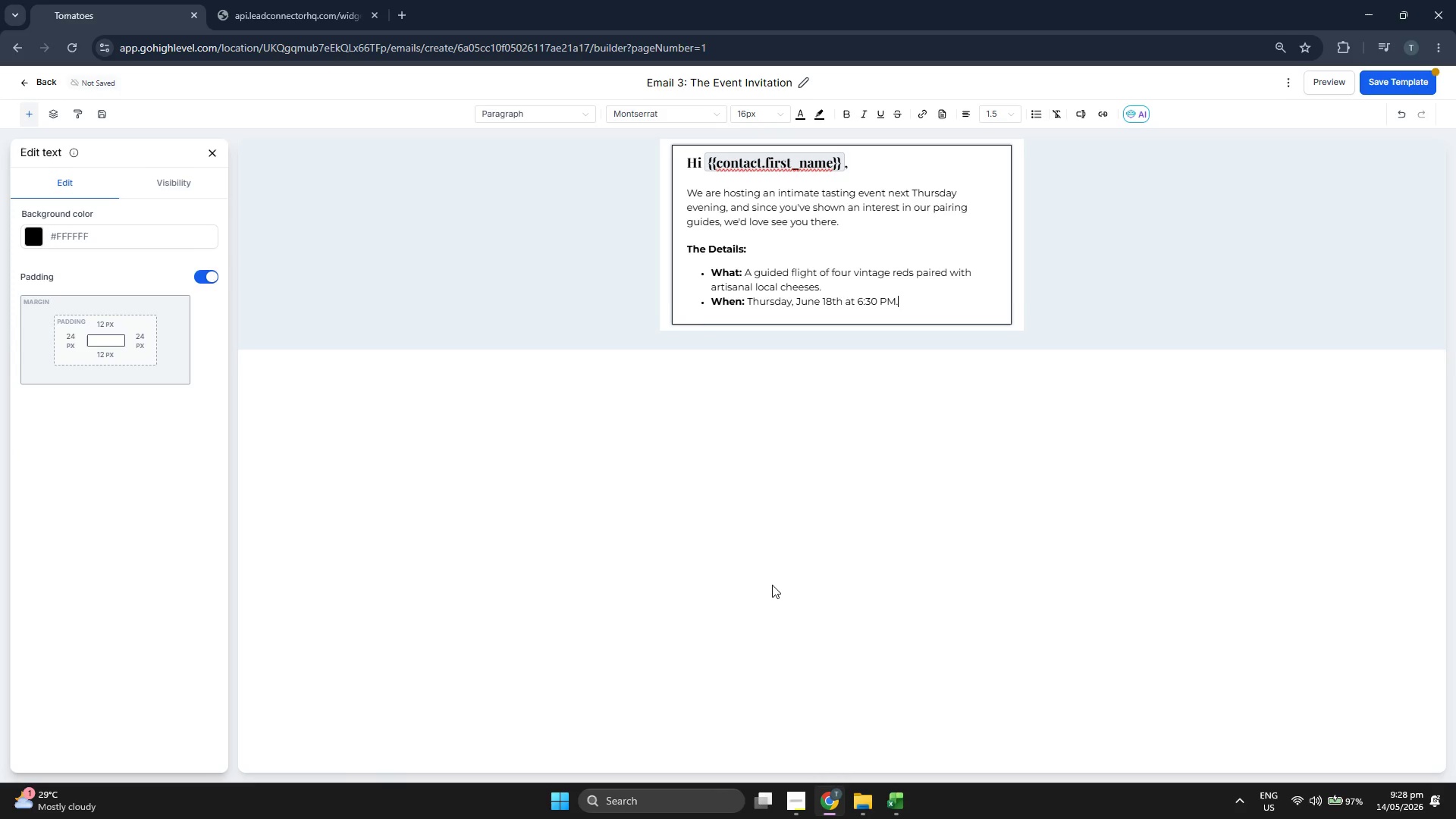 
key(Enter)
 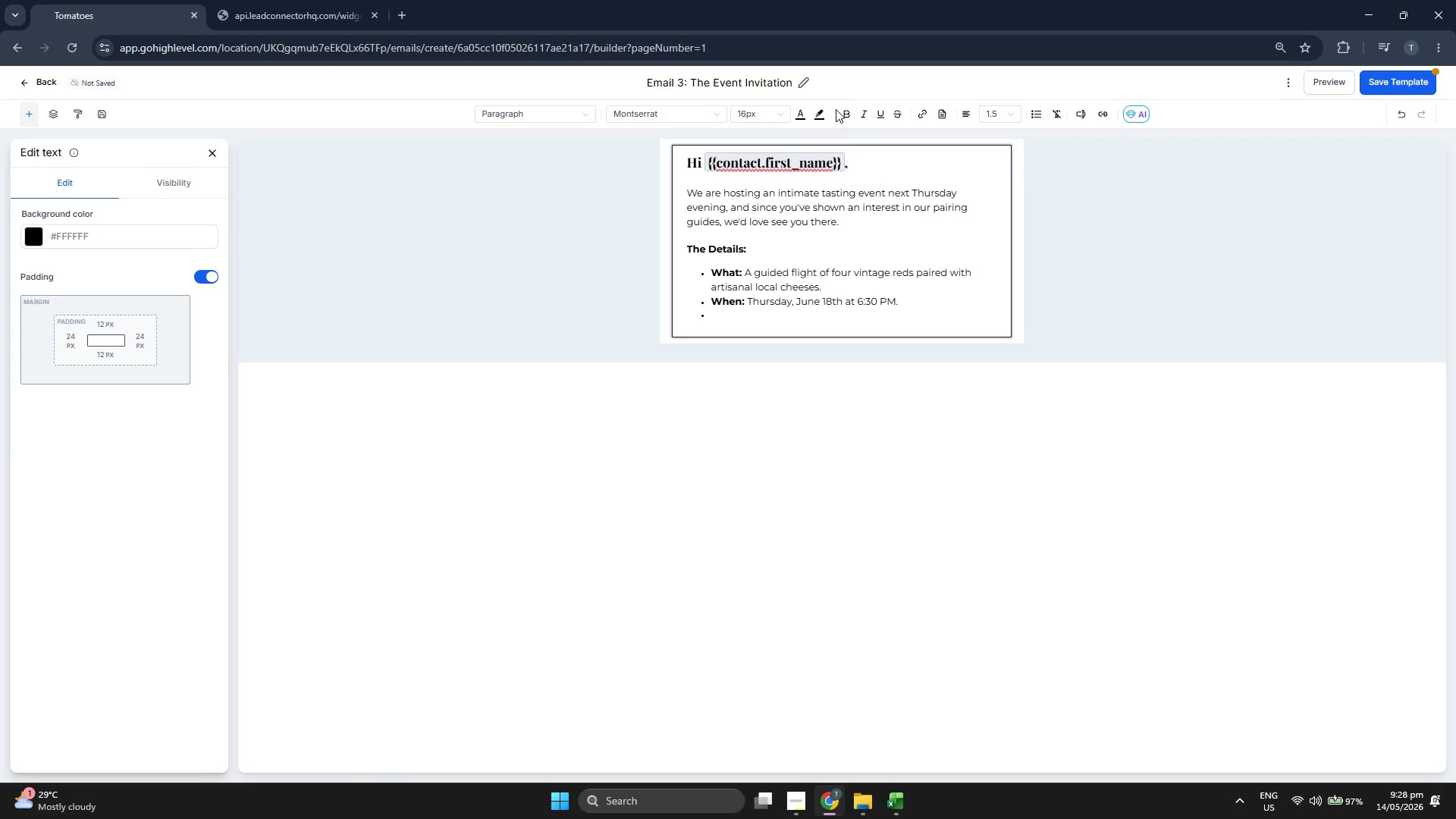 
type(Where: )
 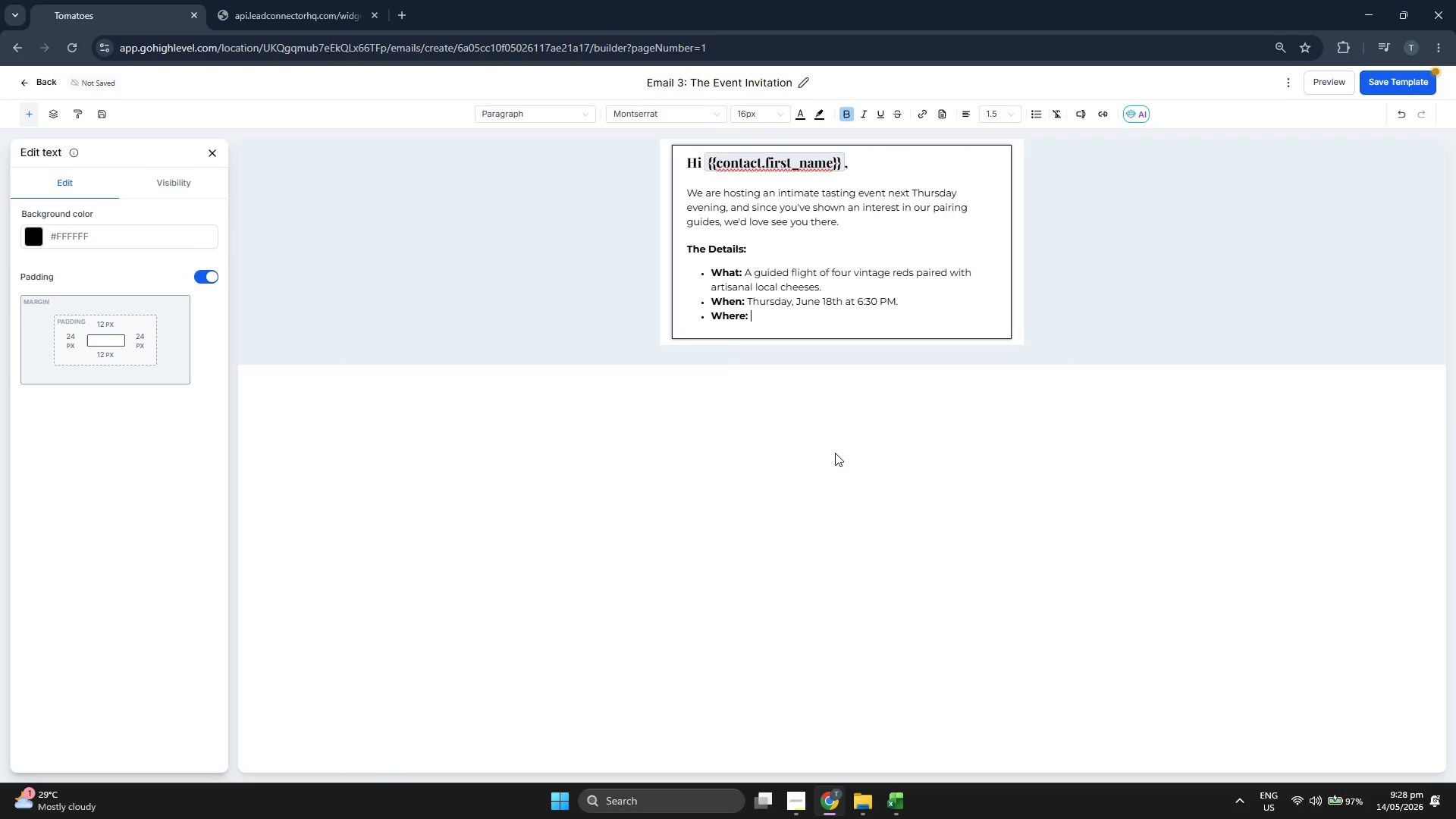 
left_click([849, 107])
 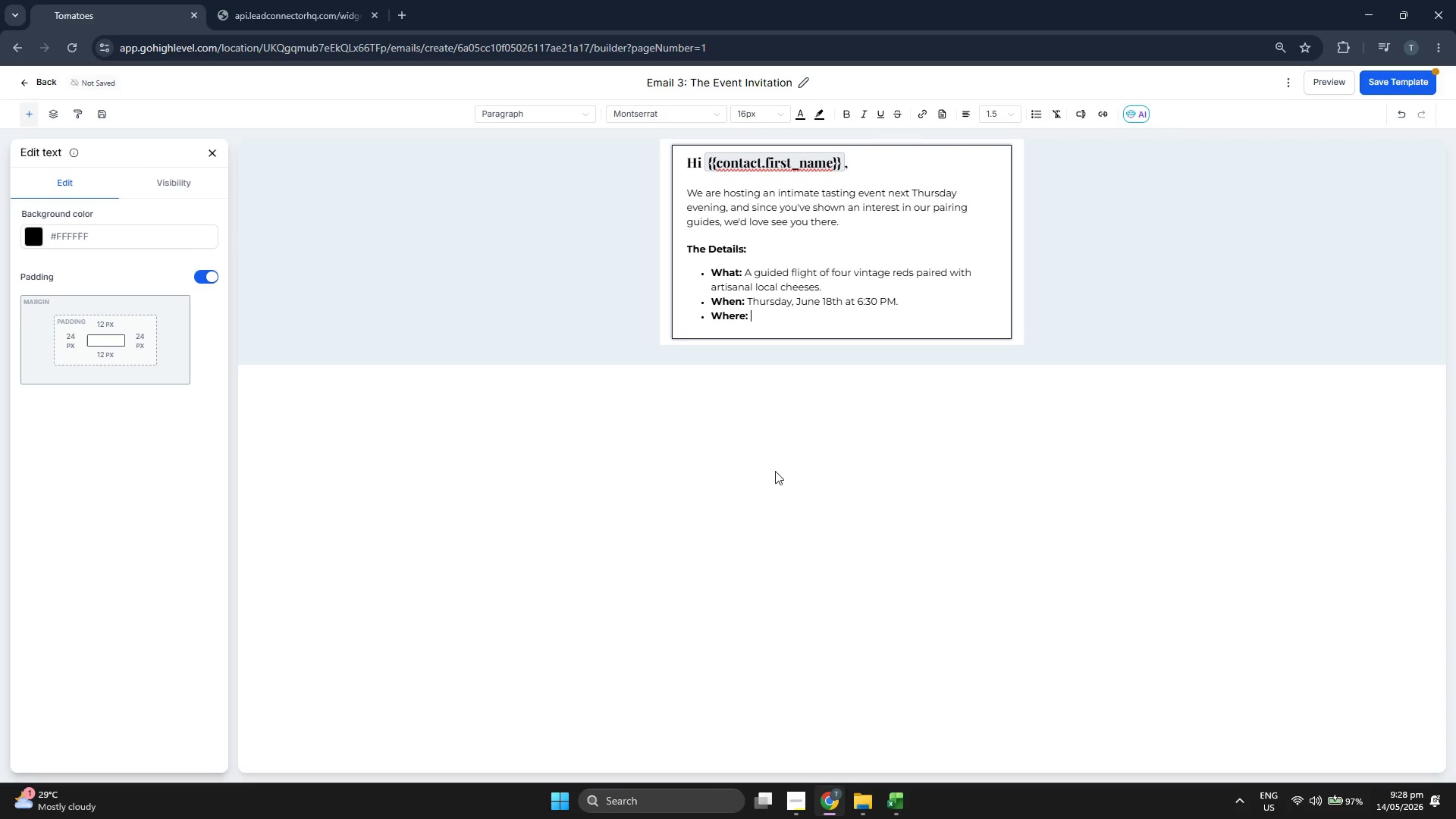 
type(The Terroir Cellar (Downtown).)
 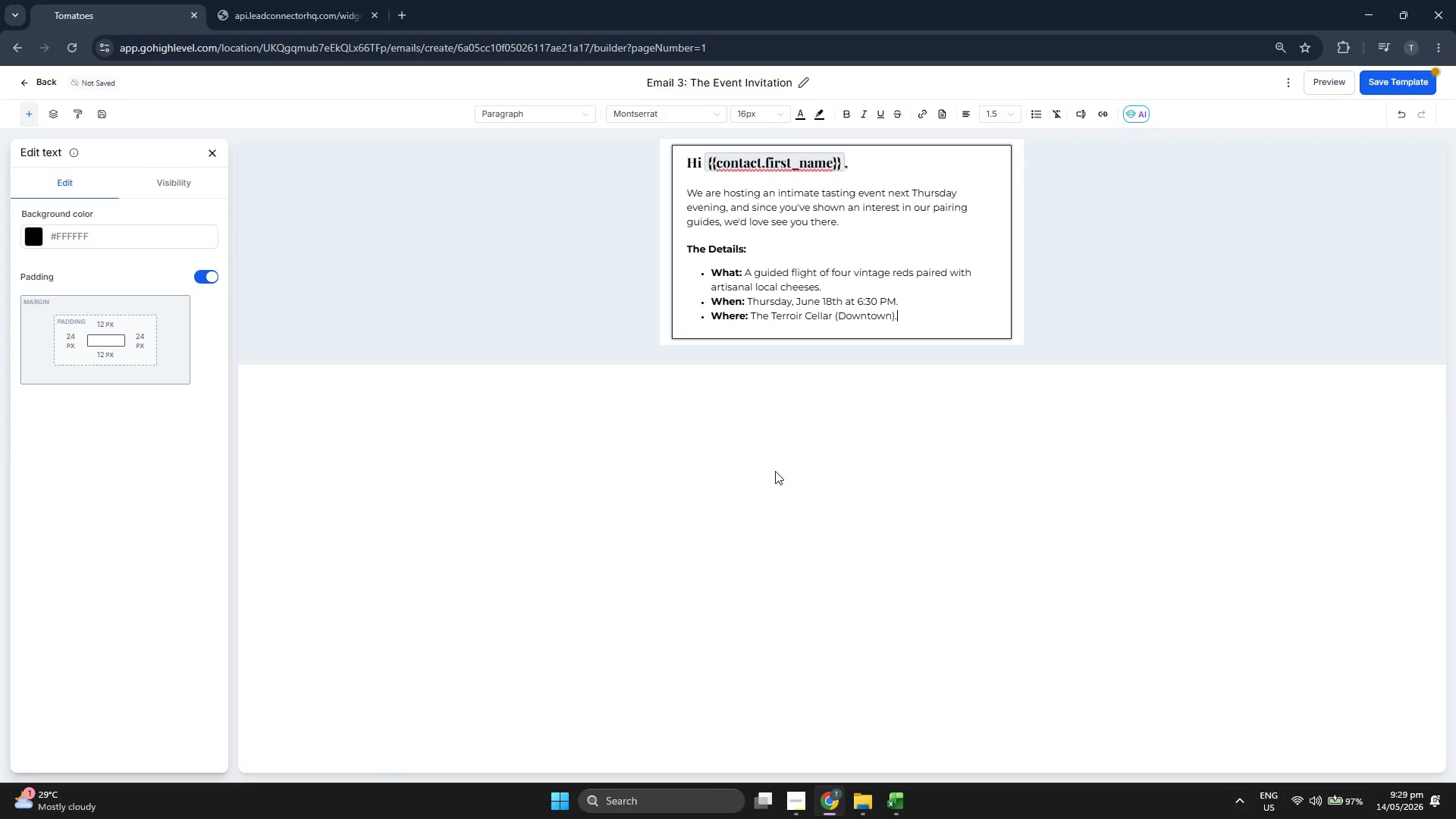 
key(Enter)
 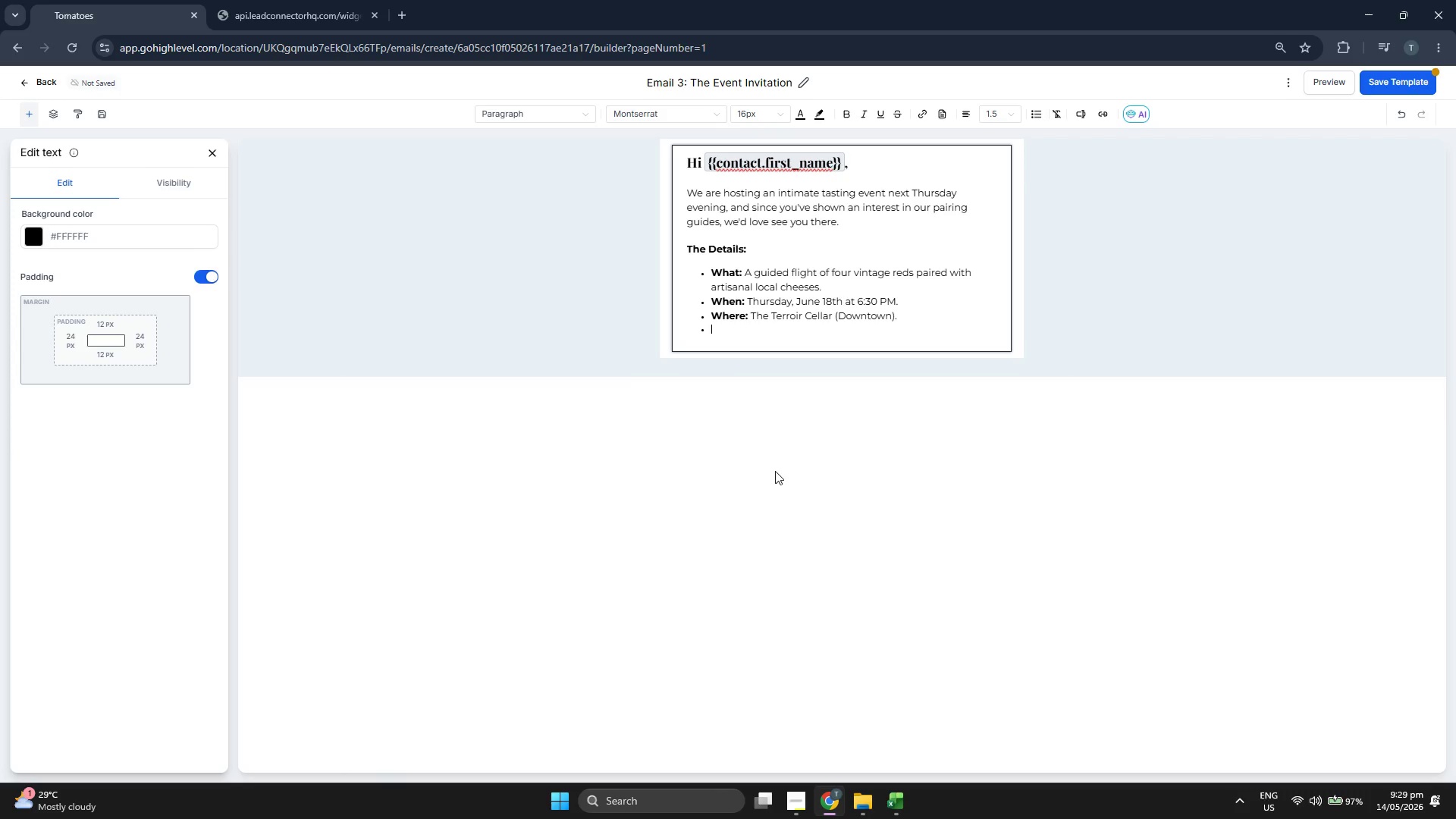 
key(Enter)
 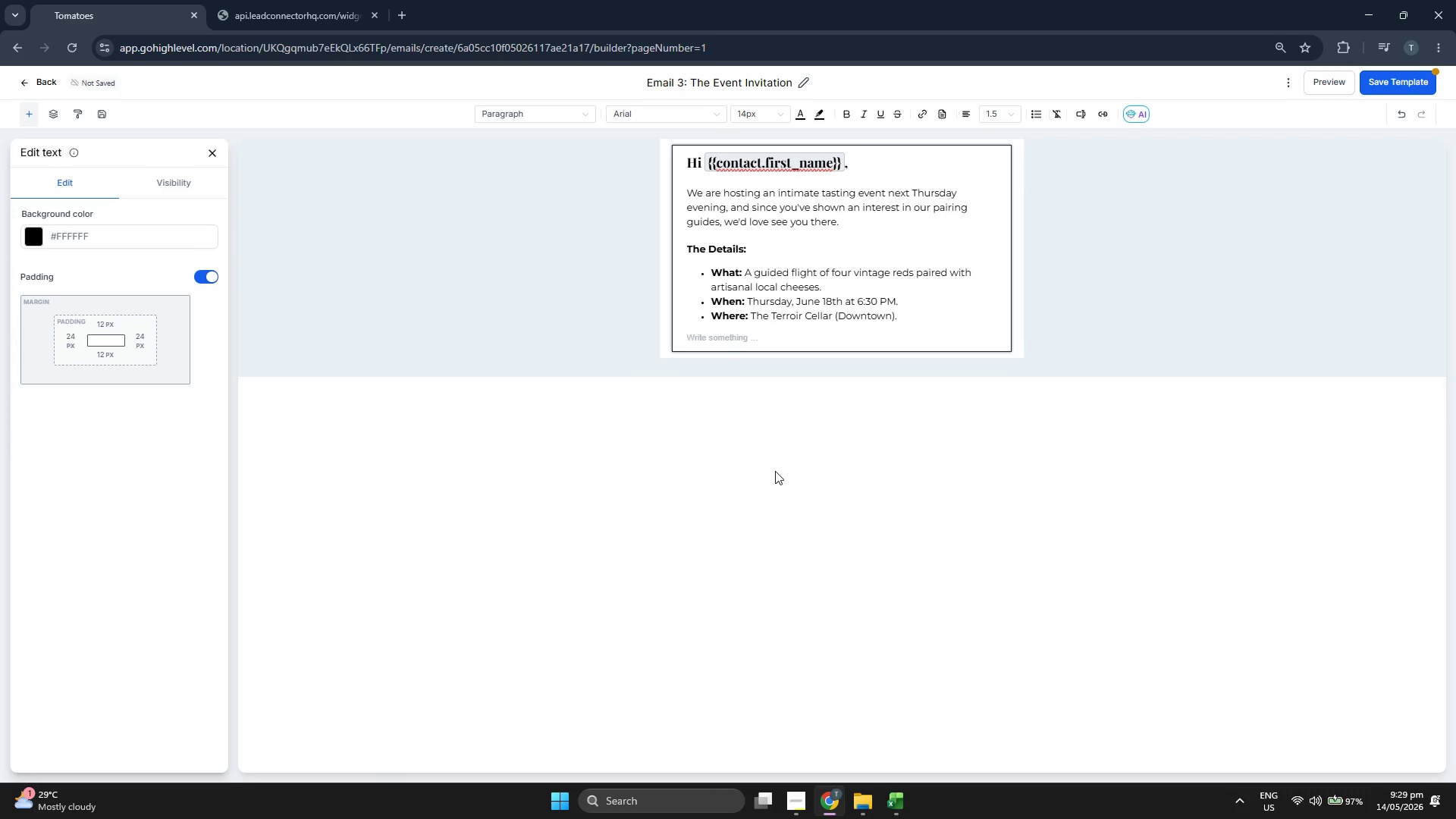 
type(S)
key(Backspace)
type(Spaces a)
 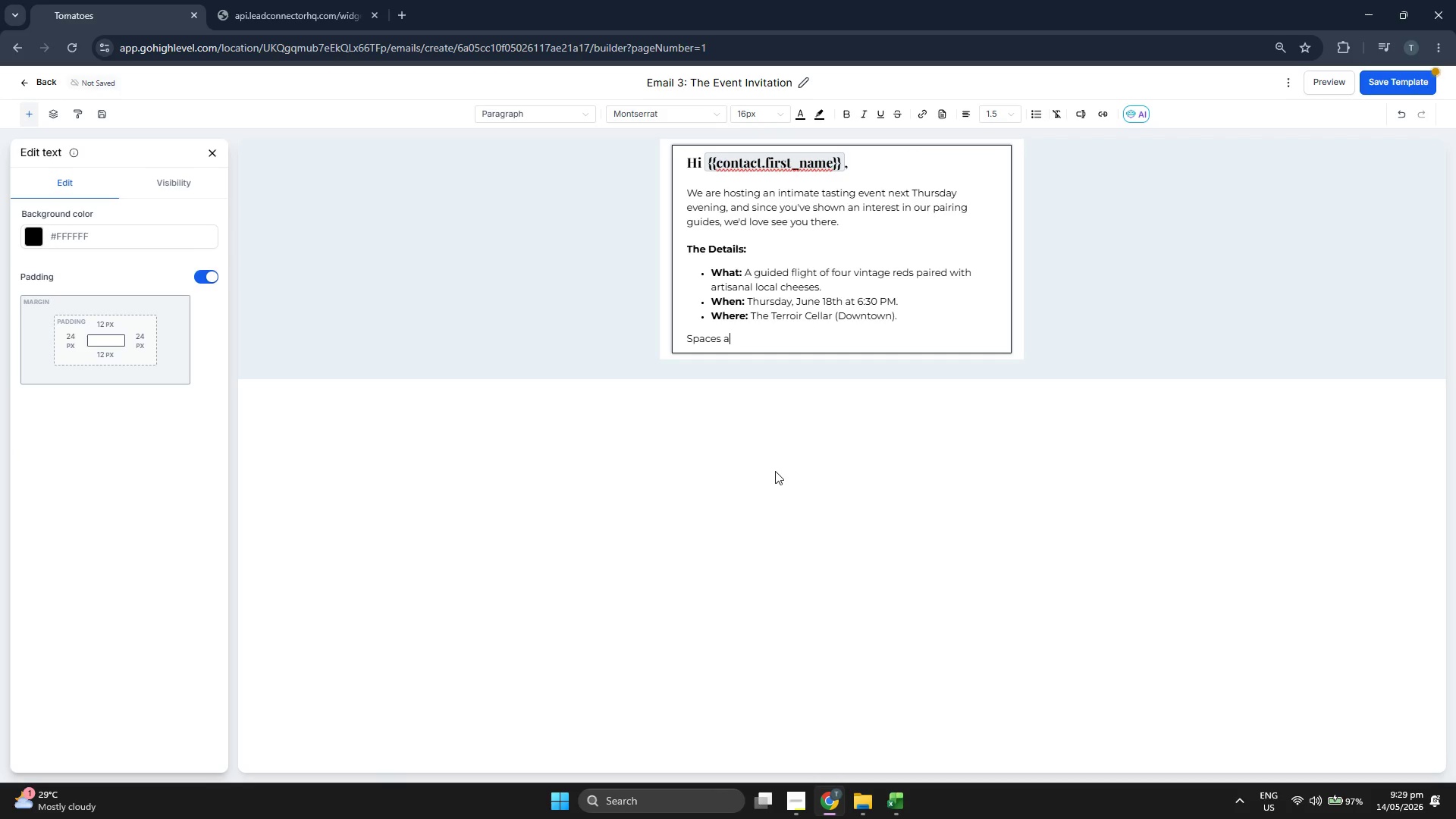 
type(re)
 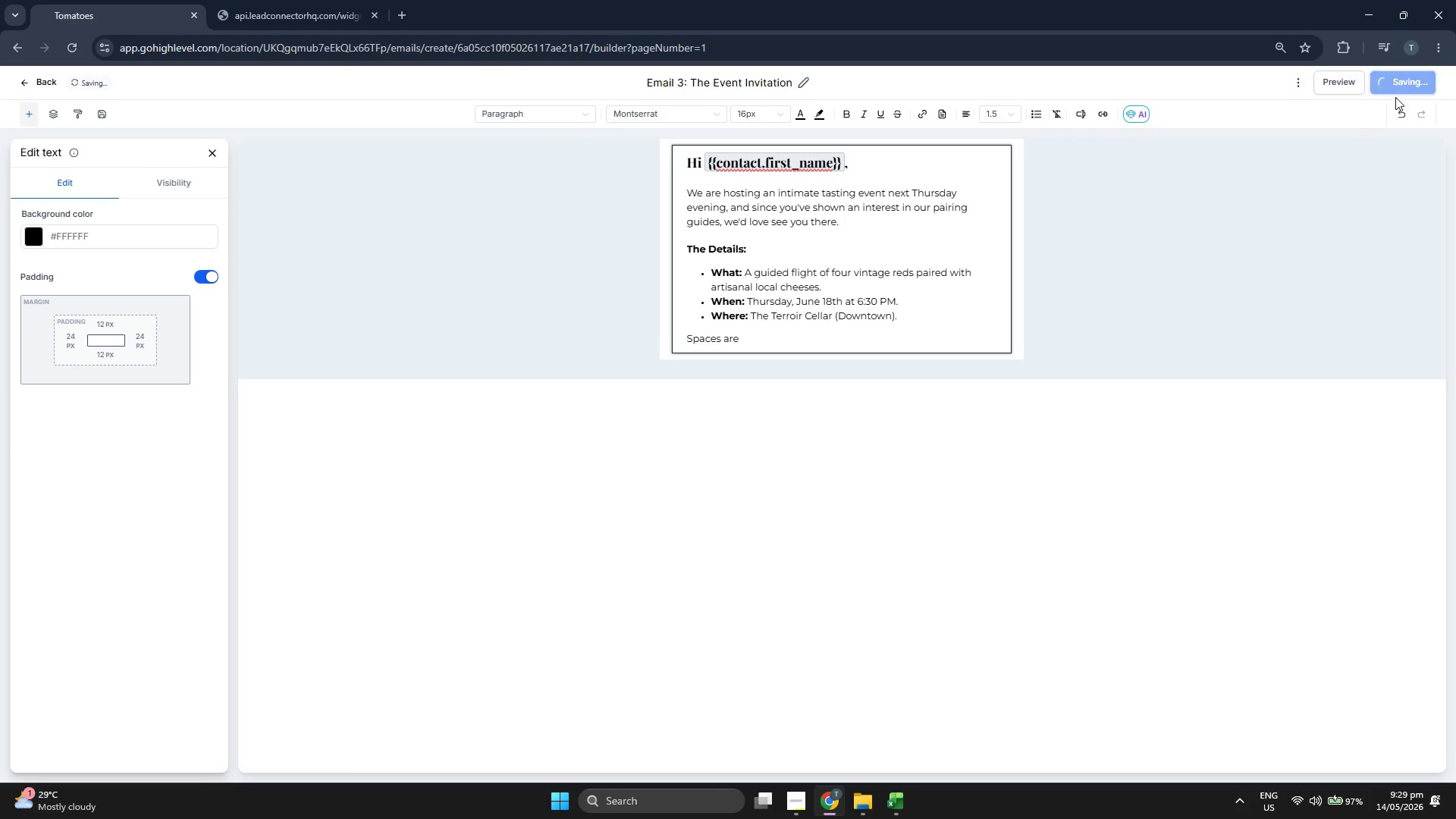 
wait(5.58)
 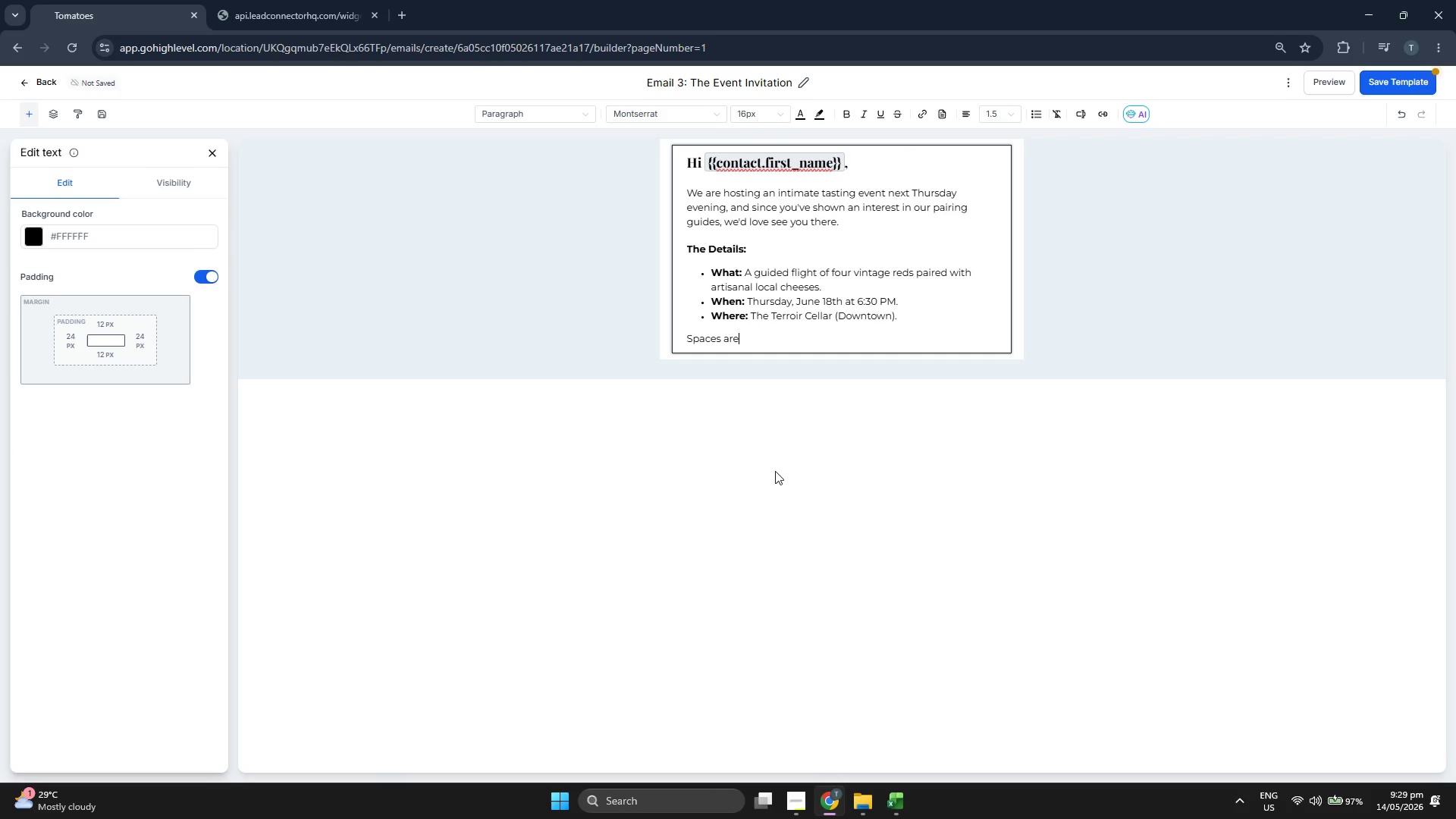 
left_click([1439, 83])
 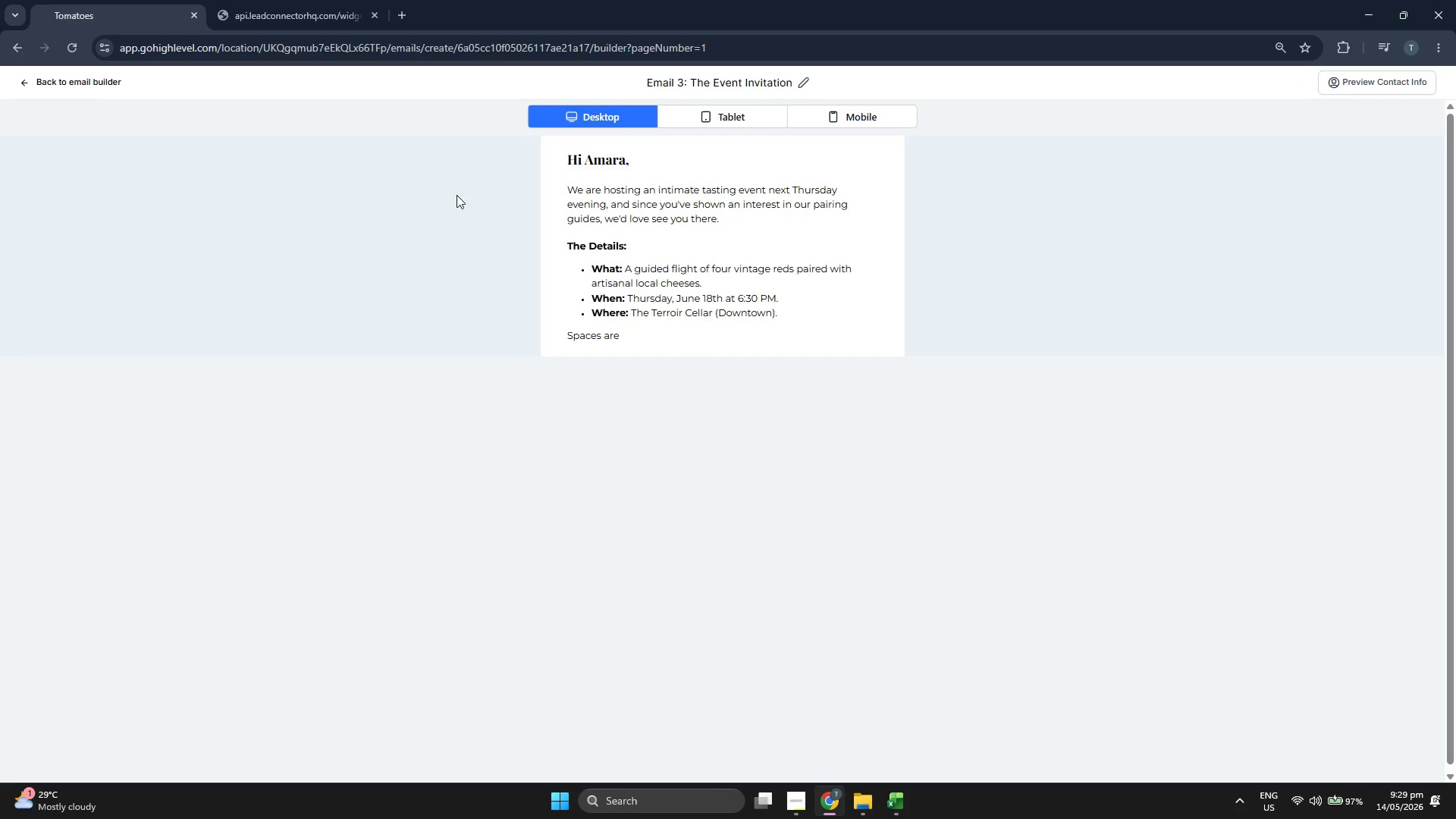 
left_click([63, 83])
 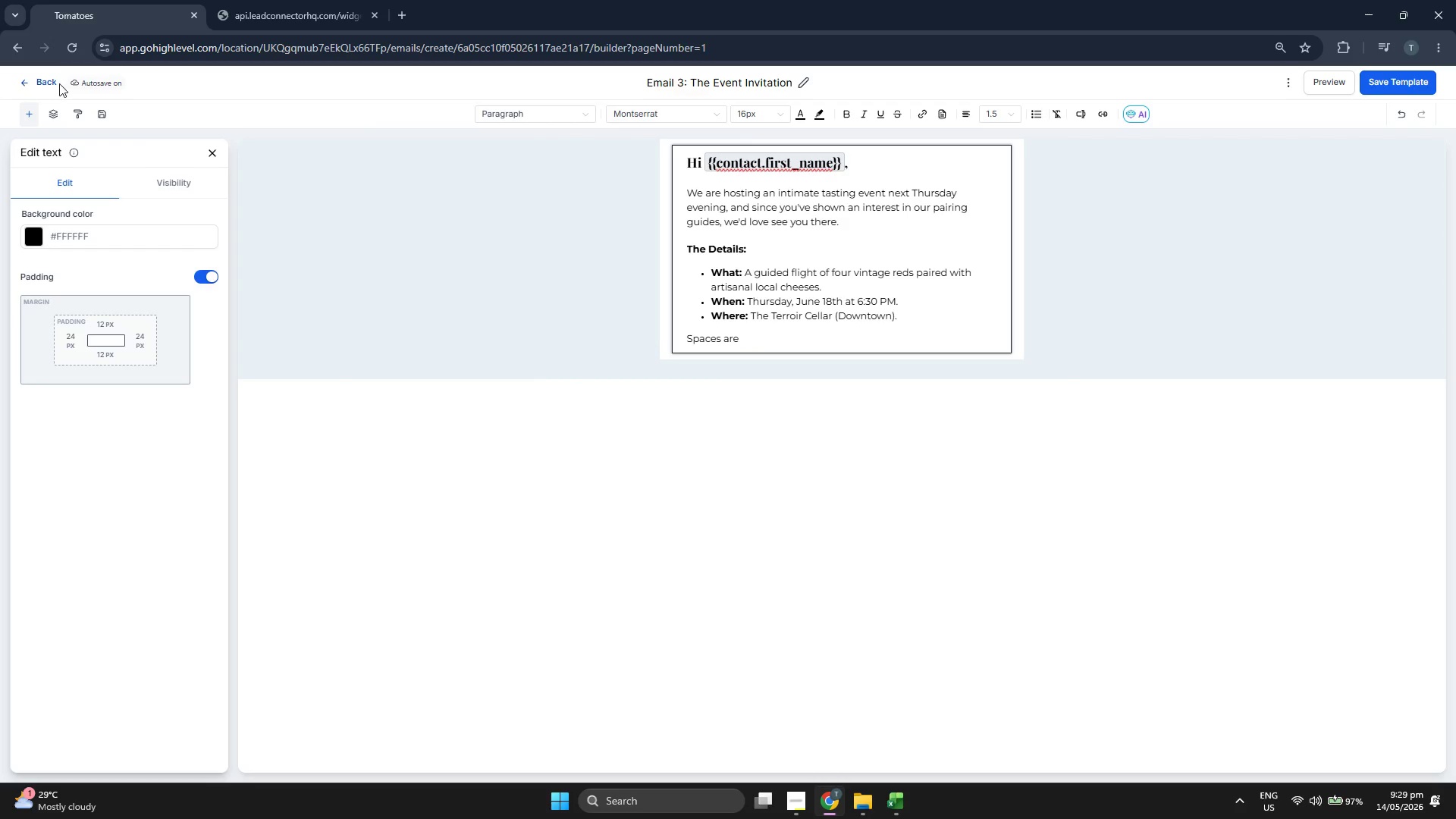 
left_click([46, 85])
 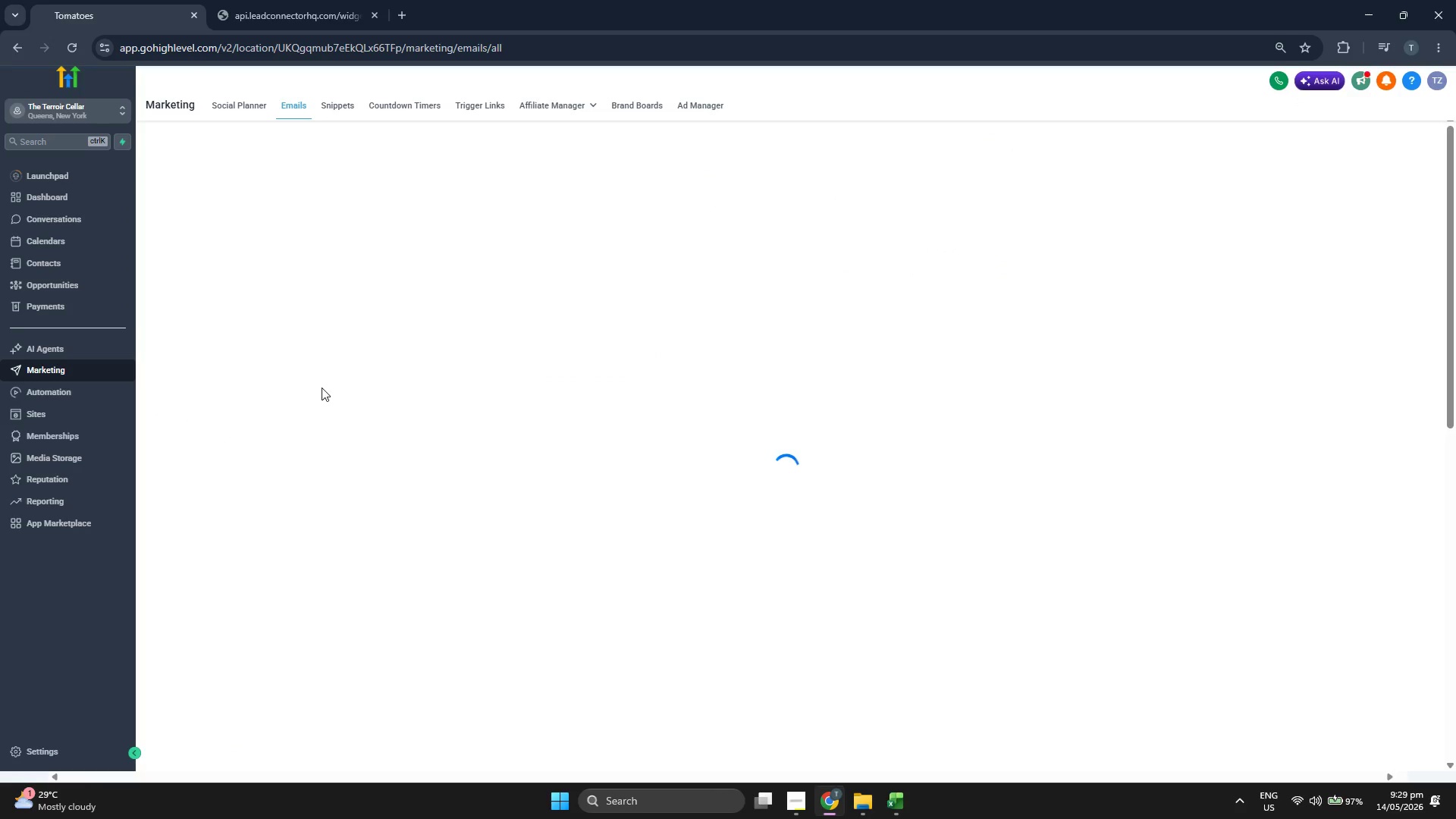 
wait(8.23)
 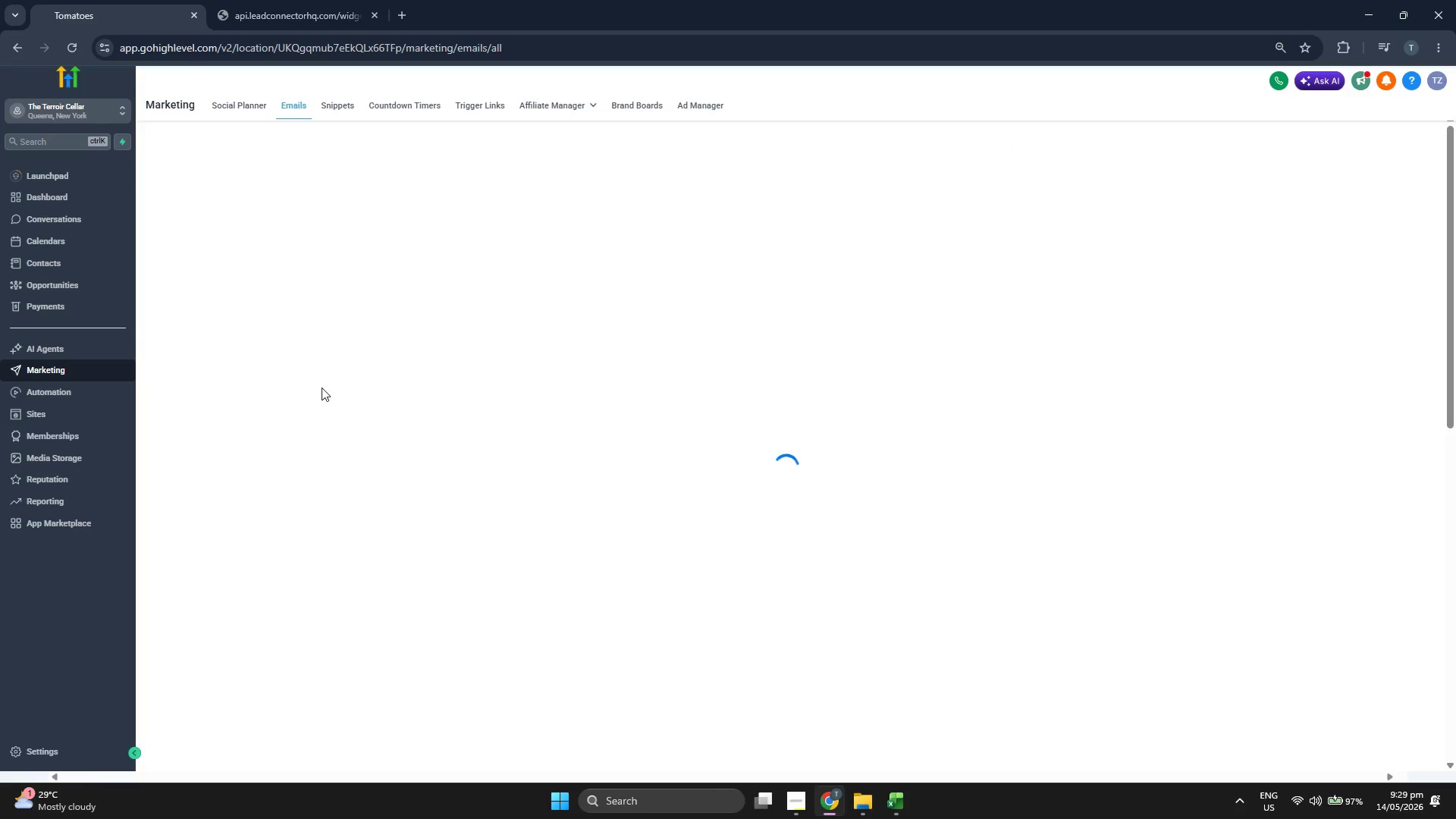 
left_click([497, 102])
 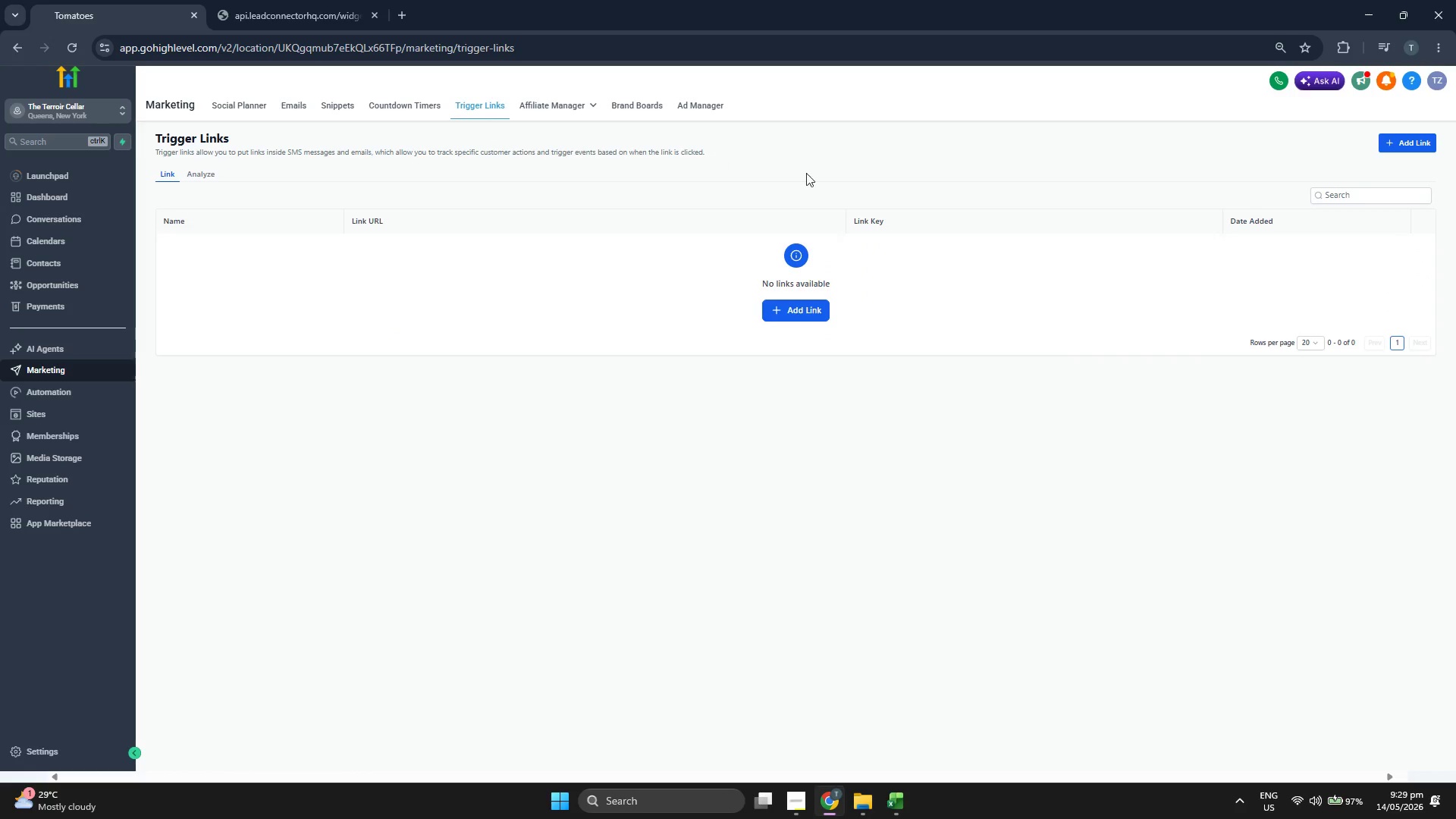 
left_click([809, 309])
 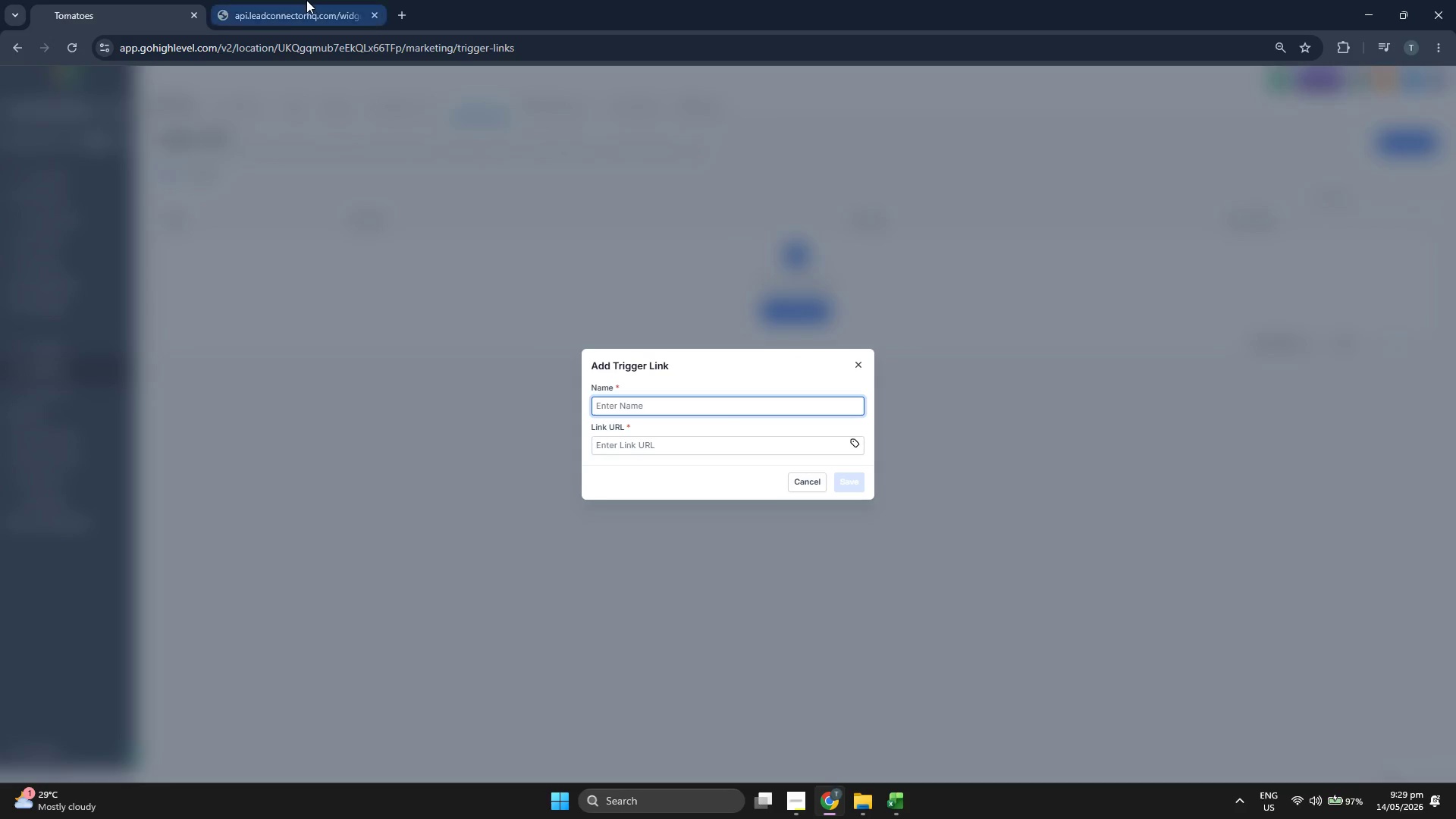 
double_click([311, 52])
 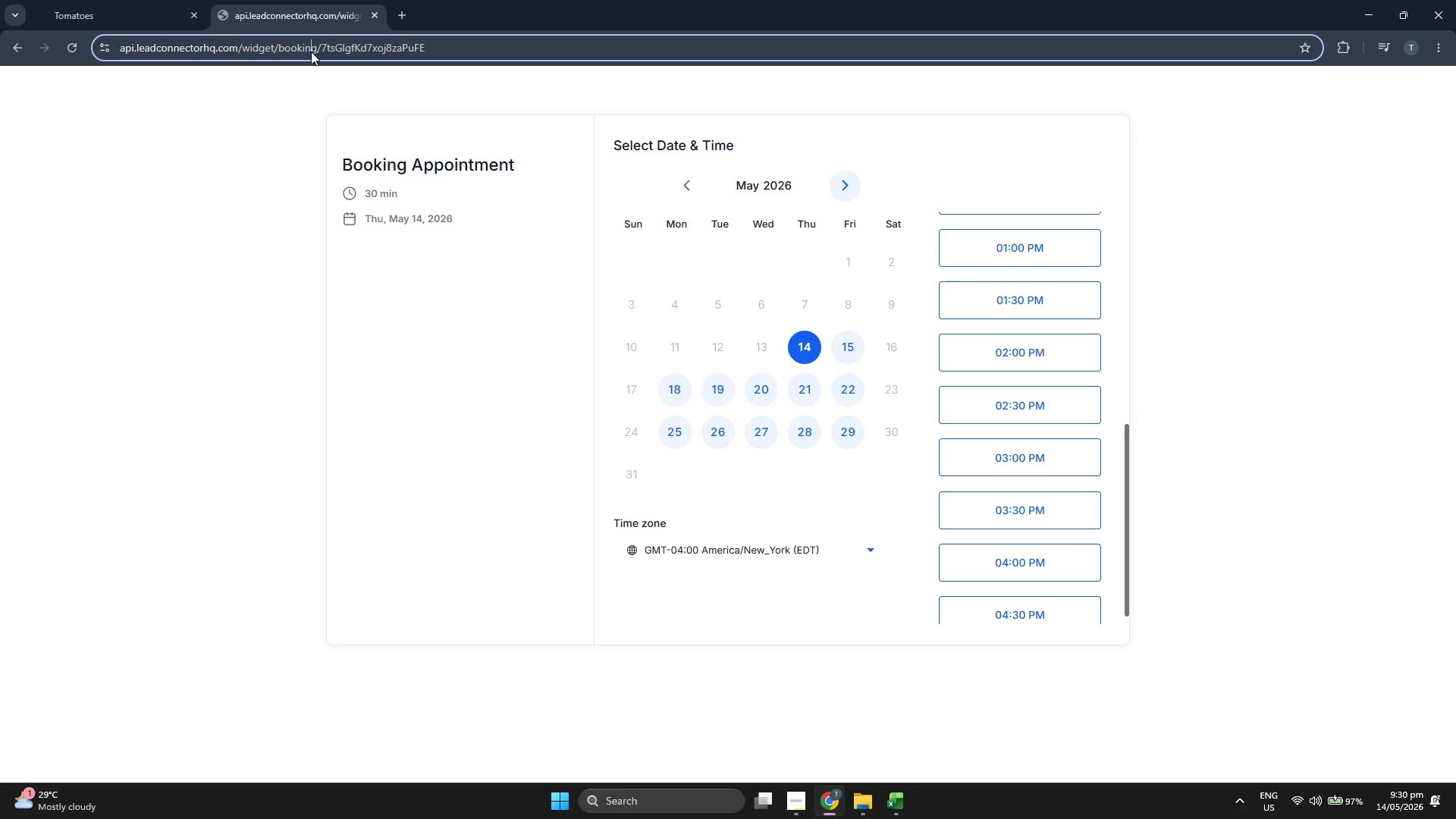 
key(Control+ControlLeft)
 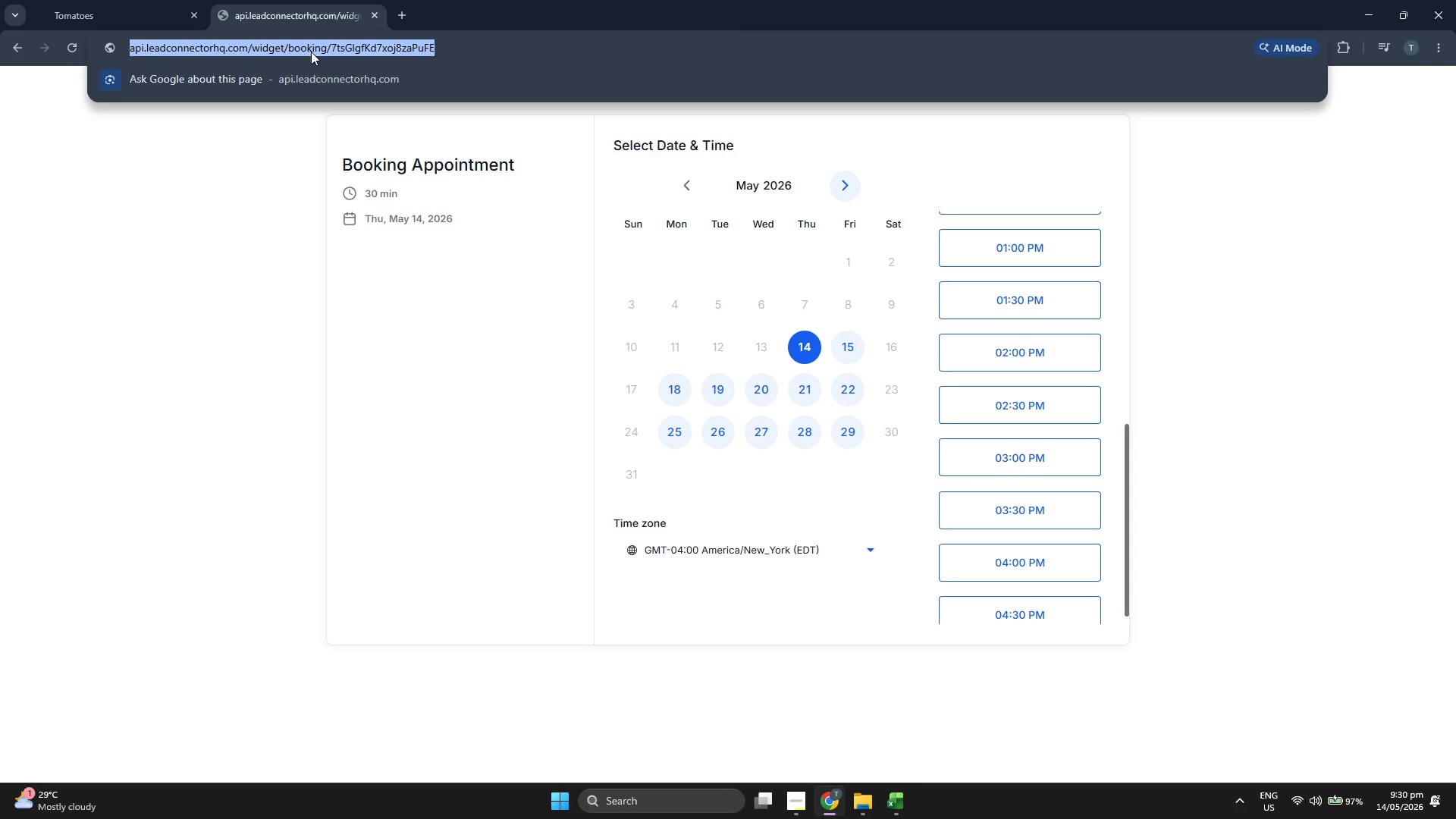 
key(Control+C)
 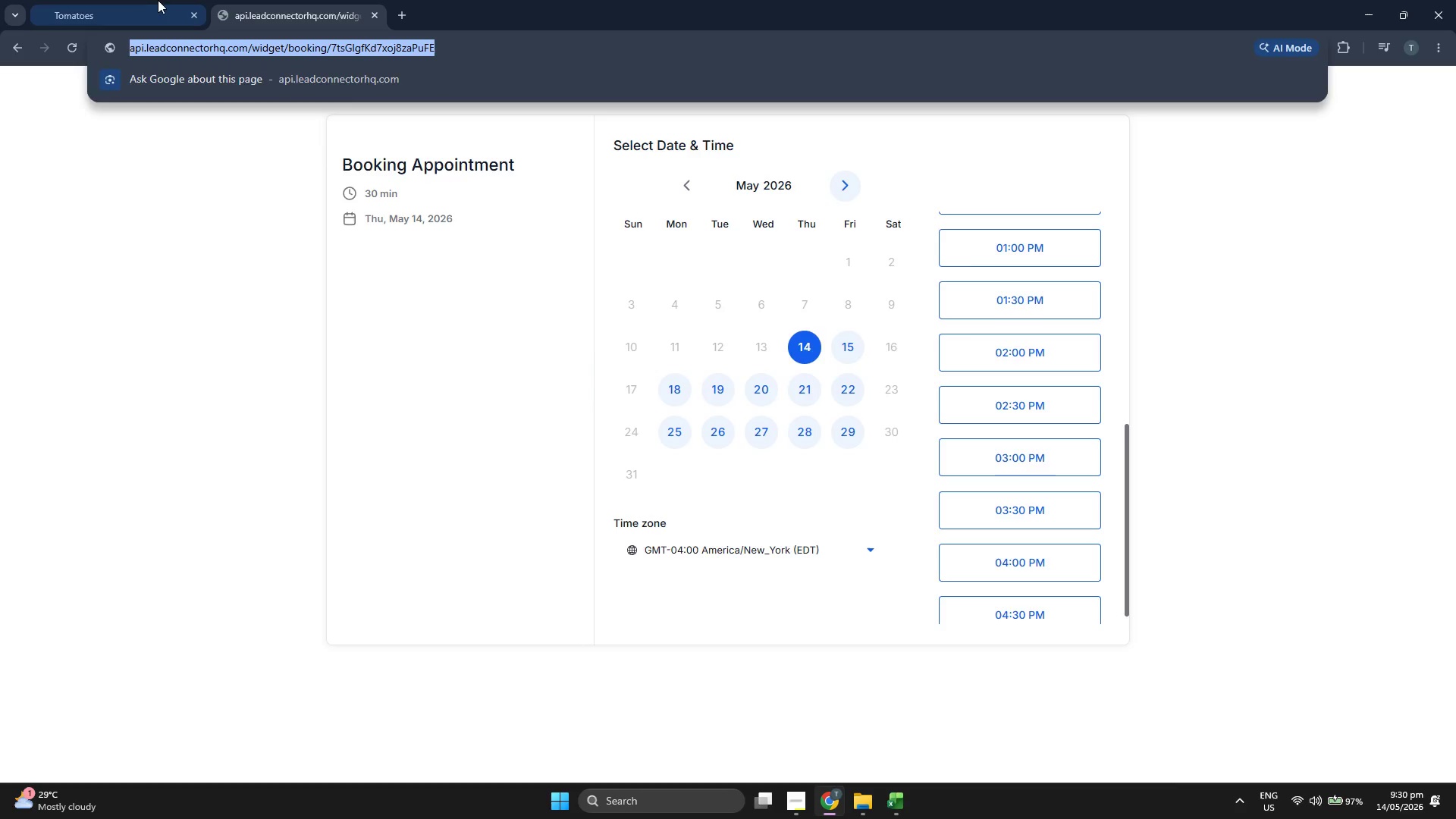 
triple_click([156, 0])
 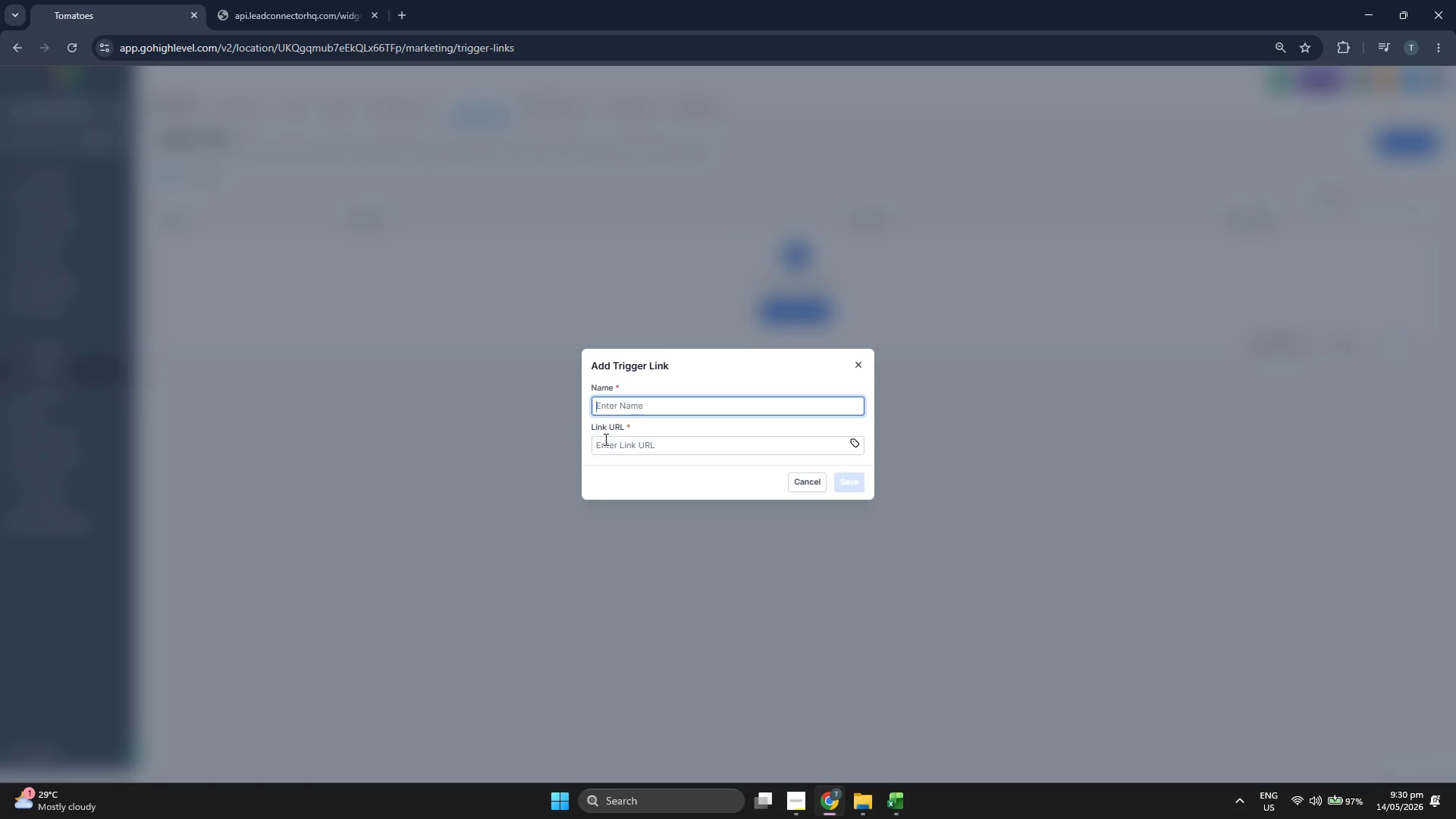 
left_click([623, 440])
 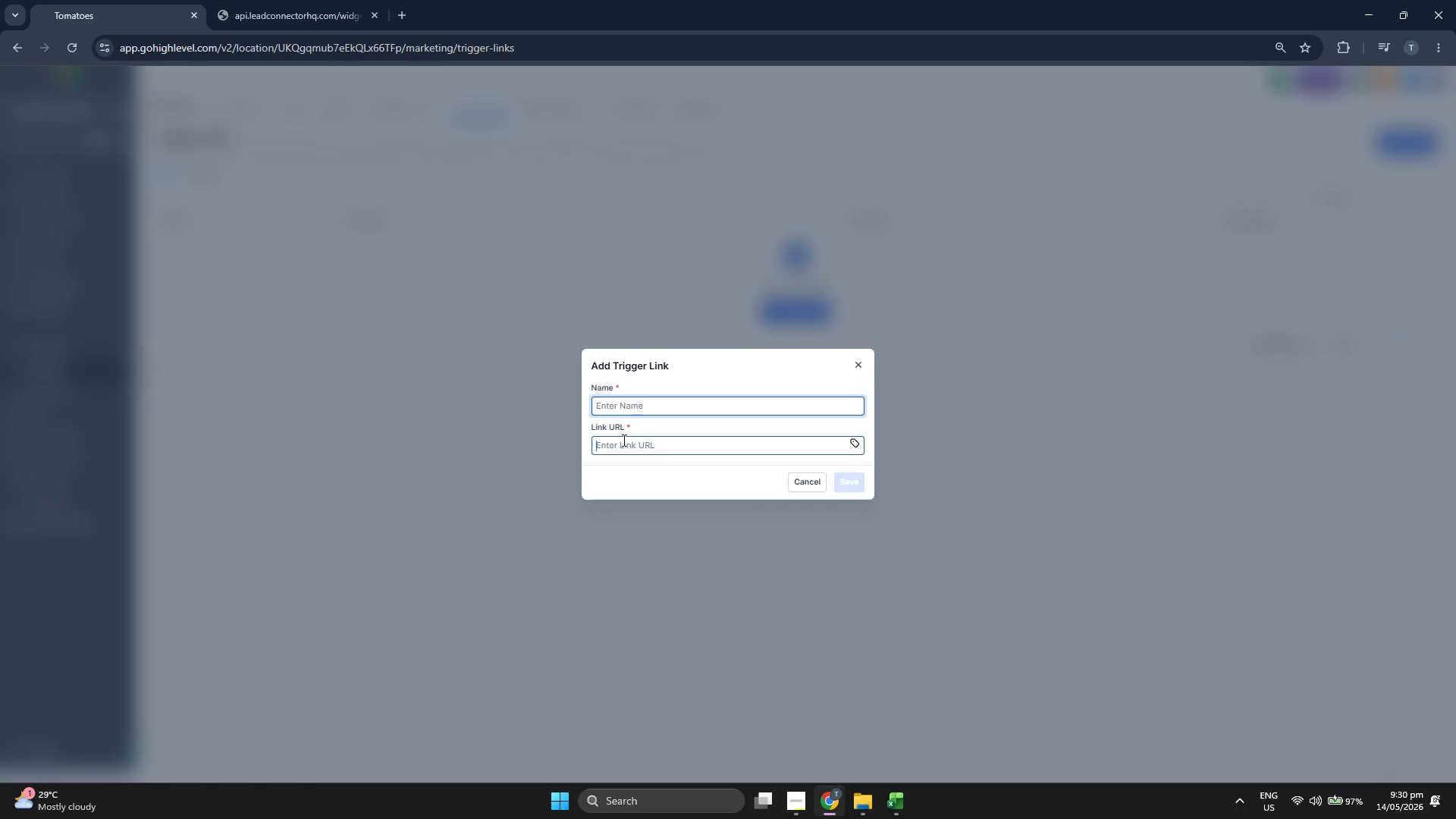 
key(Control+ControlLeft)
 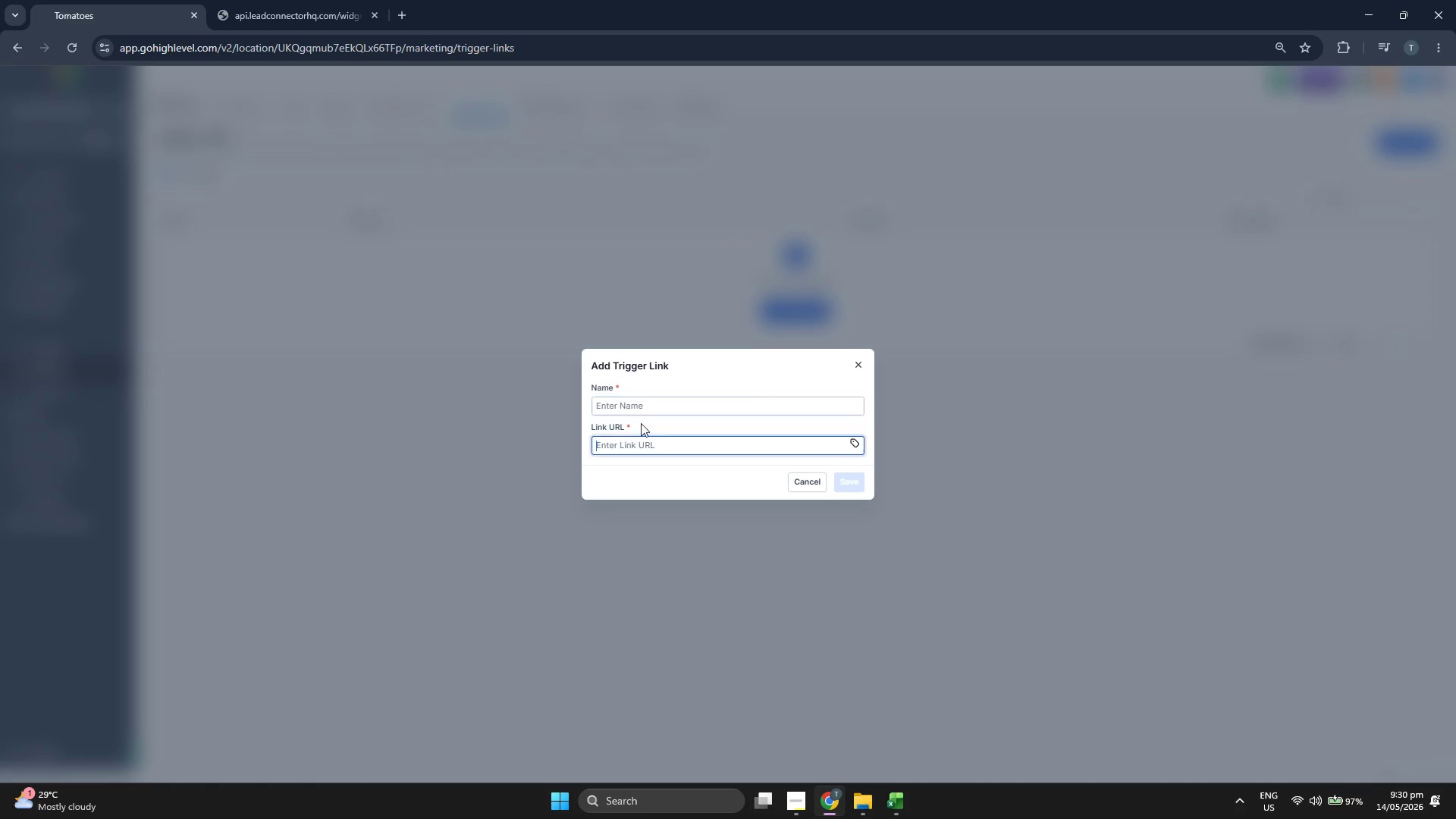 
key(Control+V)
 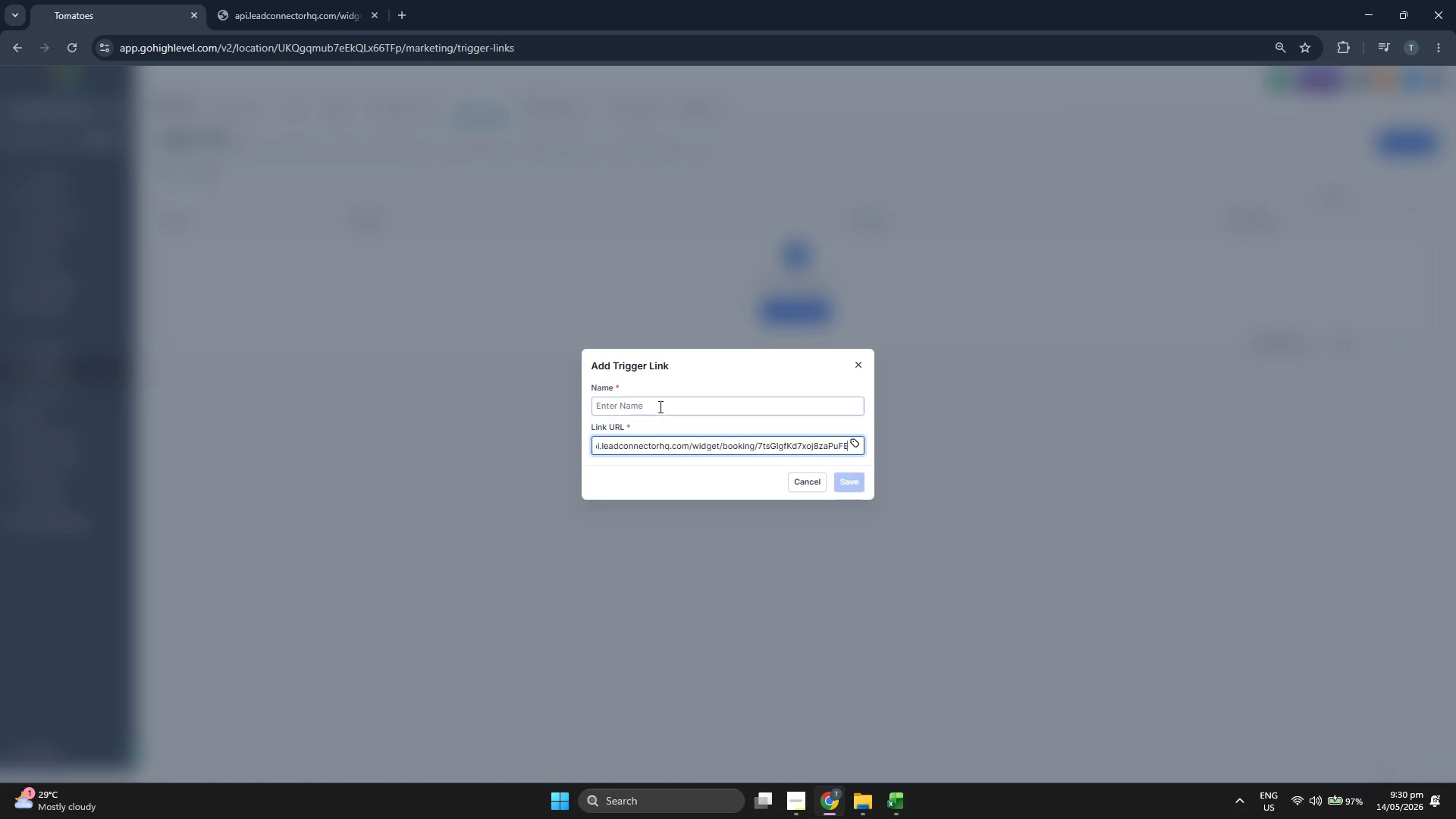 
double_click([659, 406])
 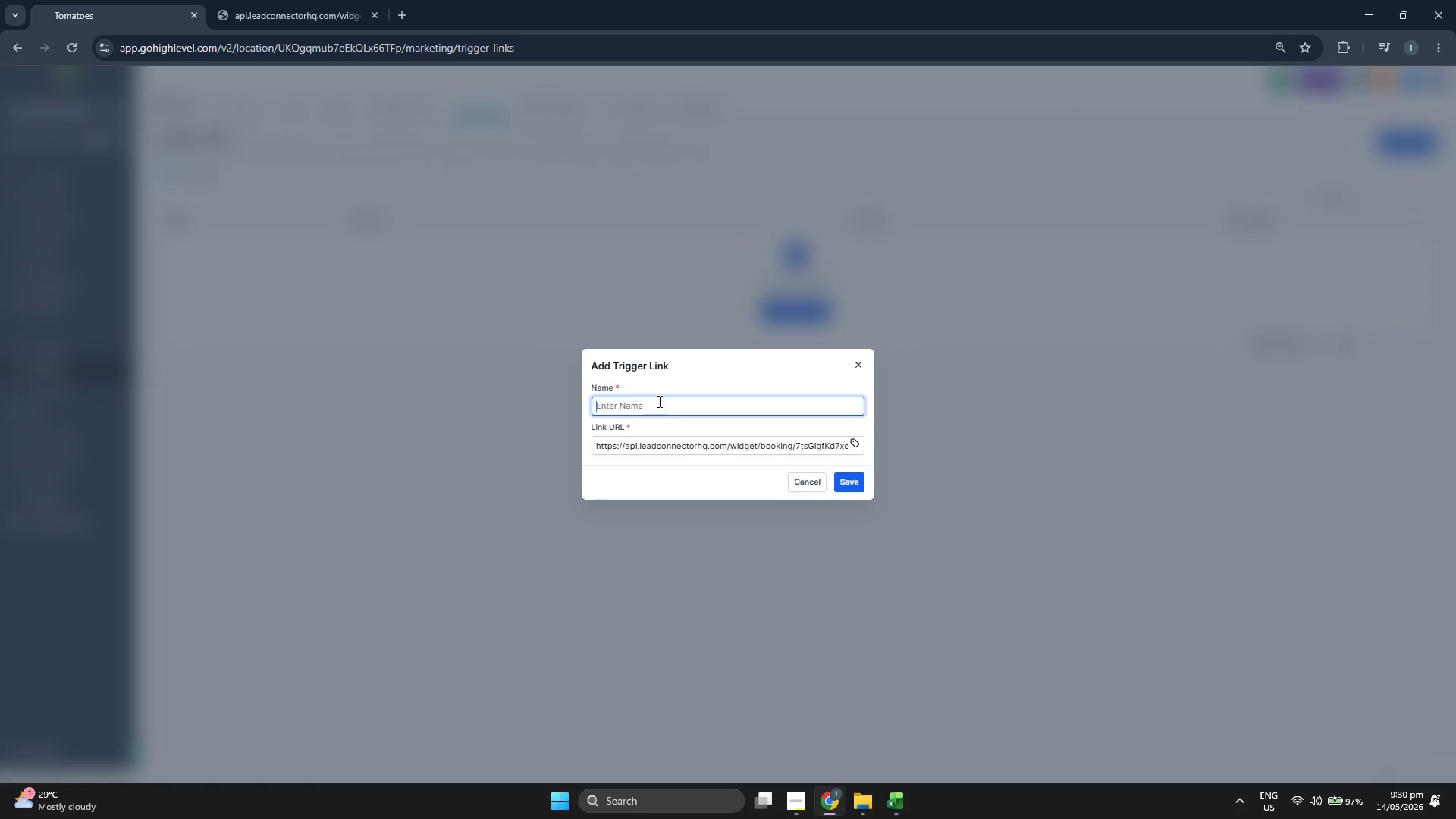 
type(Reserve My R)
key(Backspace)
type(Tasting Seart)
key(Backspace)
key(Backspace)
type(t)
 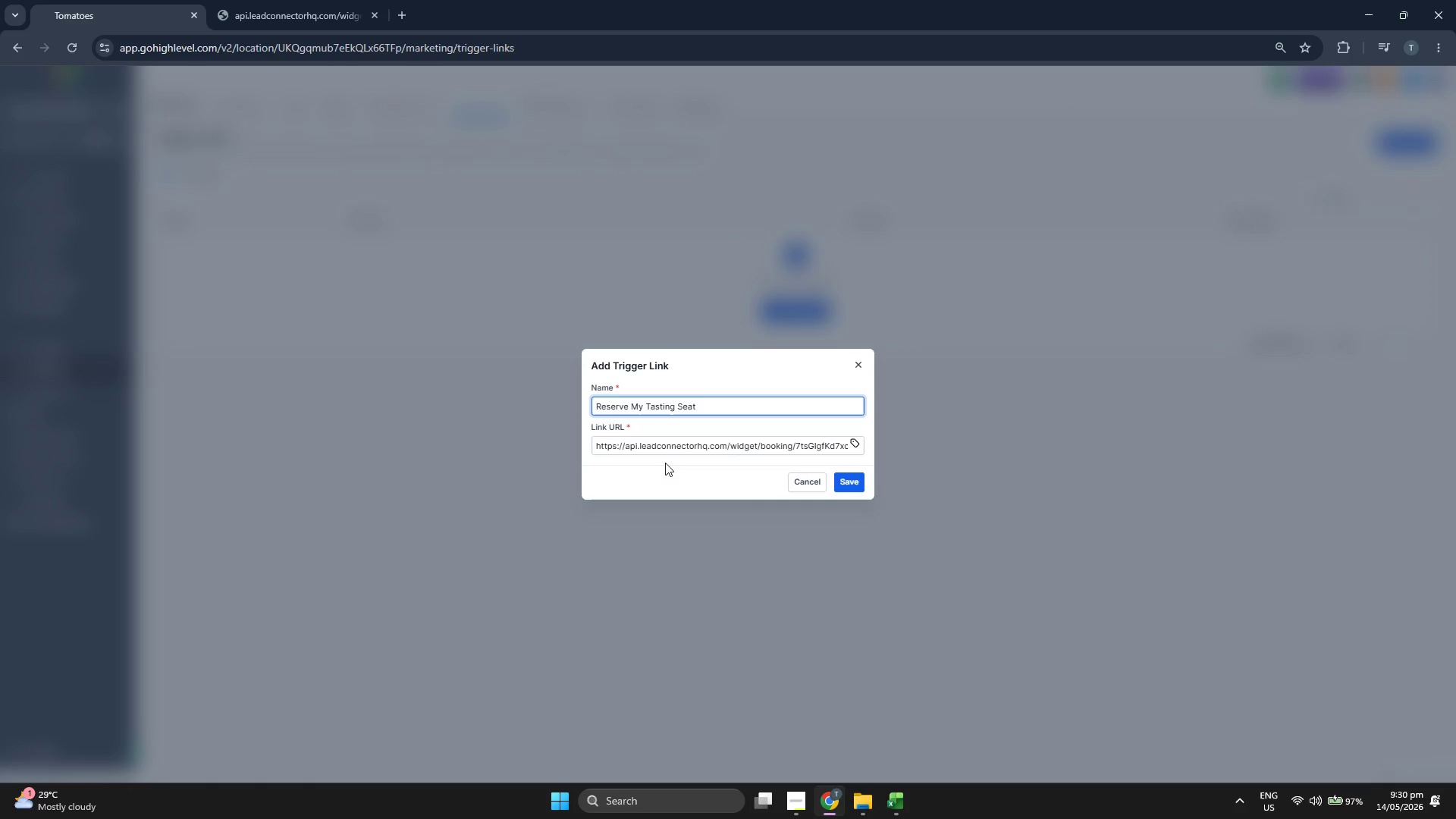 
left_click([679, 478])
 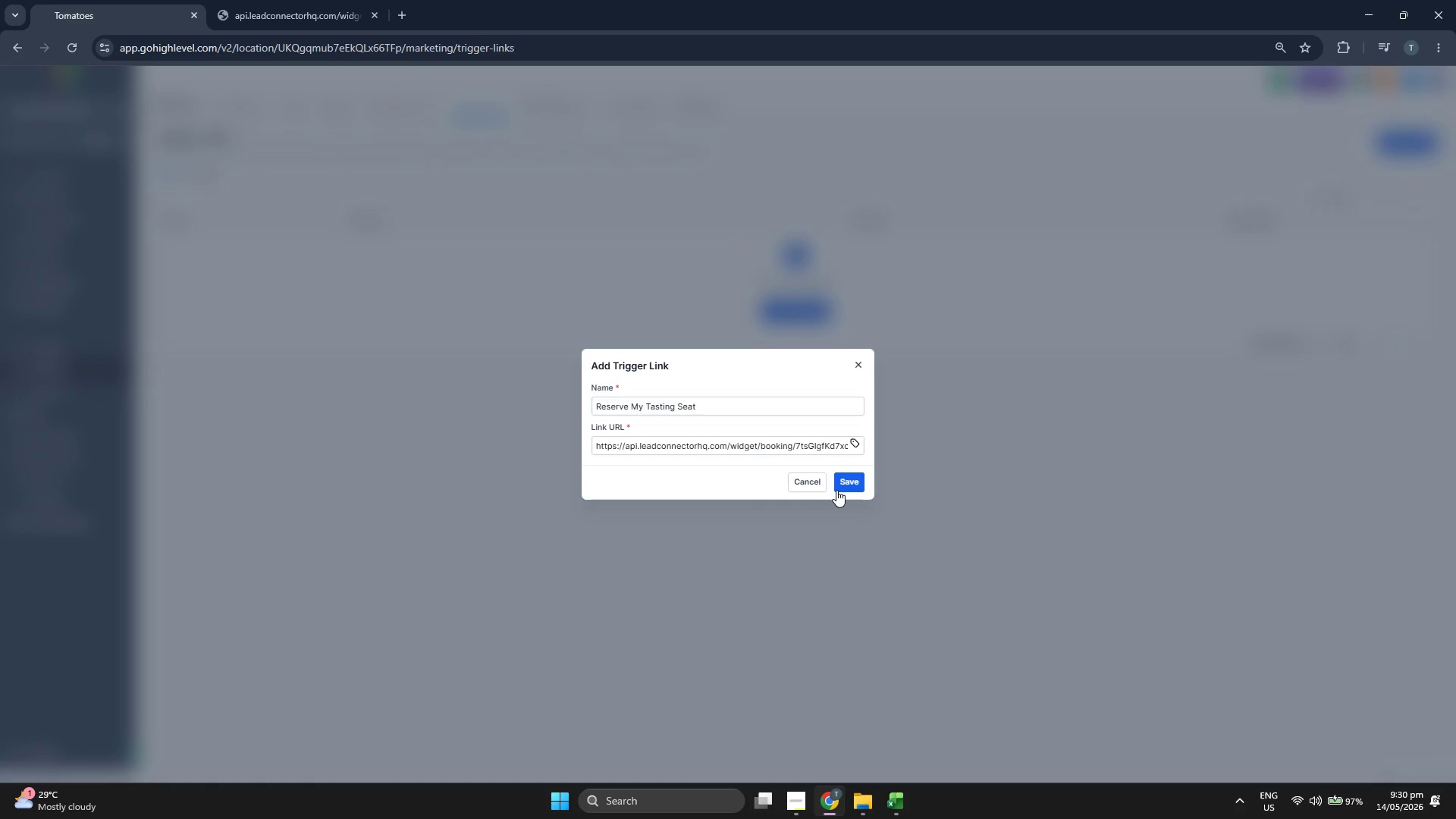 
left_click([837, 488])
 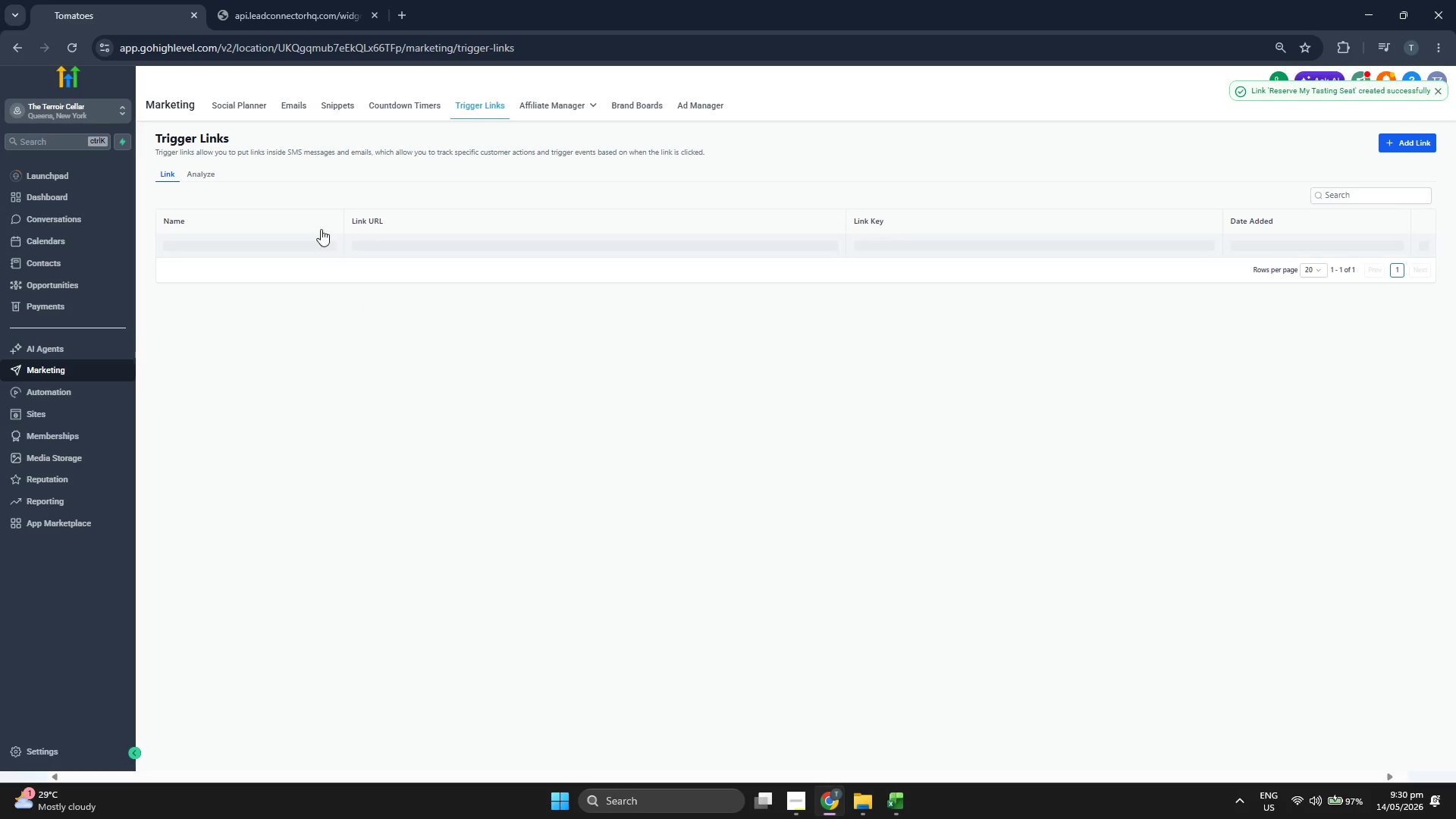 
left_click([291, 108])
 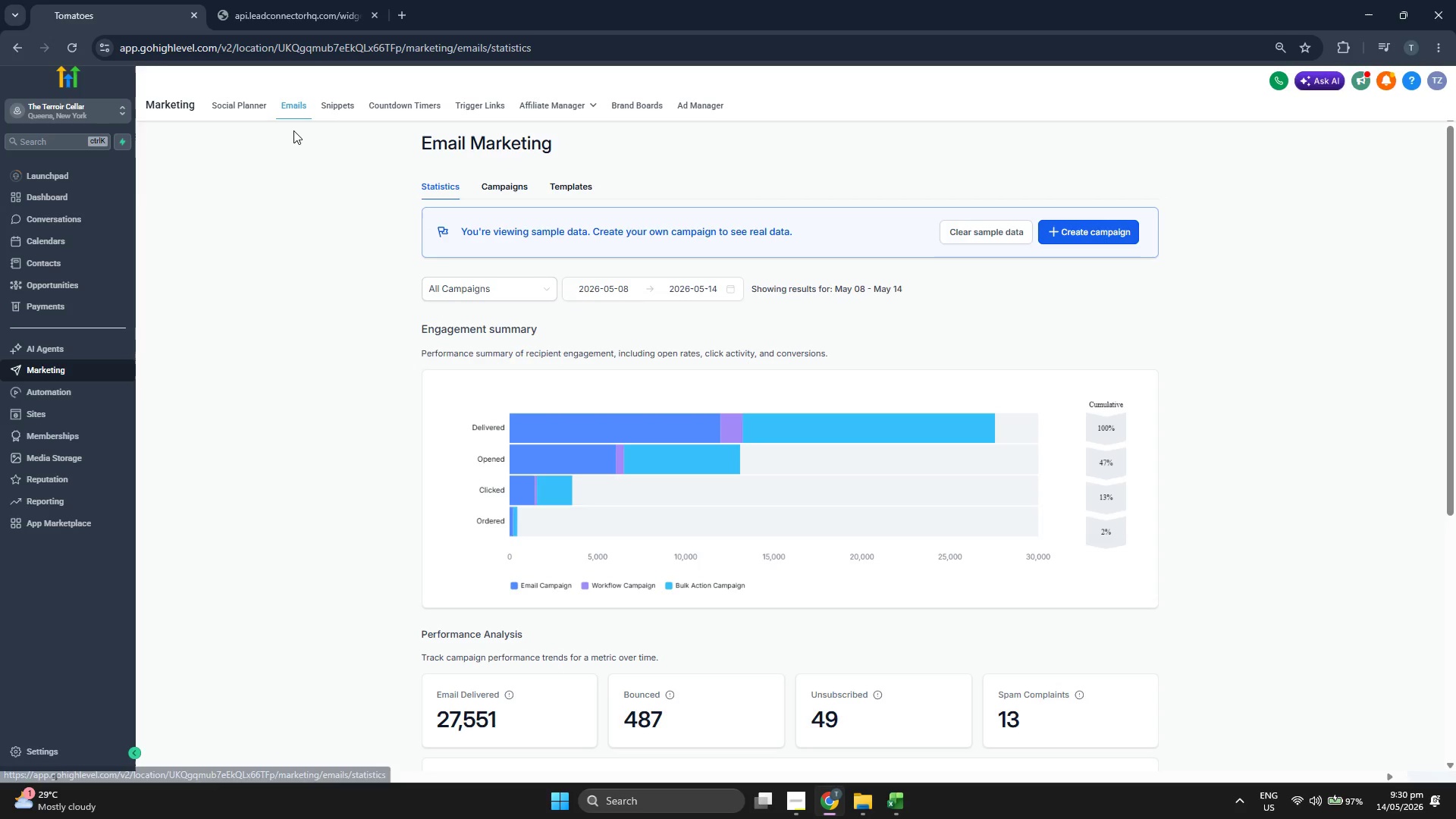 
left_click([481, 106])
 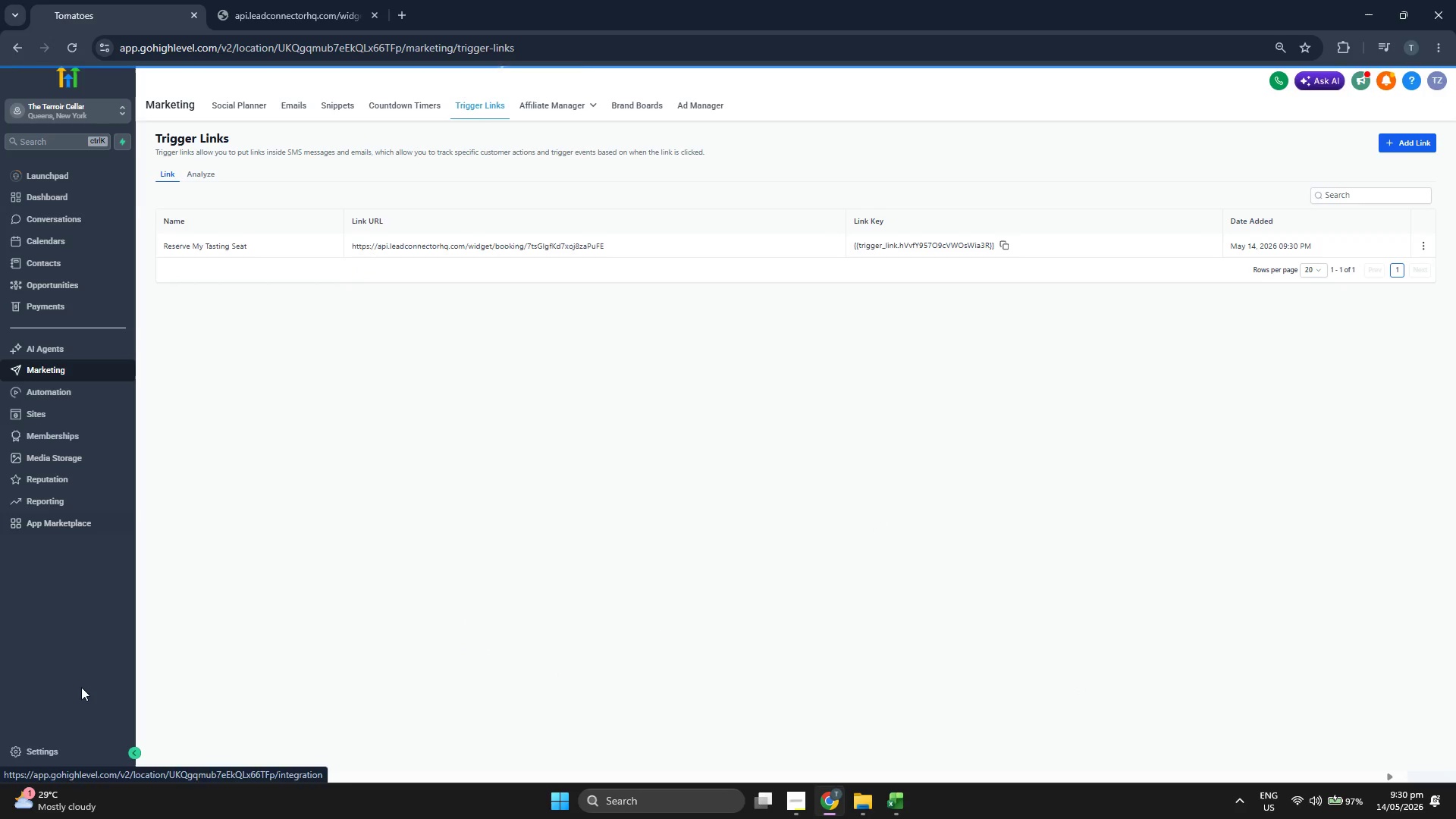 
left_click([76, 746])
 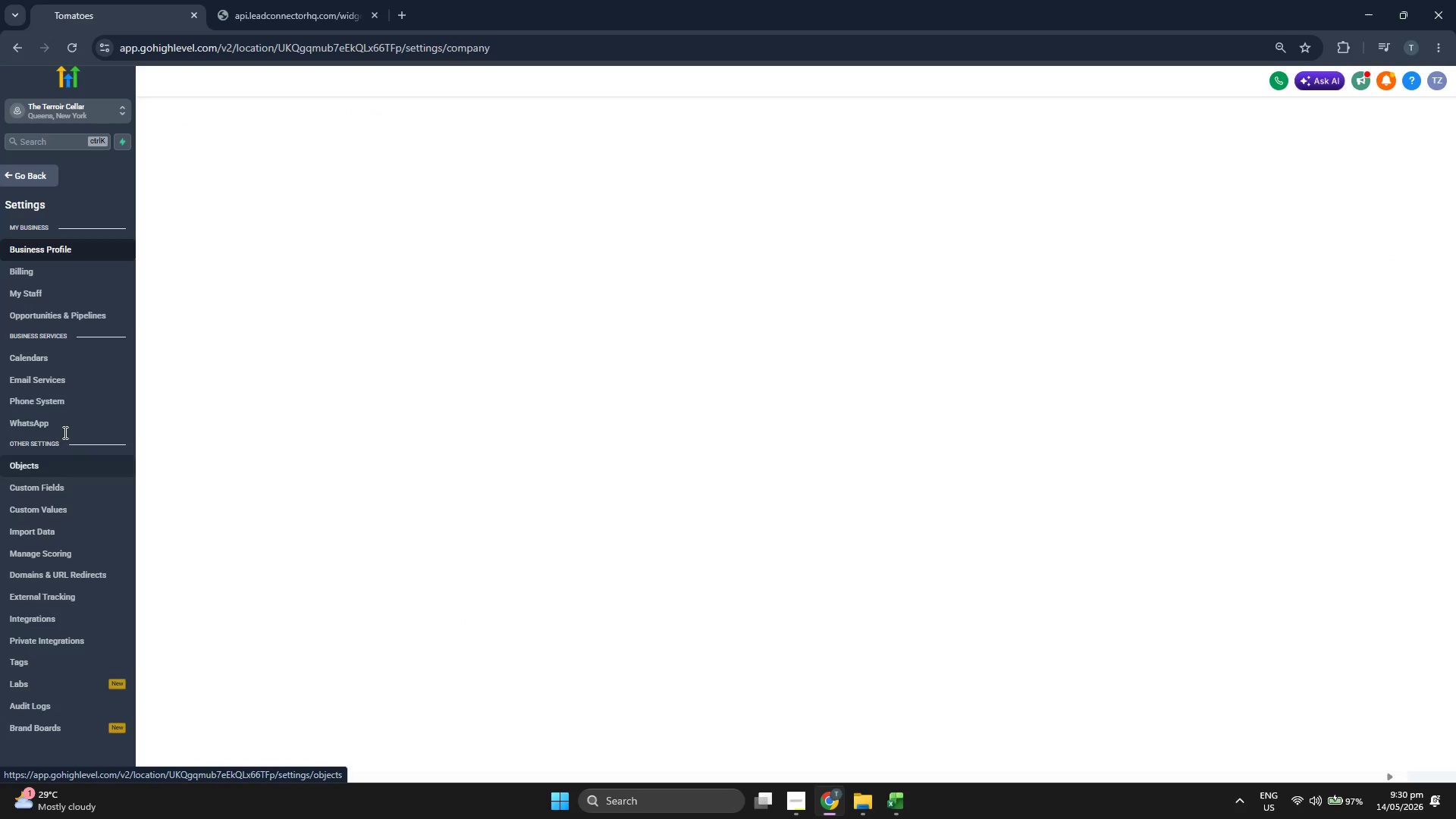 
left_click([88, 513])
 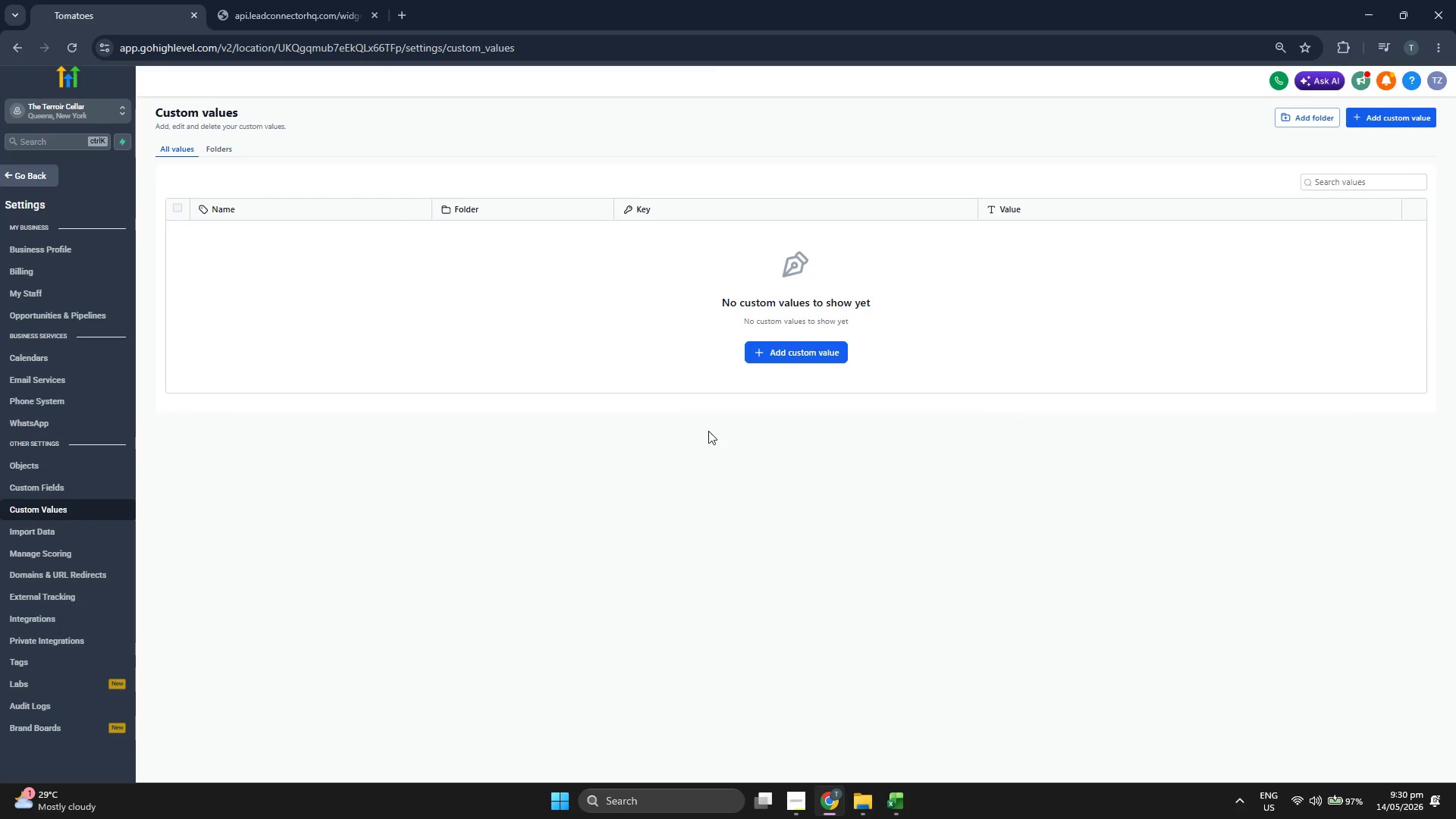 
left_click([822, 344])
 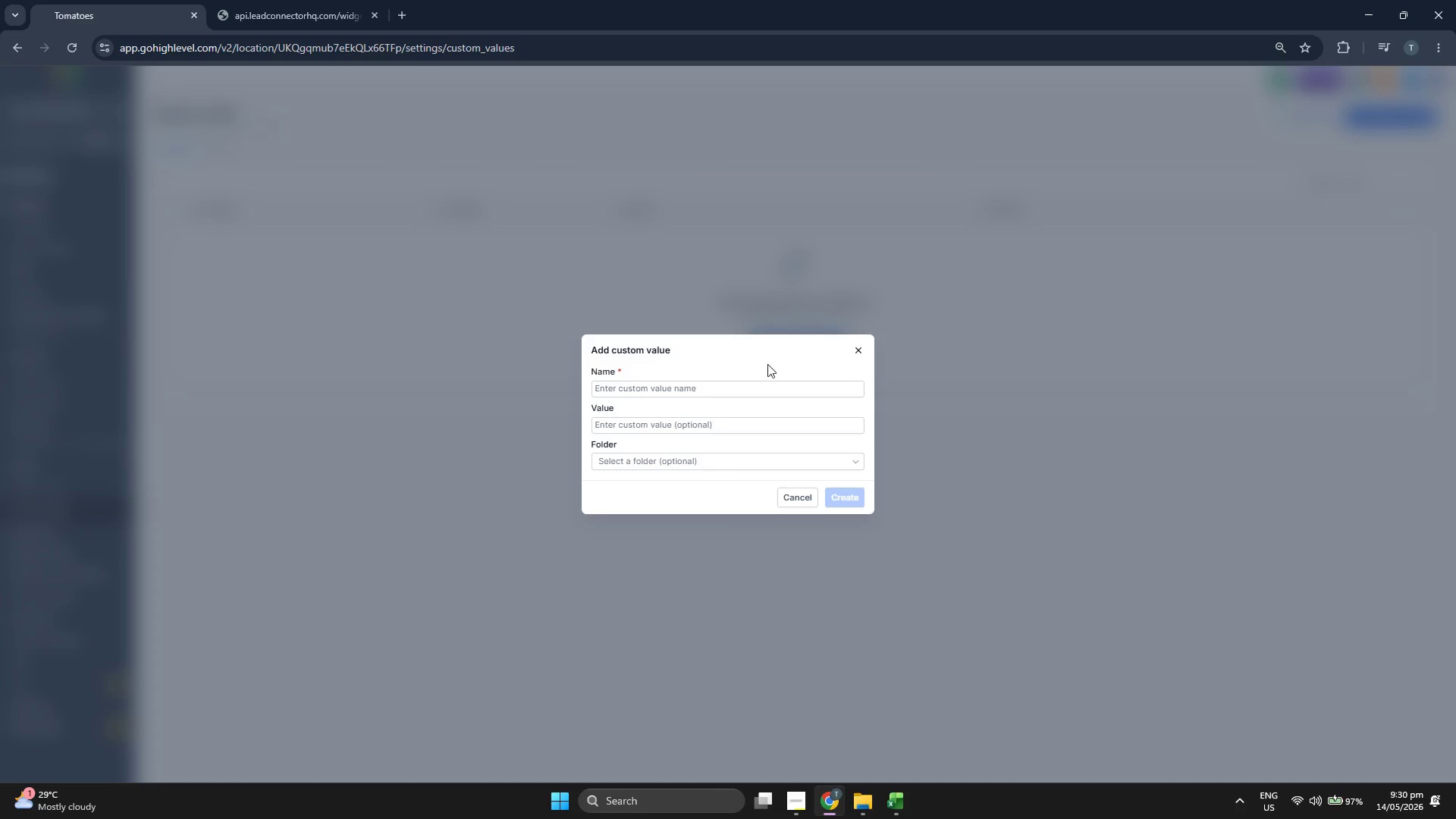 
left_click([747, 385])
 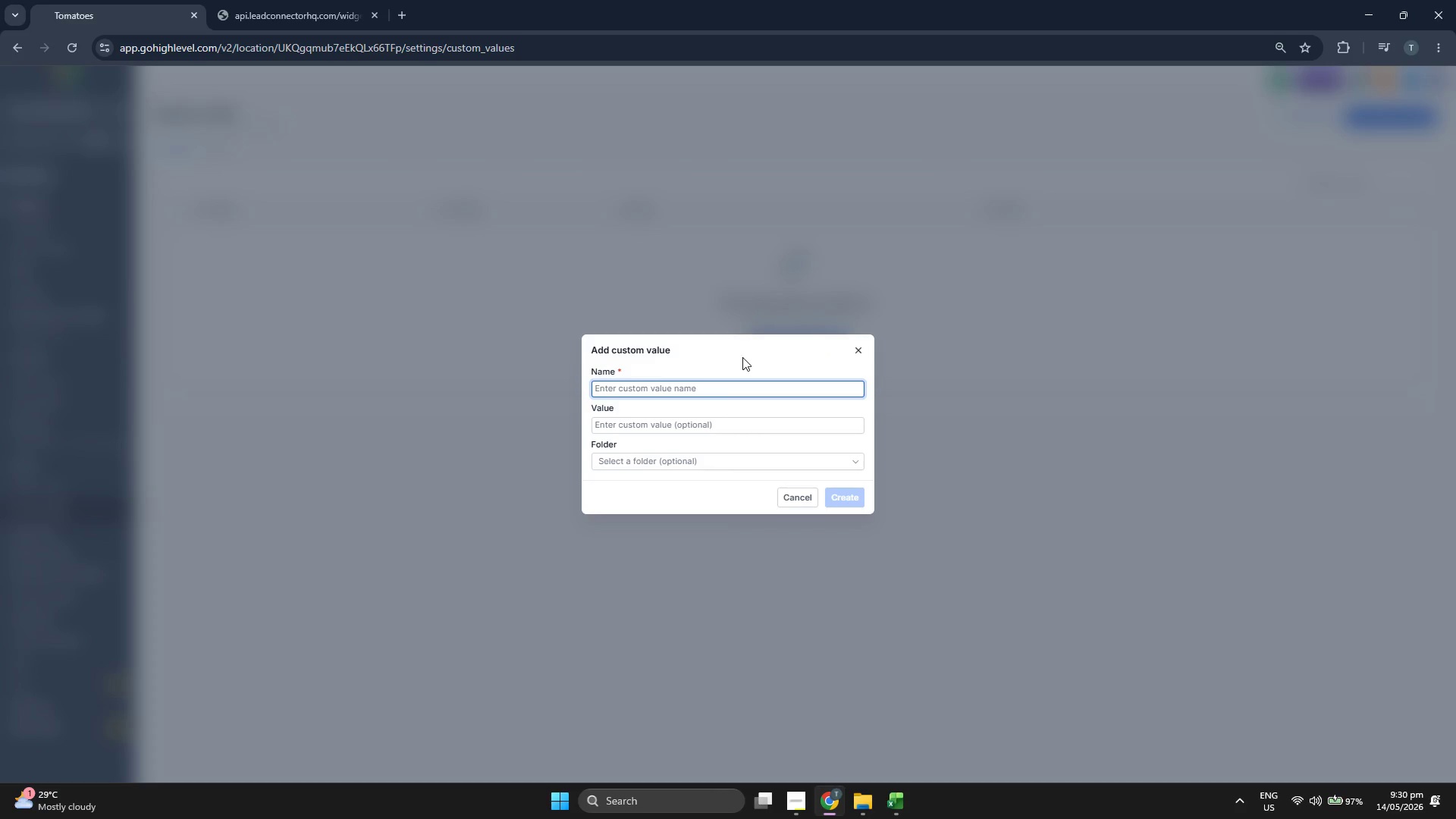 
type(Activate My 10% Discount)
 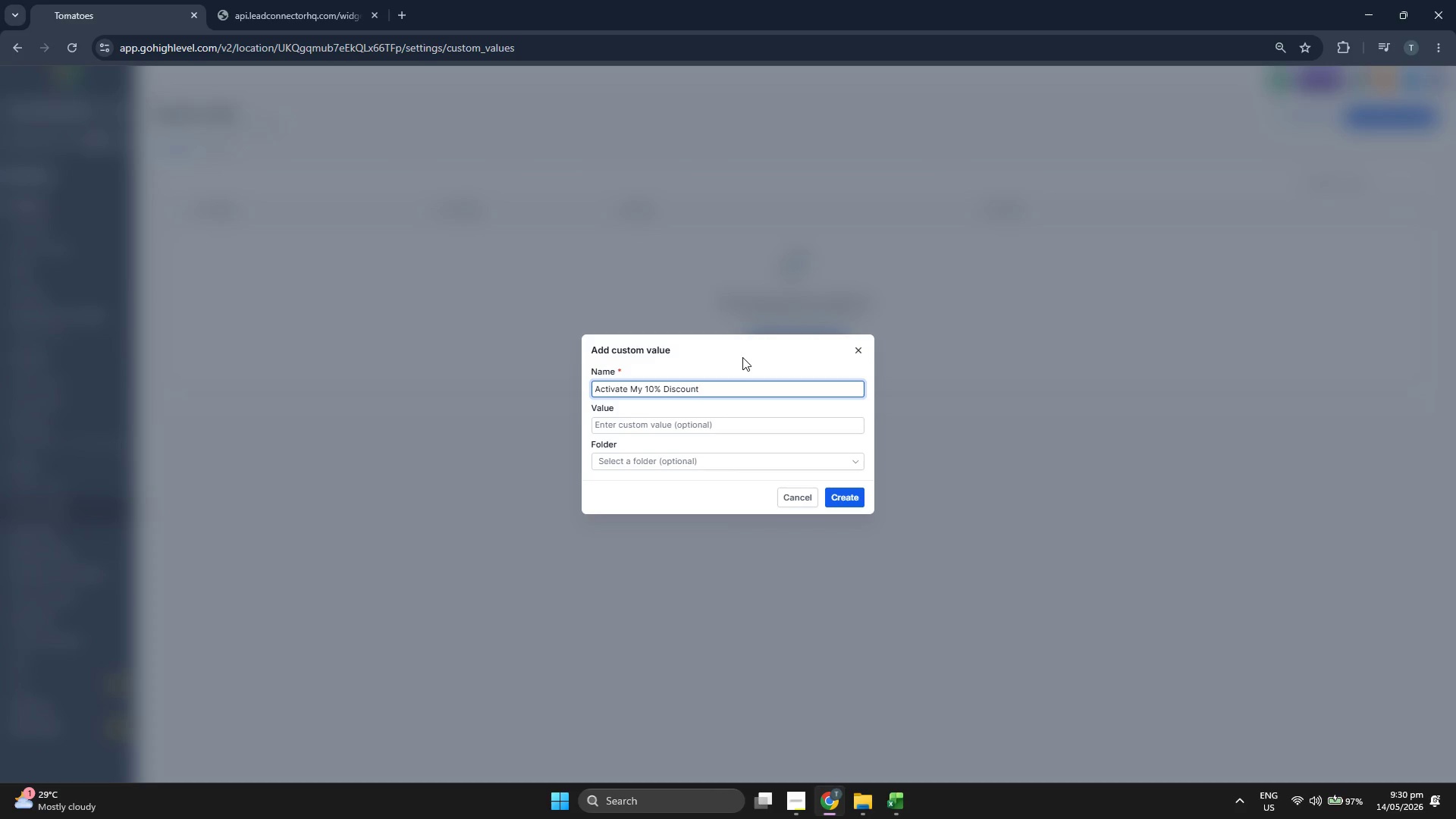 
left_click([729, 353])
 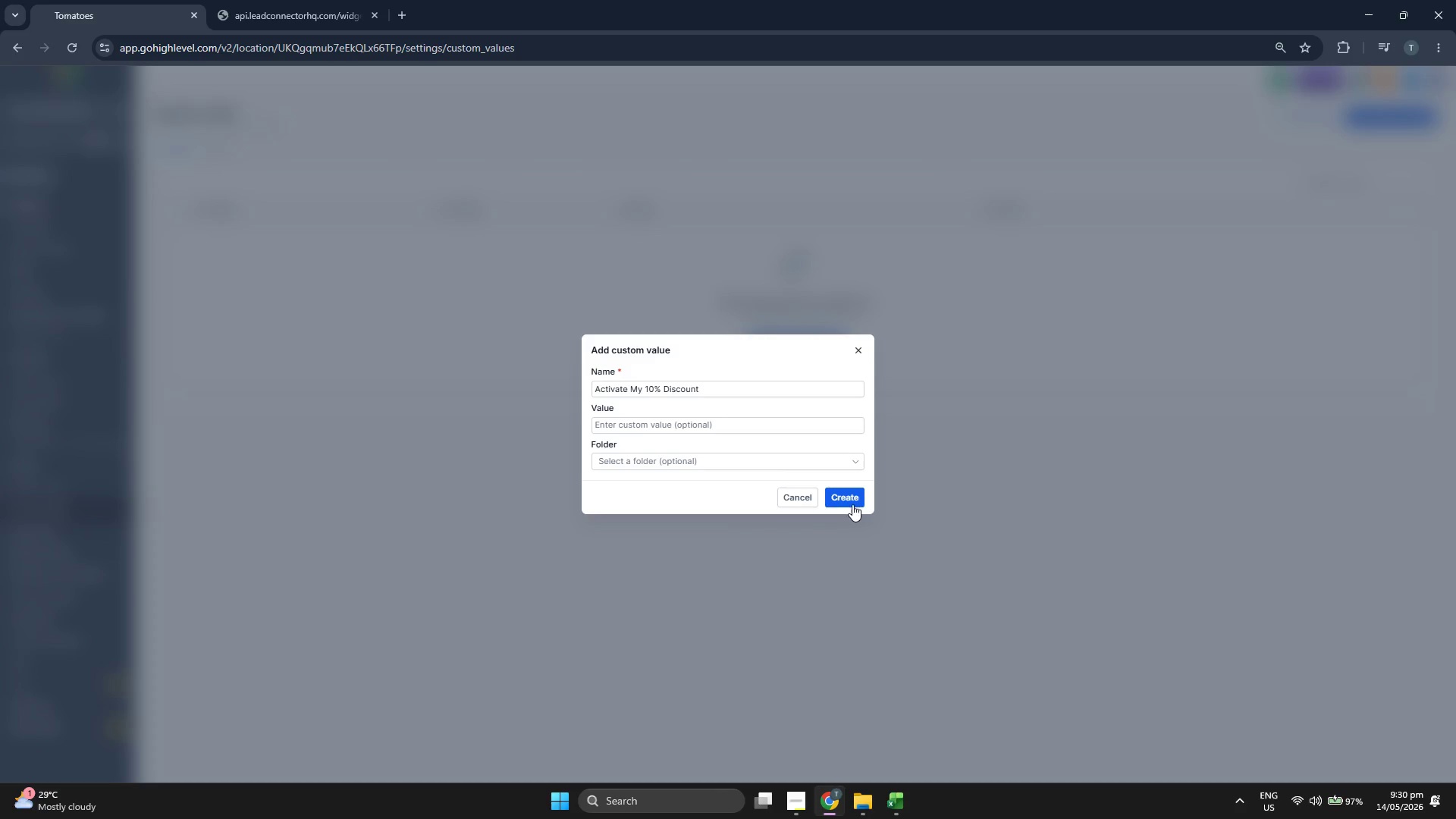 
left_click([854, 500])
 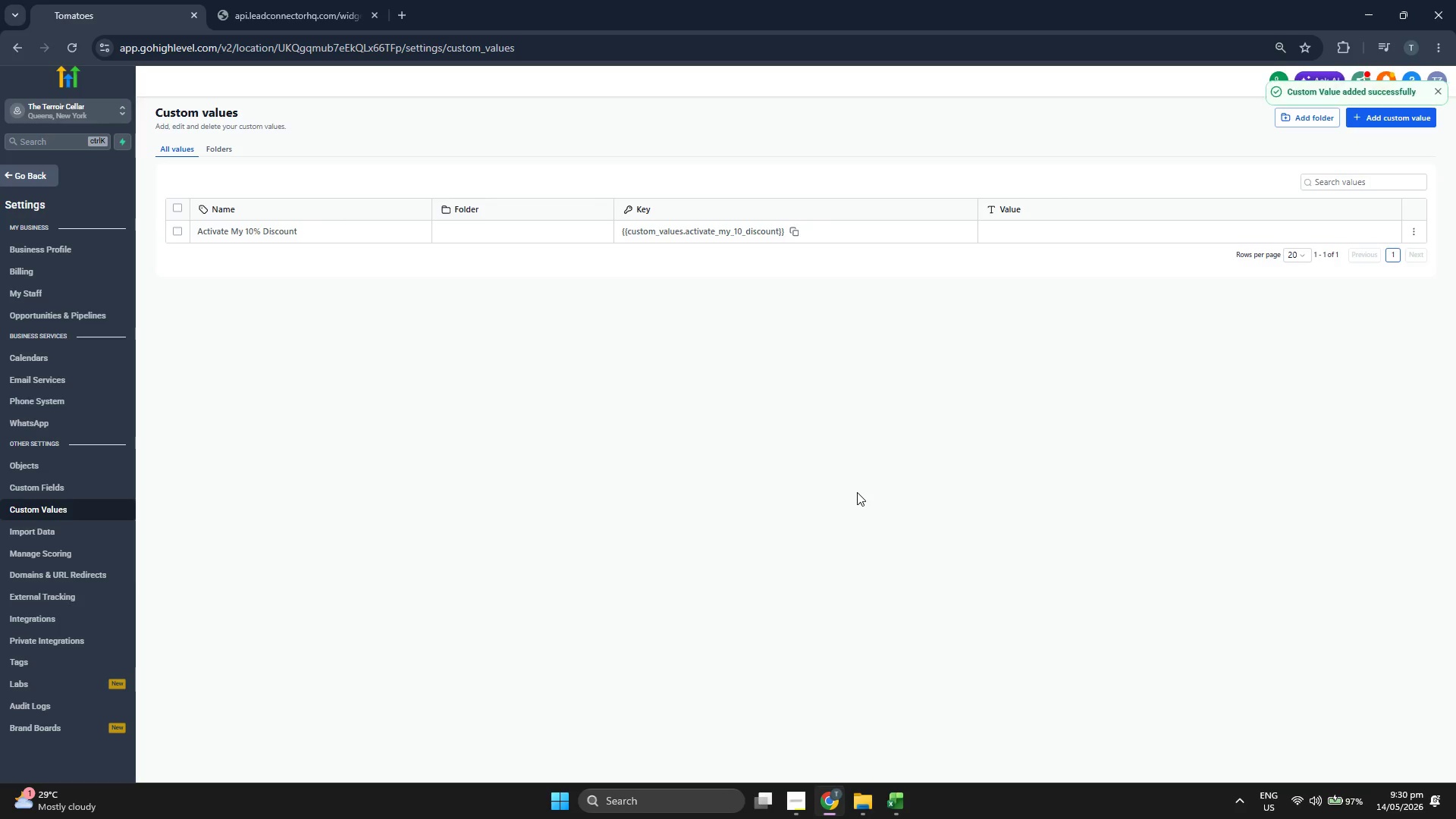 
wait(7.58)
 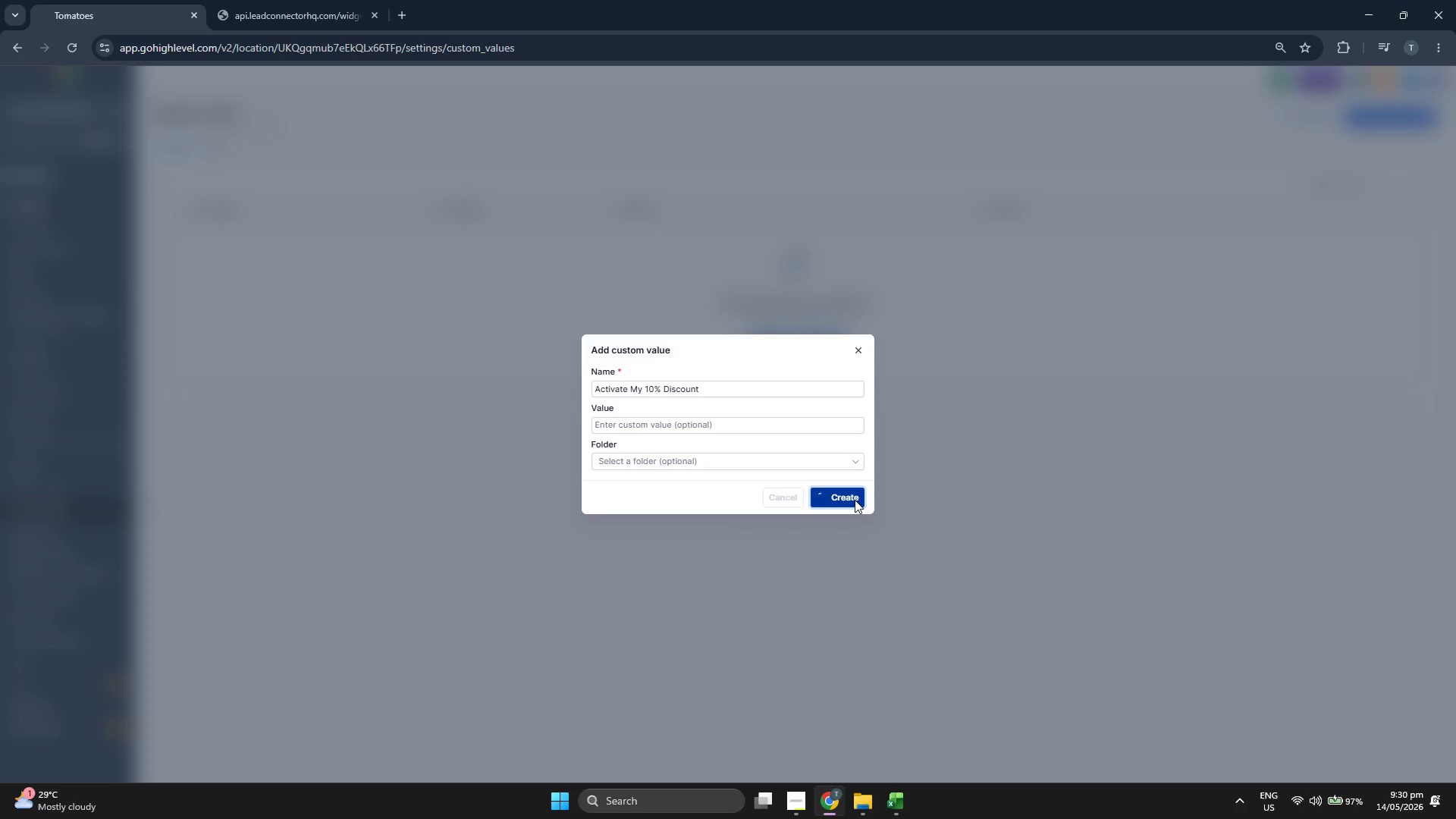 
left_click([54, 179])
 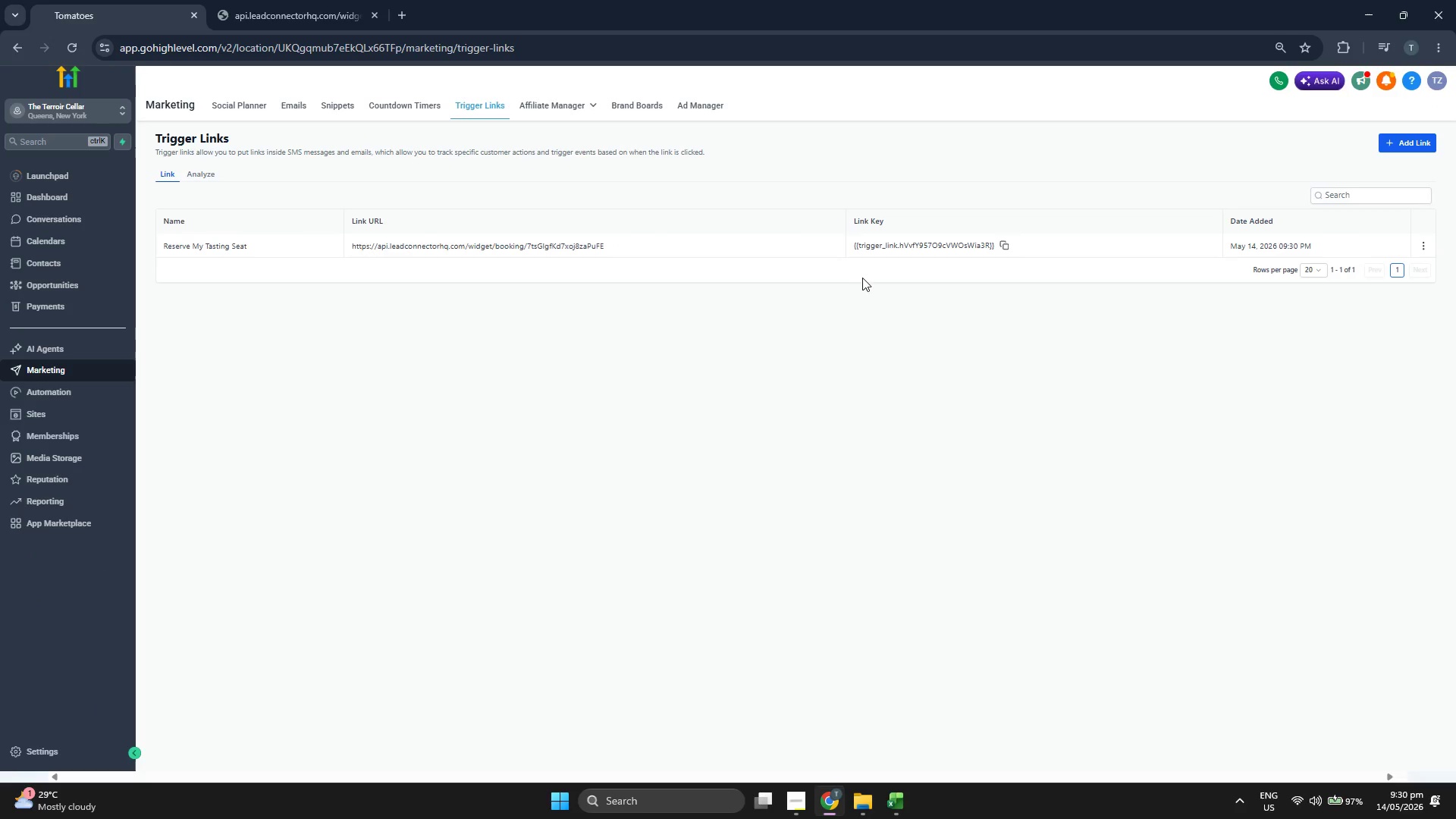 
left_click([1383, 148])
 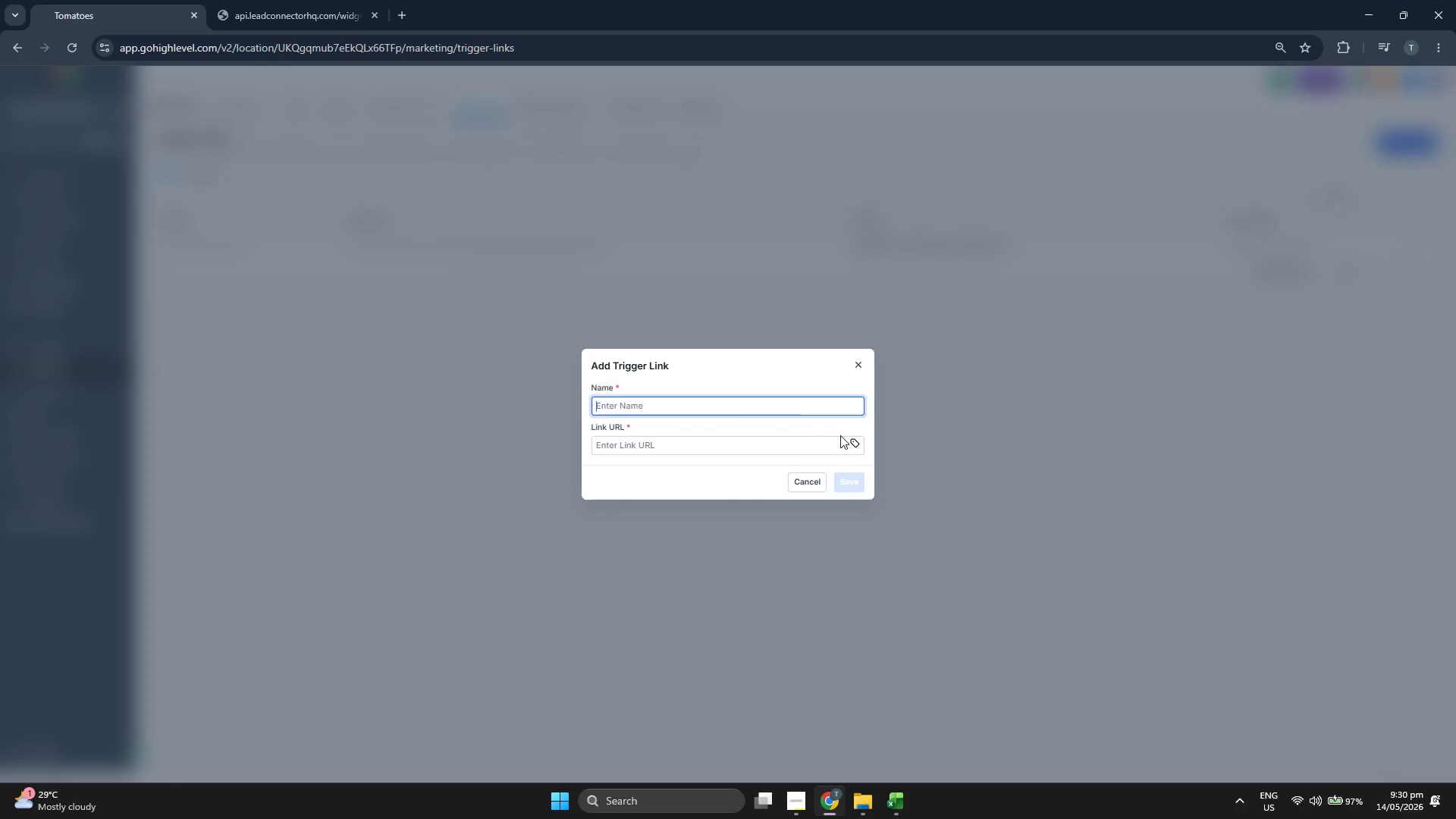 
left_click([853, 441])
 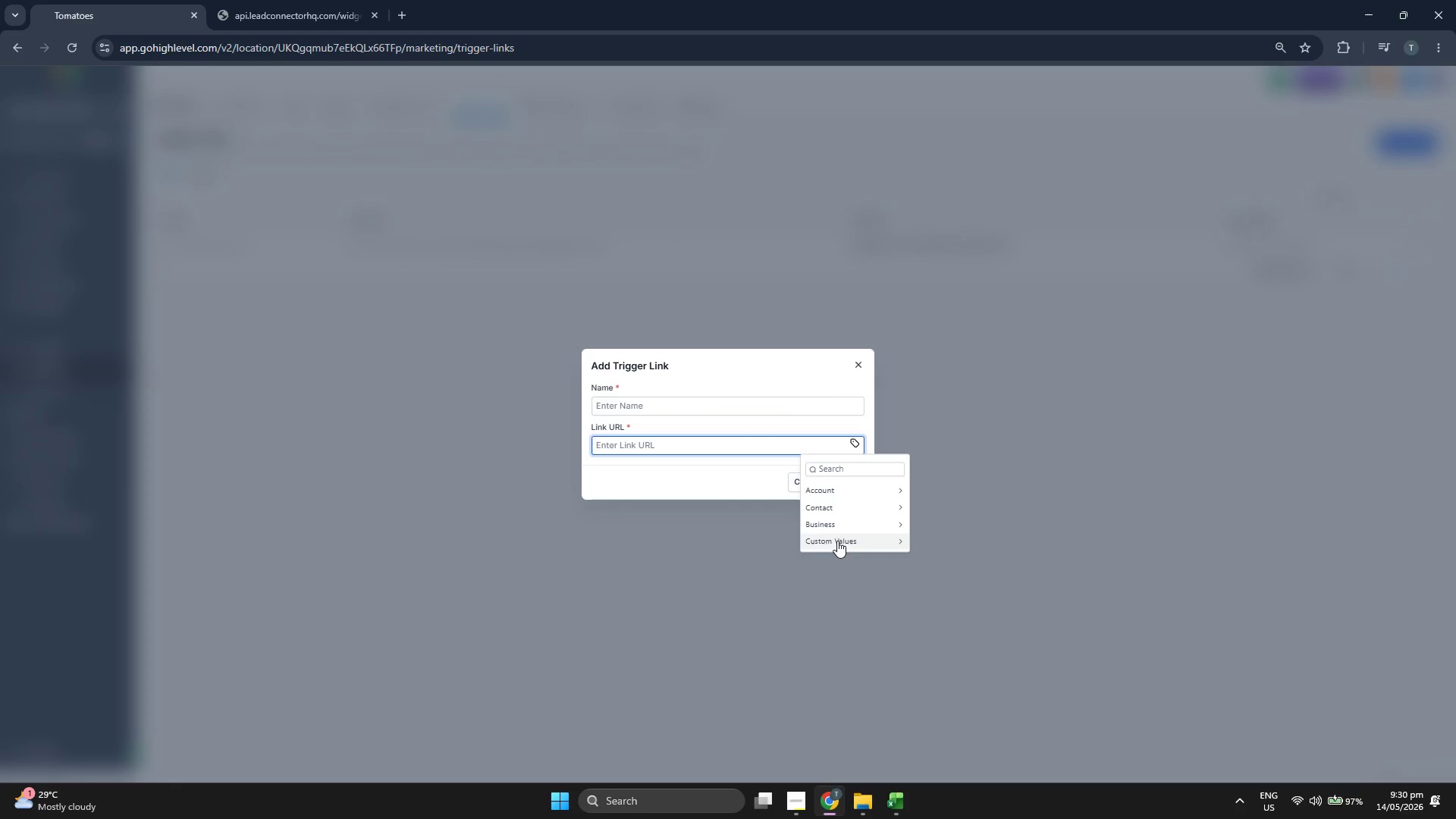 
left_click([839, 544])
 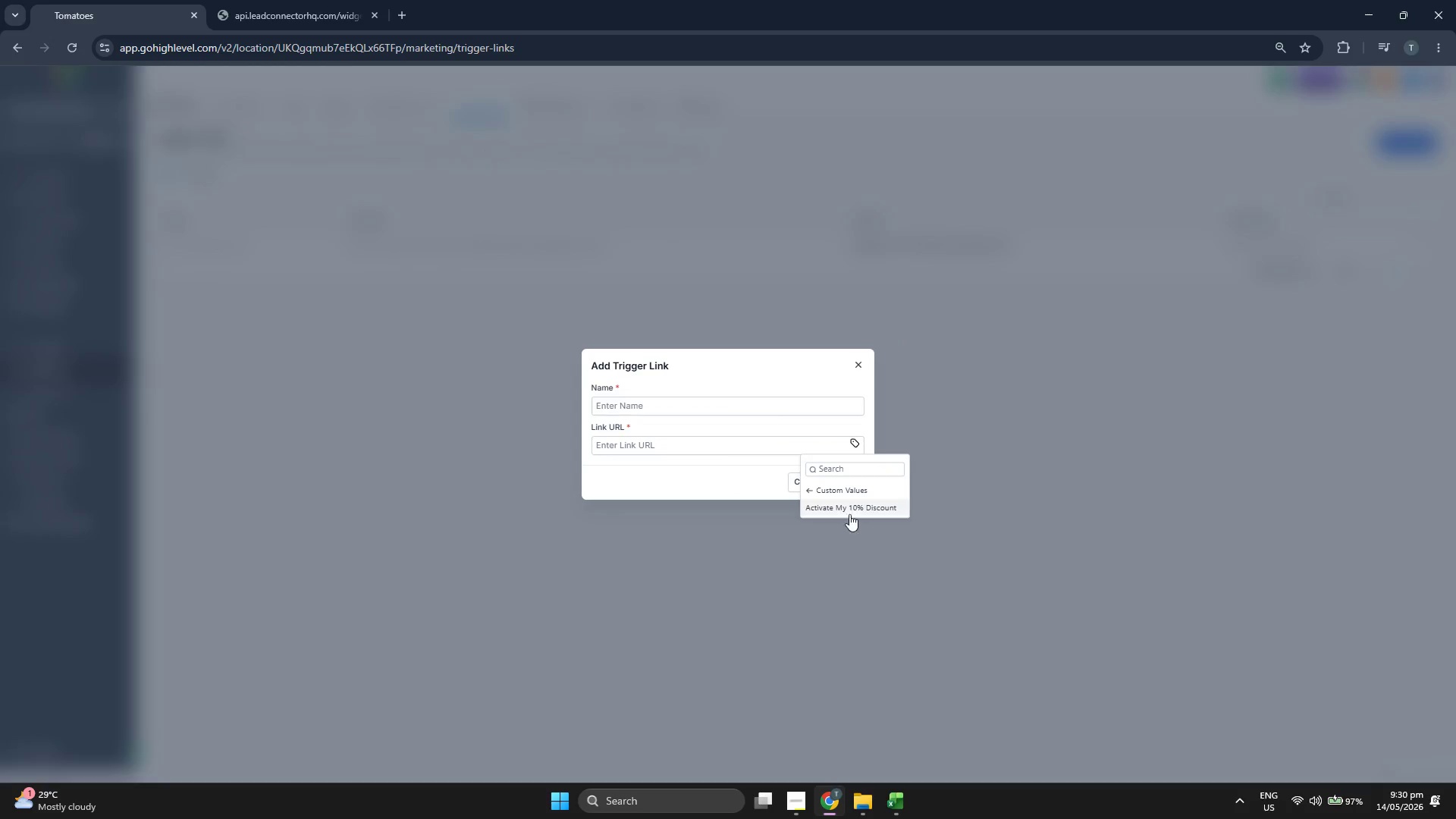 
left_click([850, 510])
 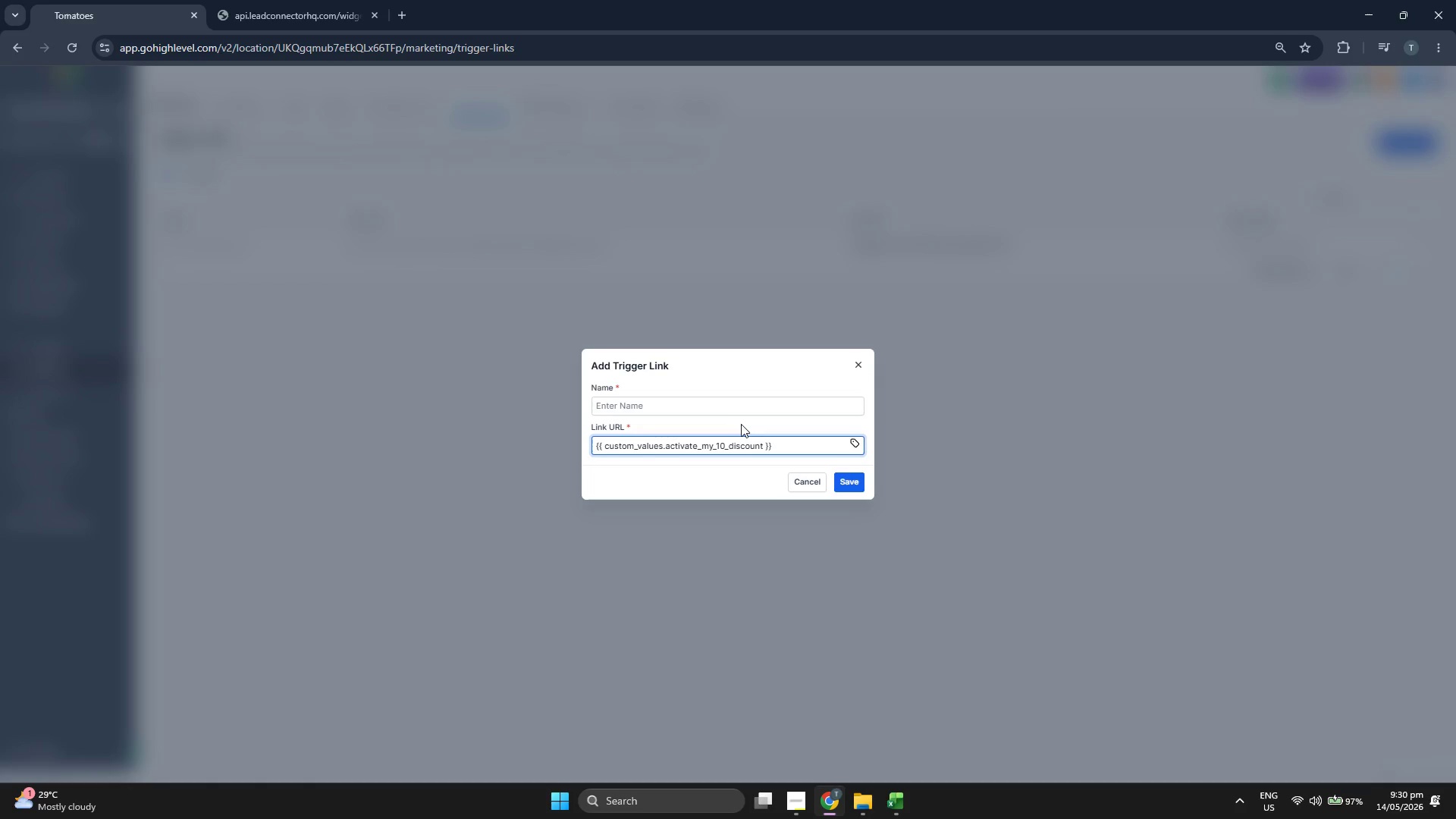 
left_click([742, 421])
 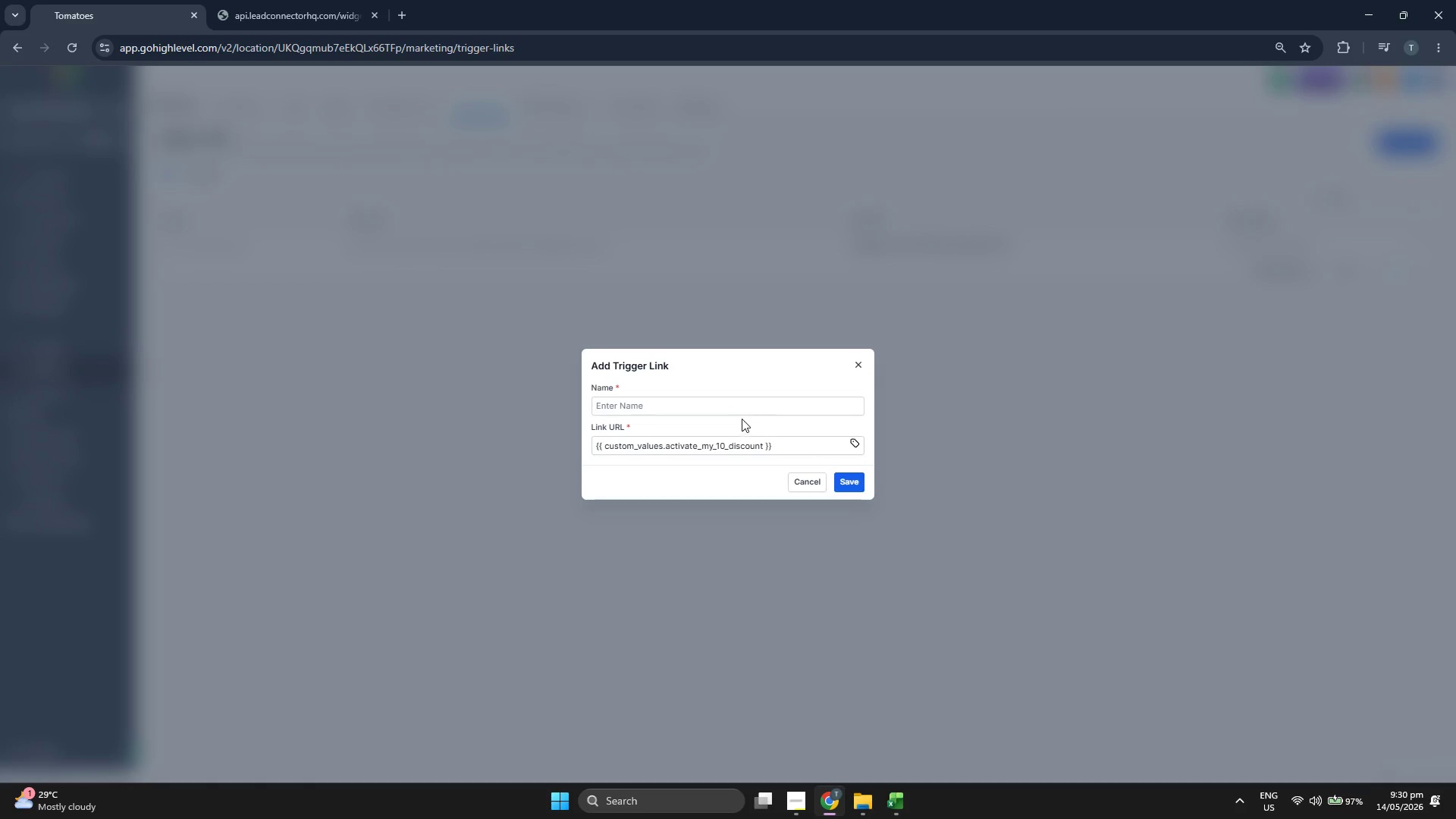 
left_click([742, 410])
 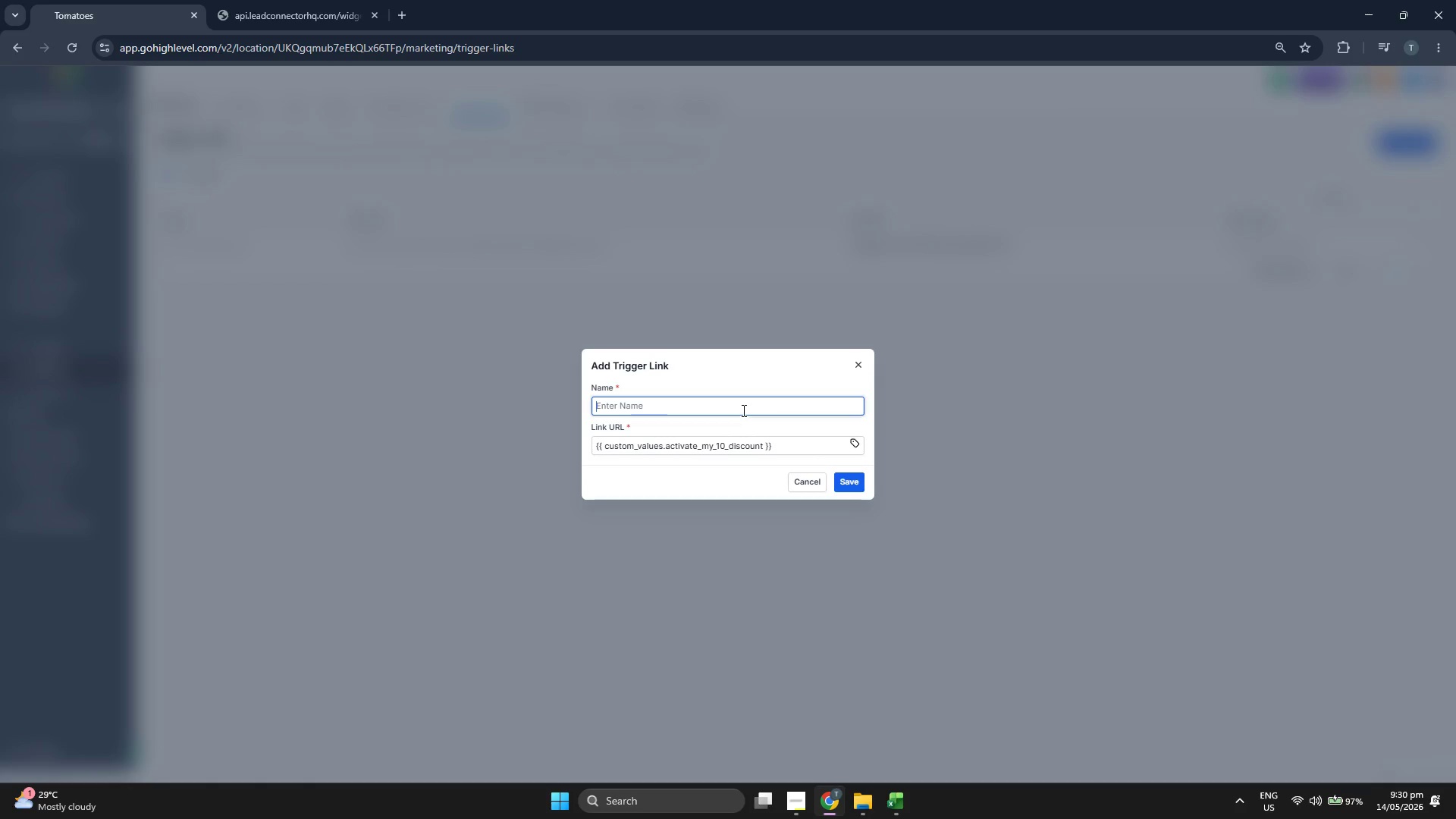 
type(Active My 10% Discount)
 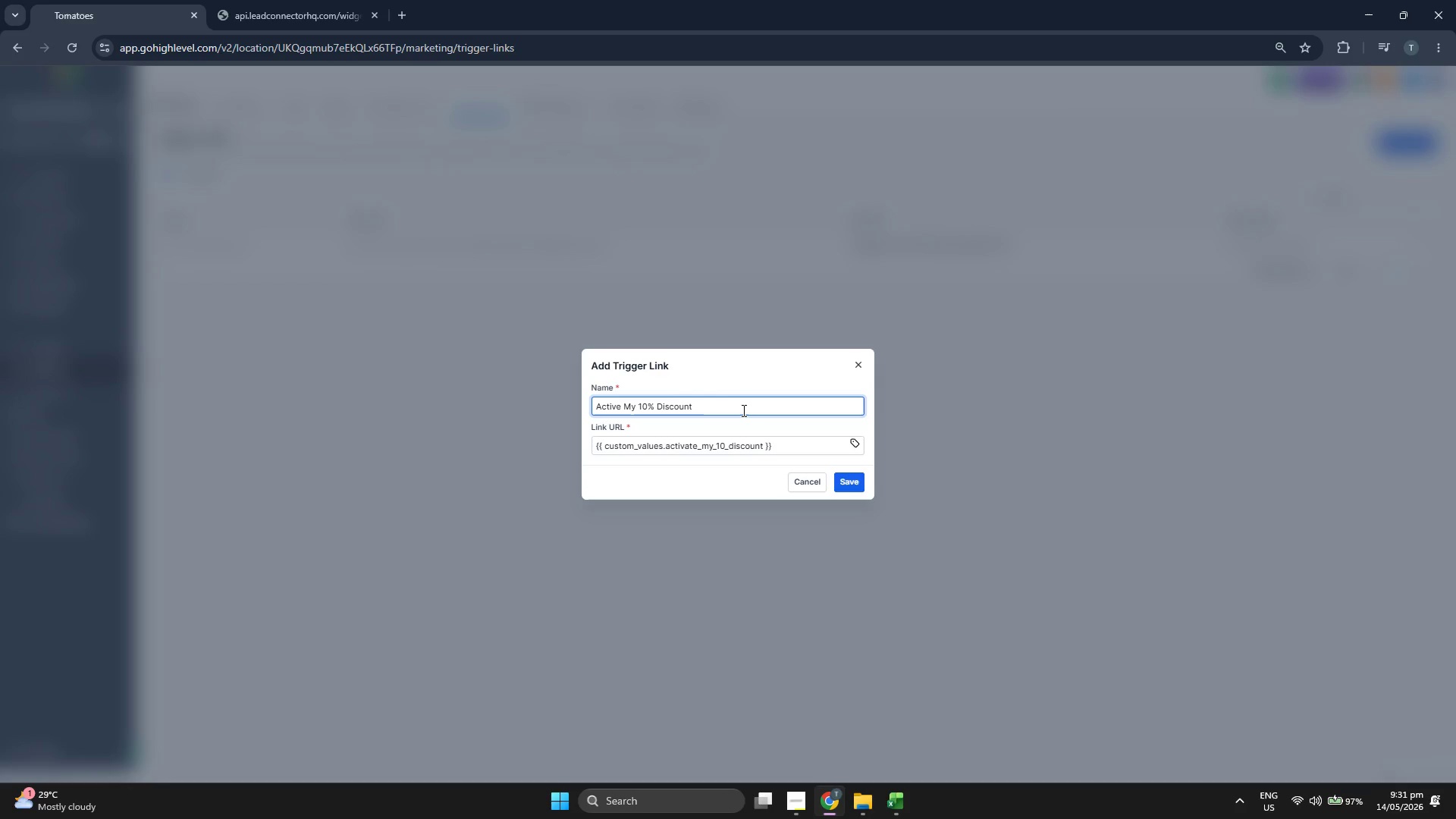 
left_click([785, 373])
 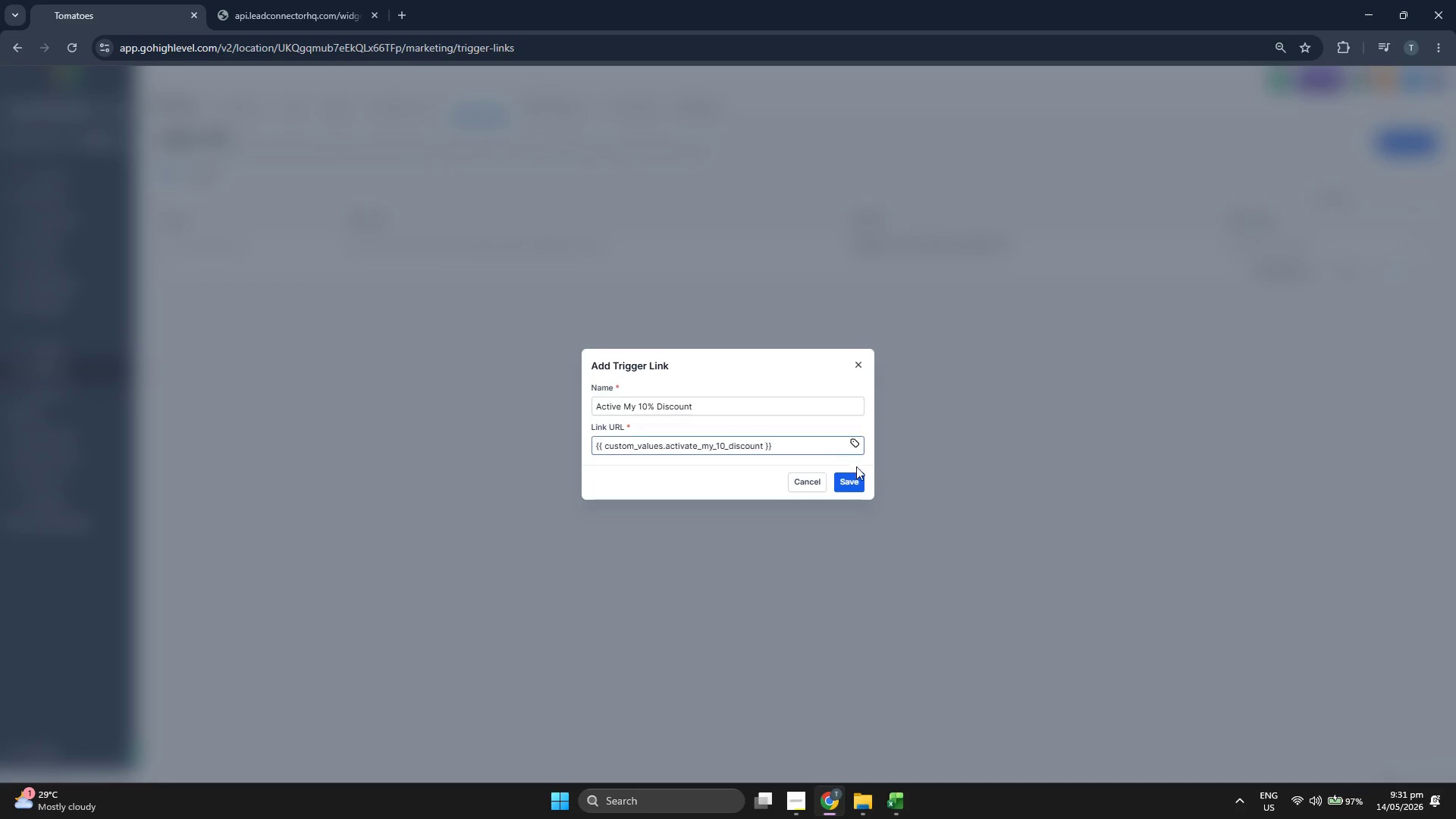 
left_click([857, 483])
 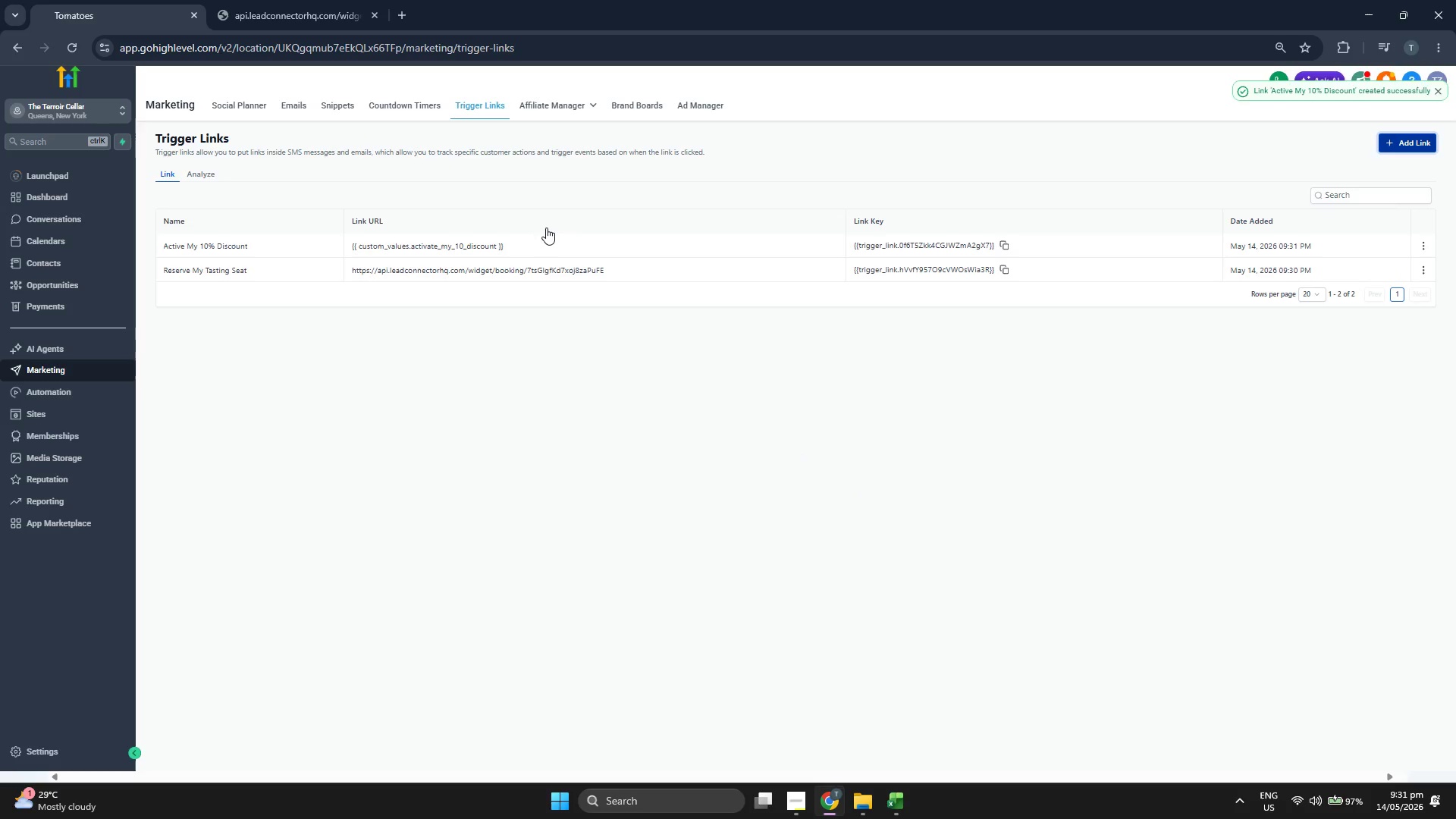 
wait(7.31)
 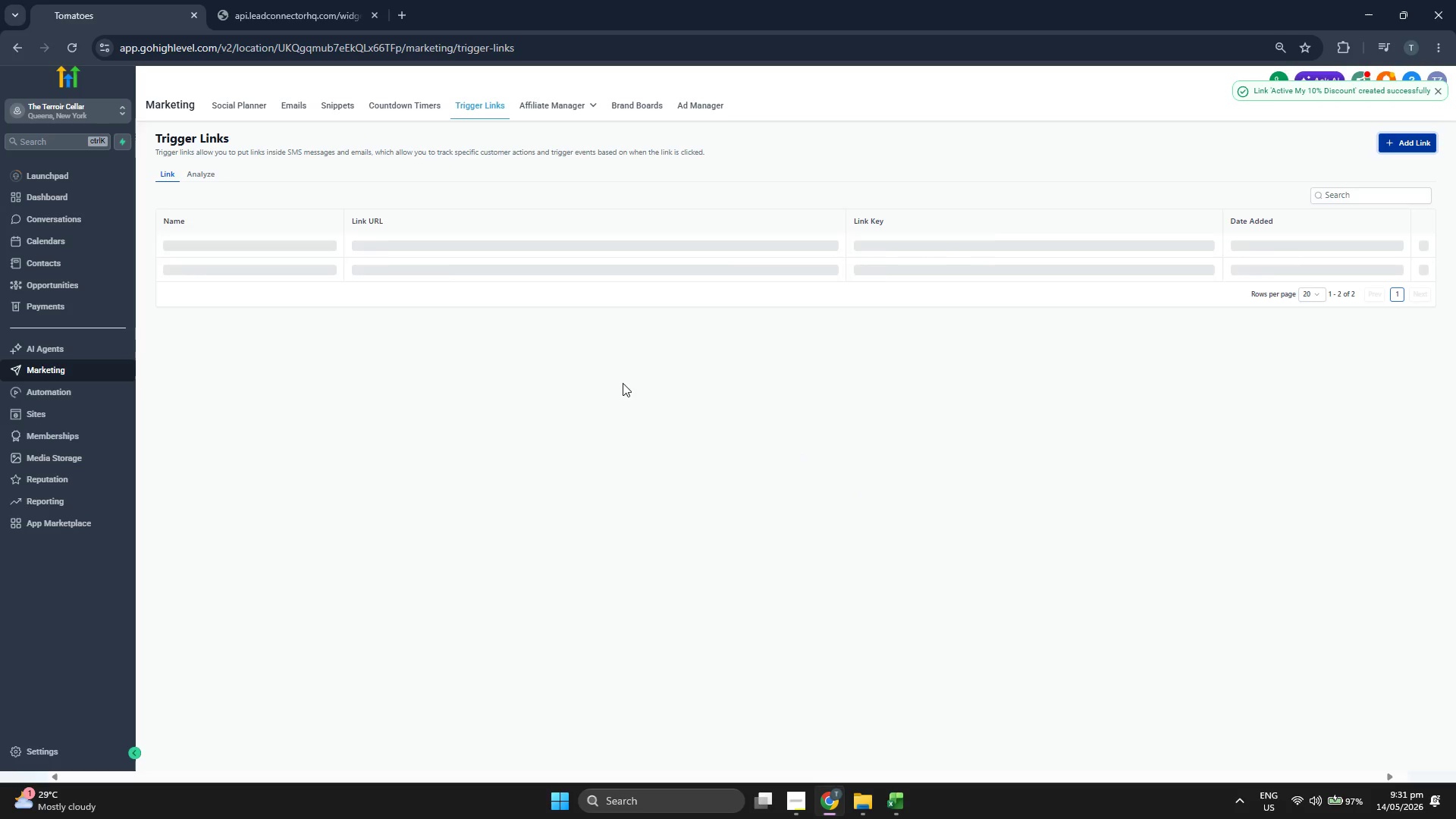 
left_click([296, 109])
 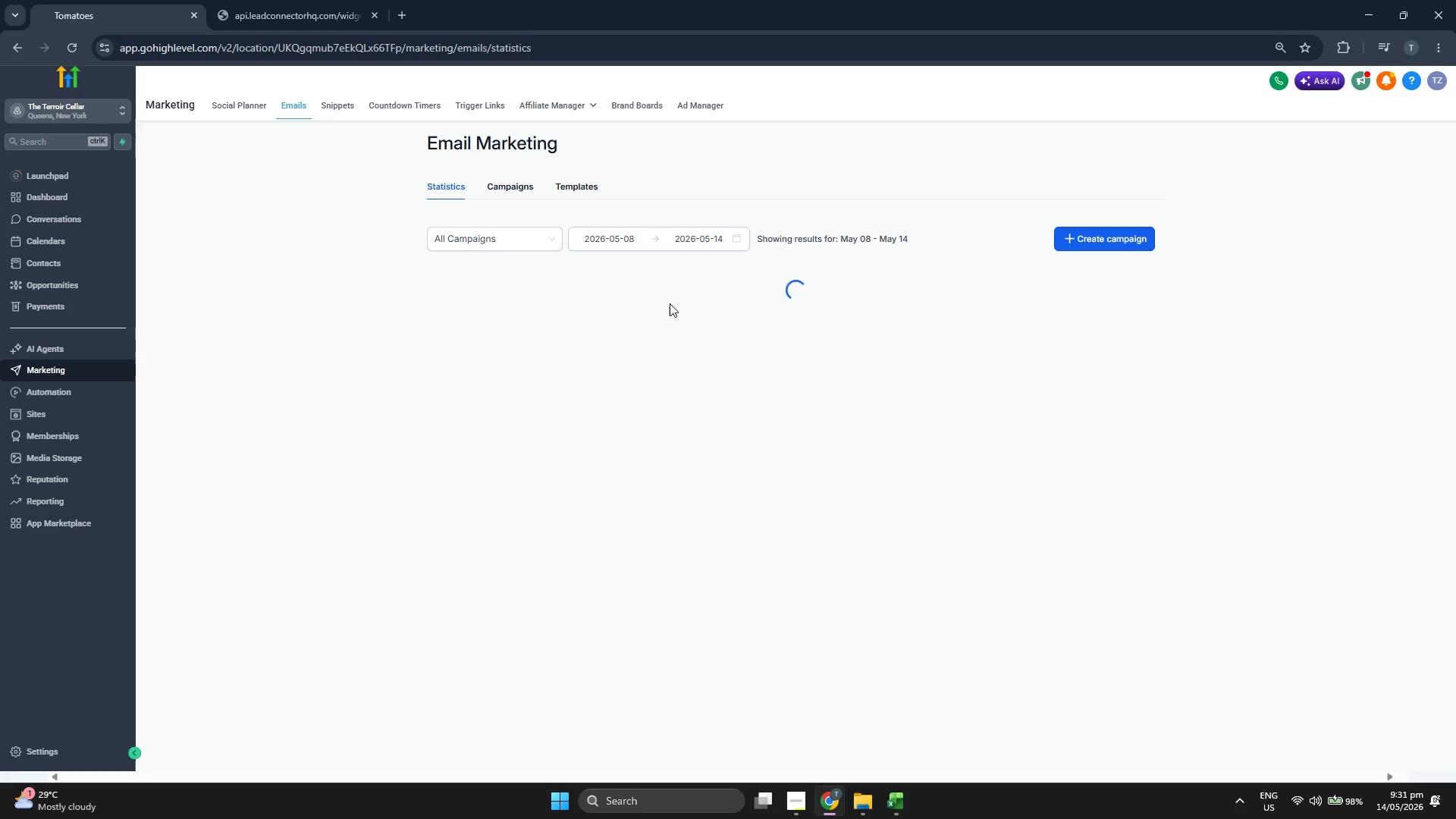 
left_click([572, 189])
 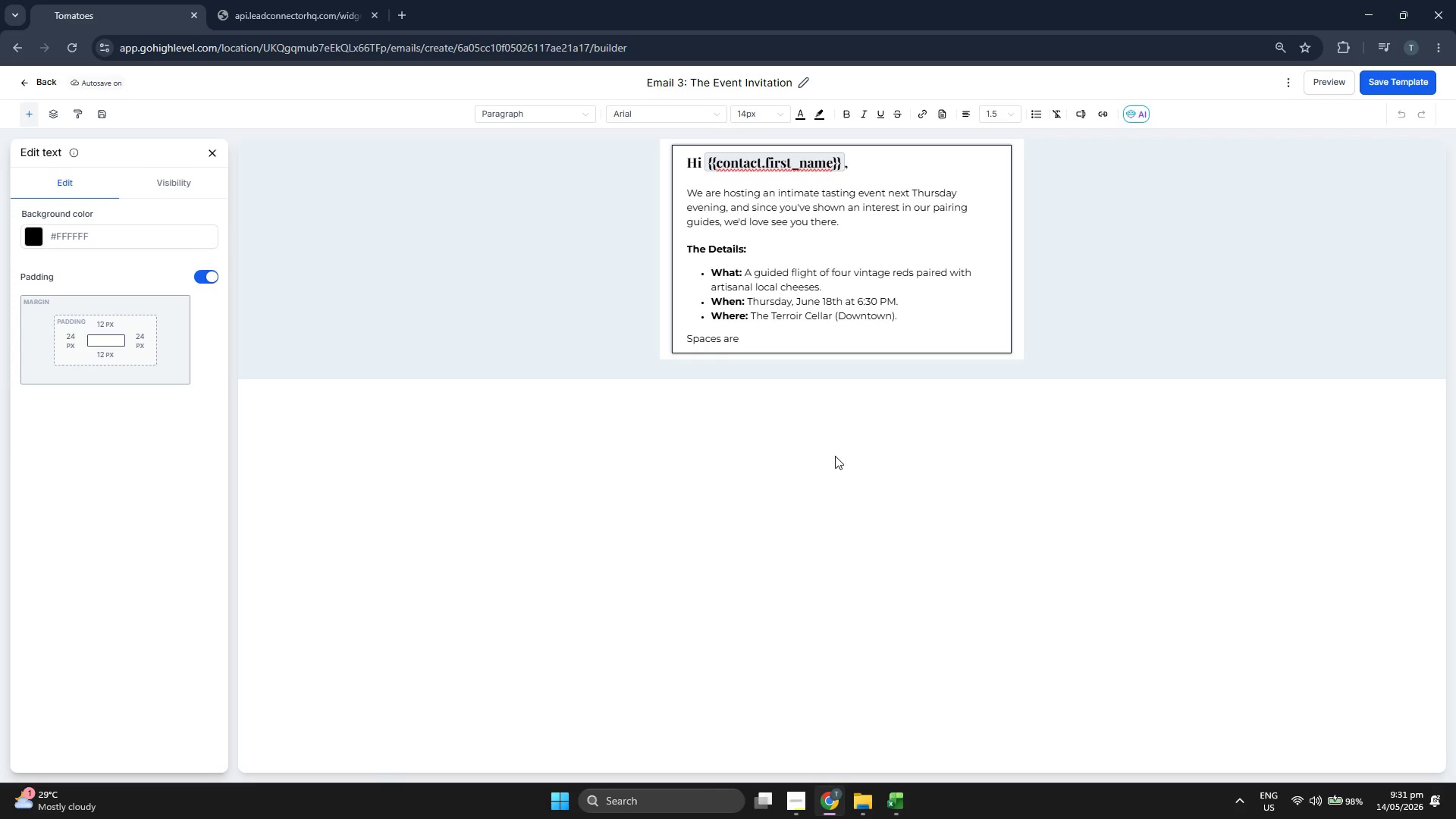 
wait(17.01)
 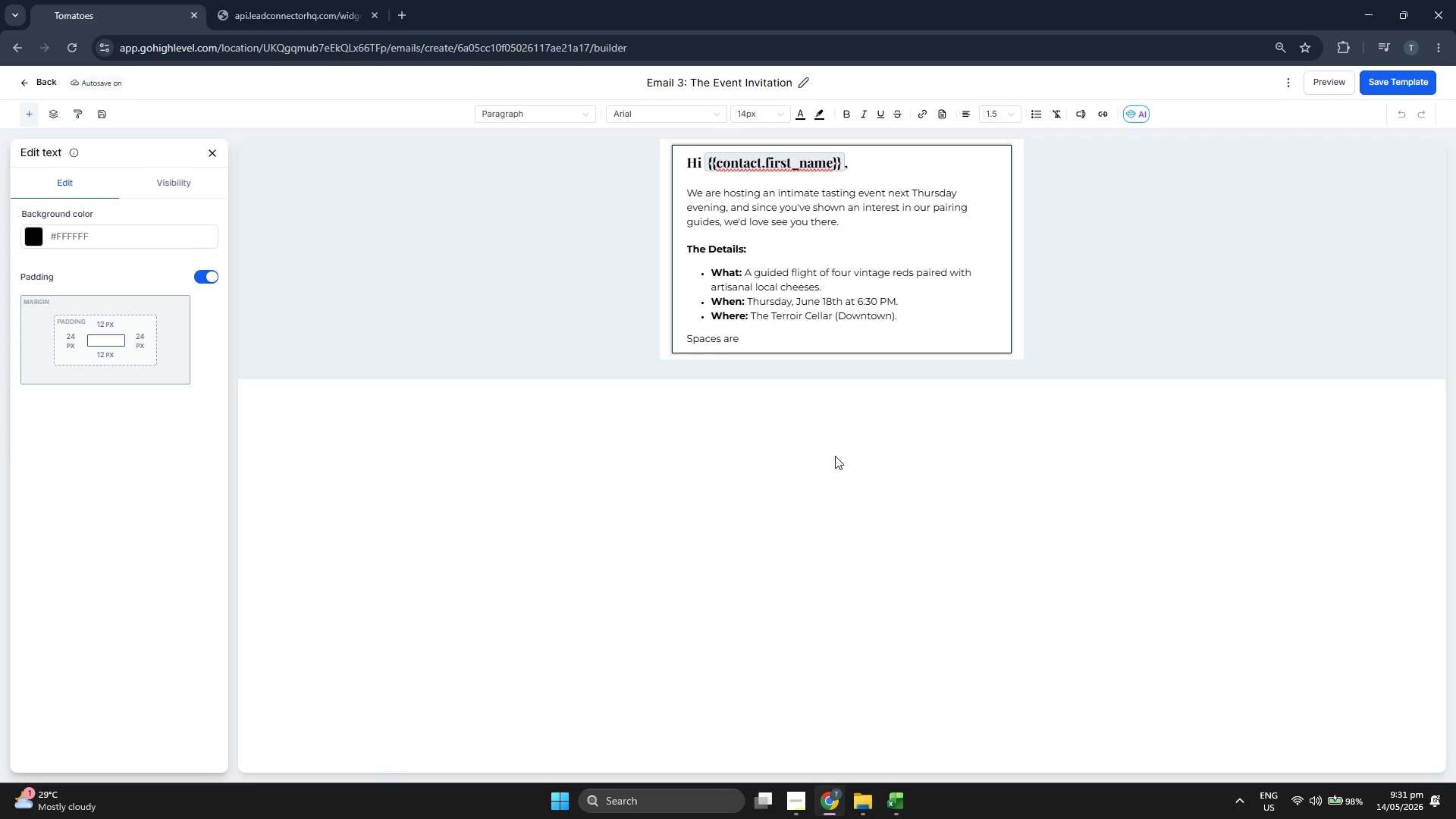 
type( limited 15=)
key(Backspace)
key(Backspace)
key(Backspace)
type(to 15 guests to keep the conversation flowing. You can grab your)
 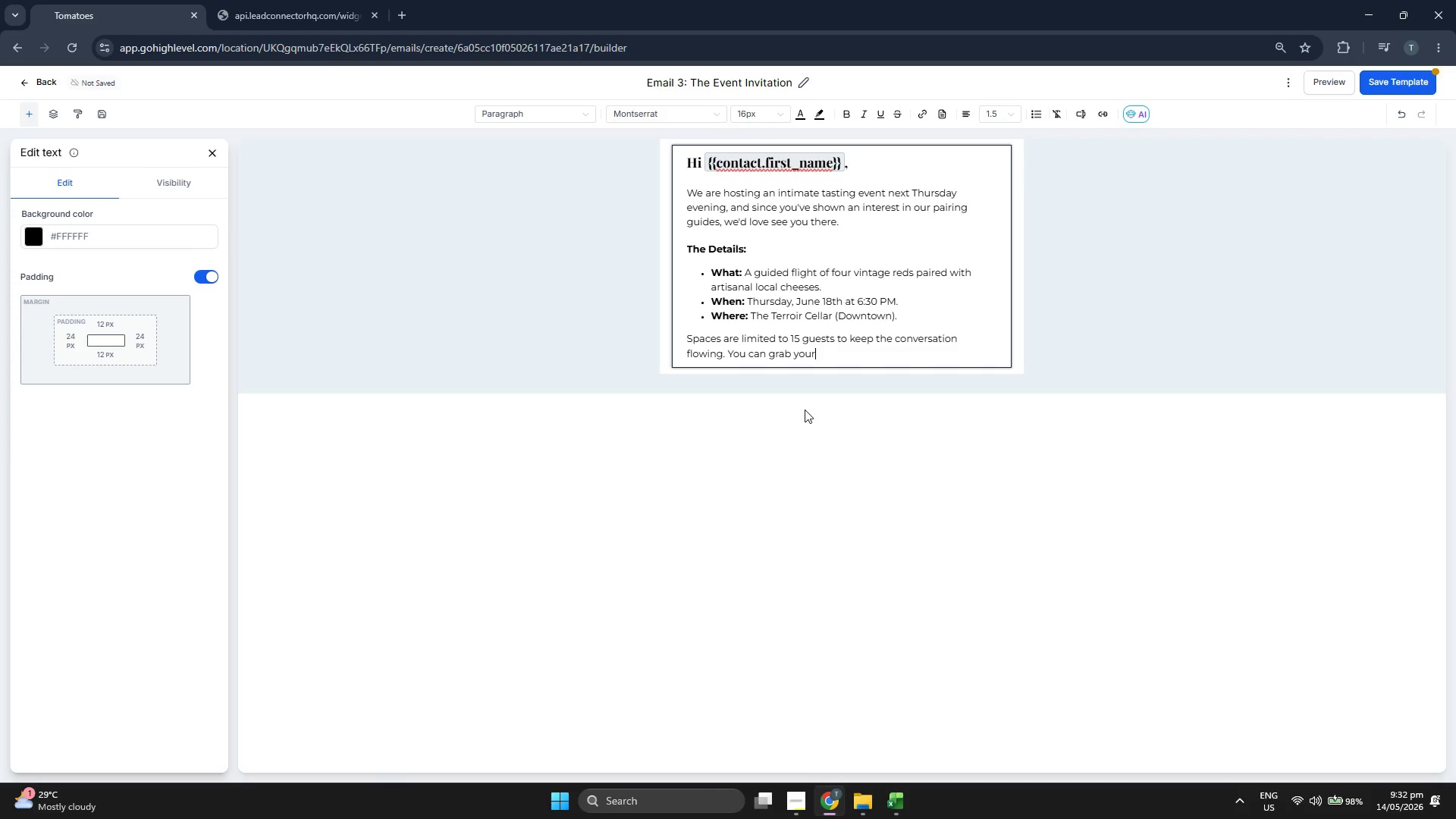 
type( spot at the link below:)
 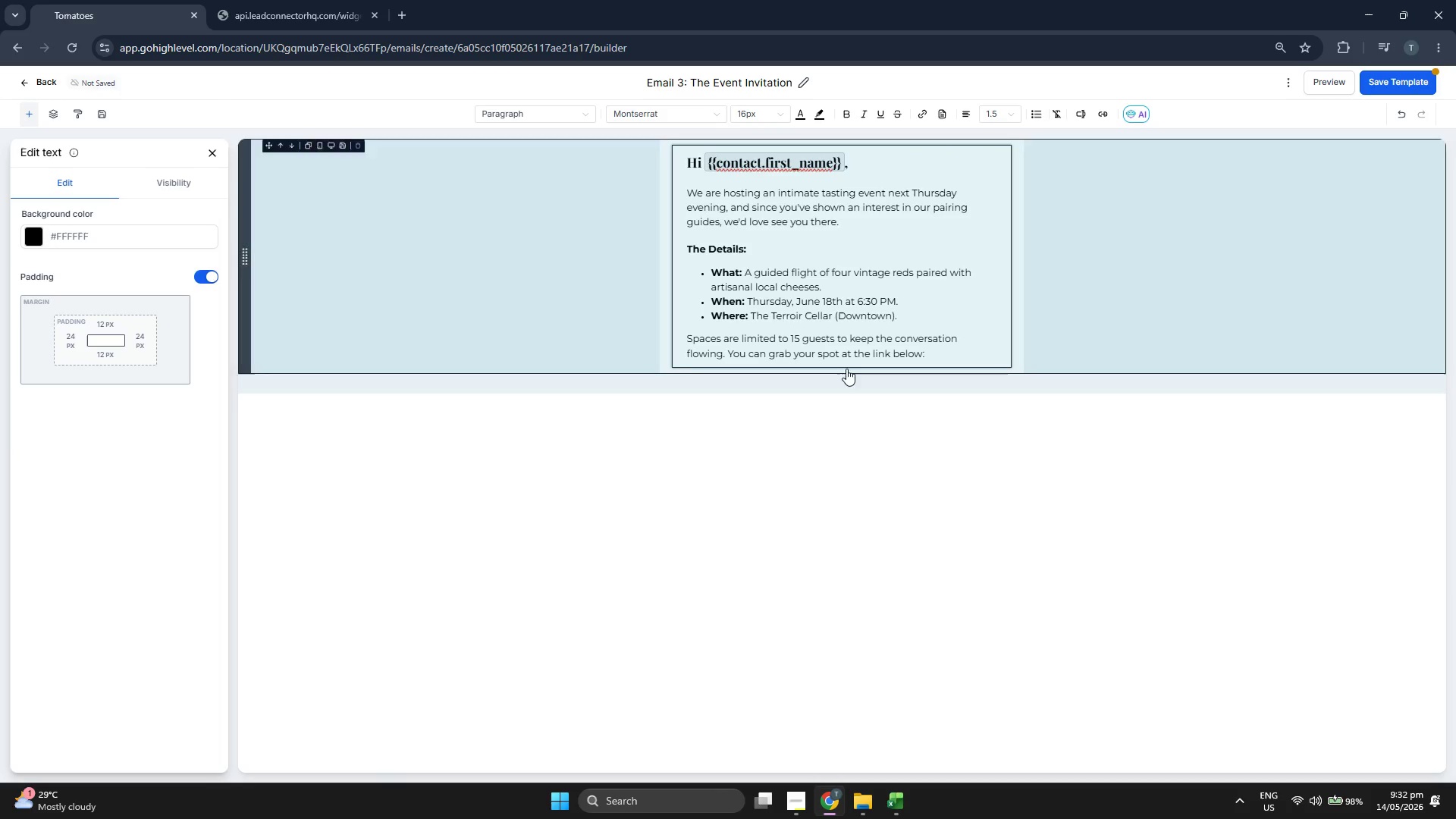 
left_click([1410, 90])
 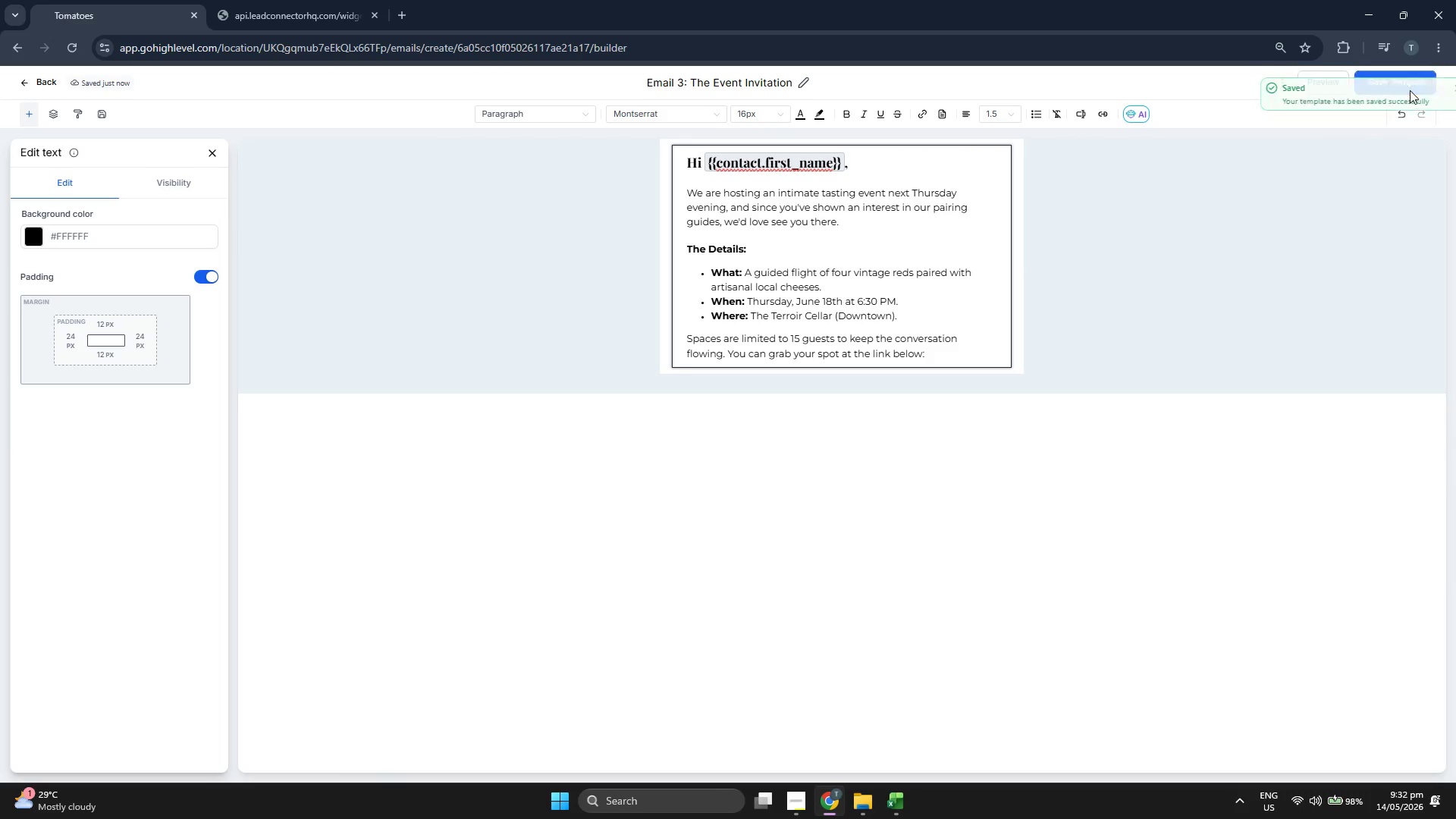 
left_click([1431, 88])
 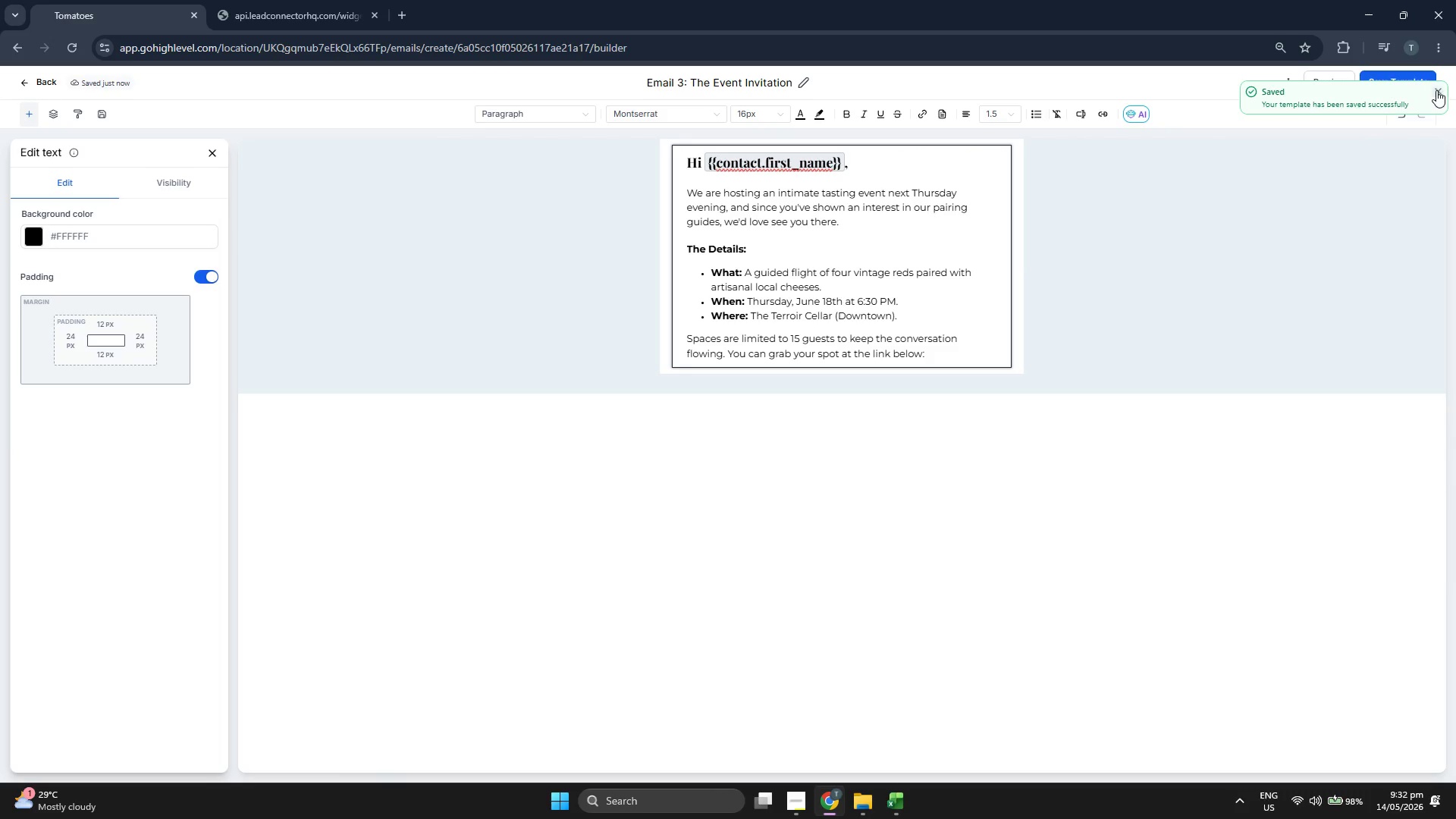 
left_click([1437, 90])
 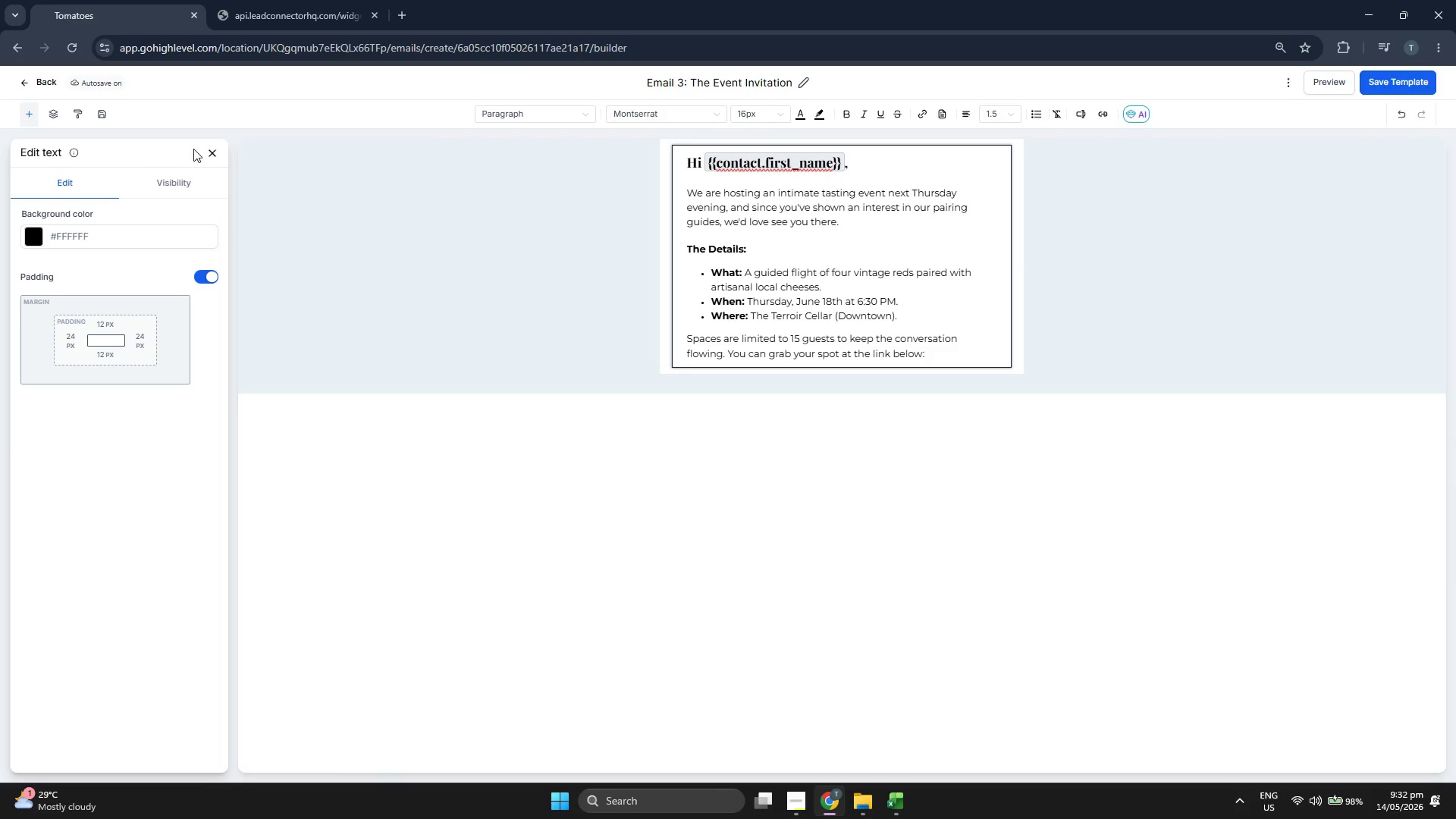 
left_click([214, 149])
 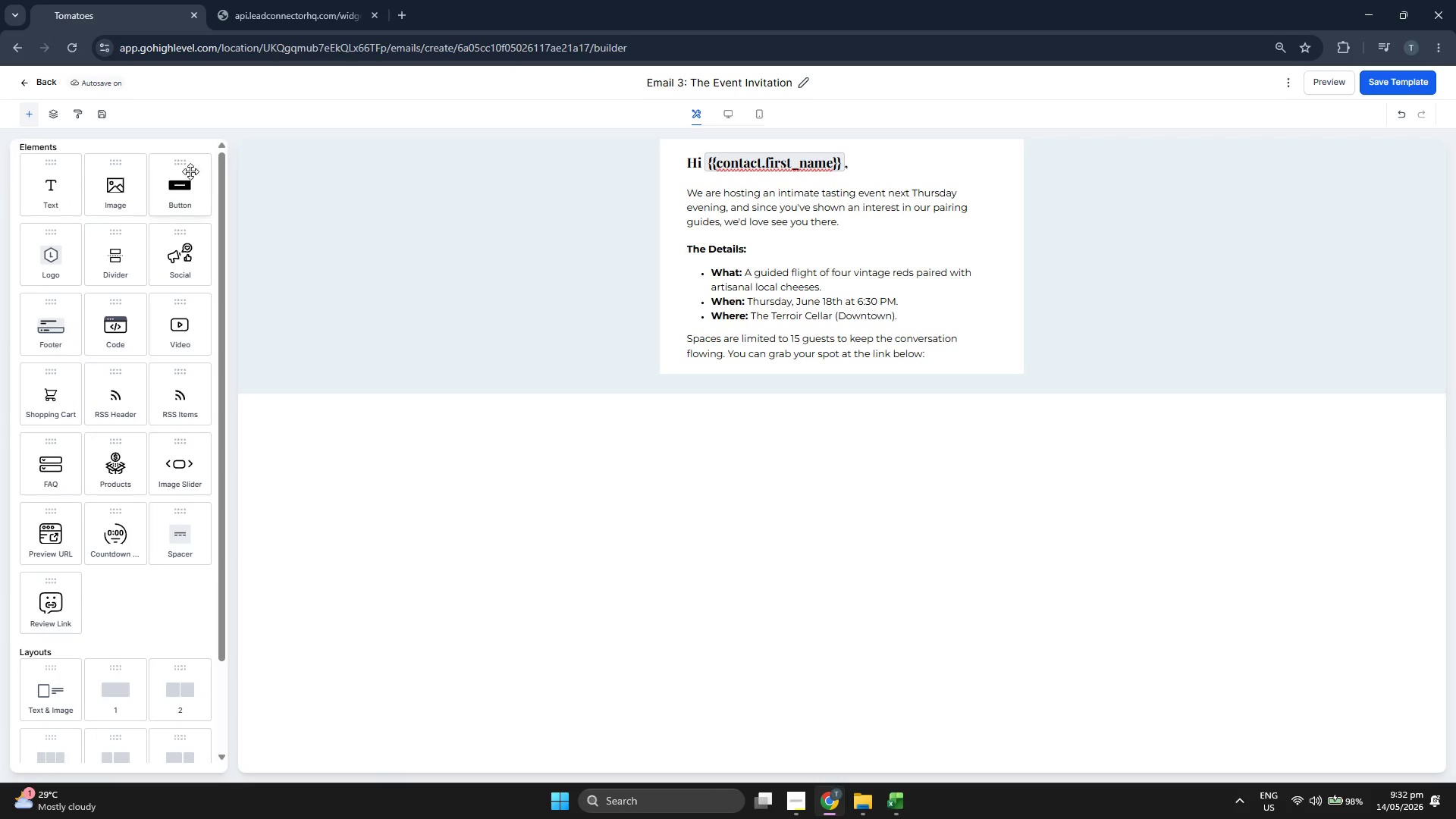 
left_click_drag(start_coordinate=[180, 181], to_coordinate=[733, 343])
 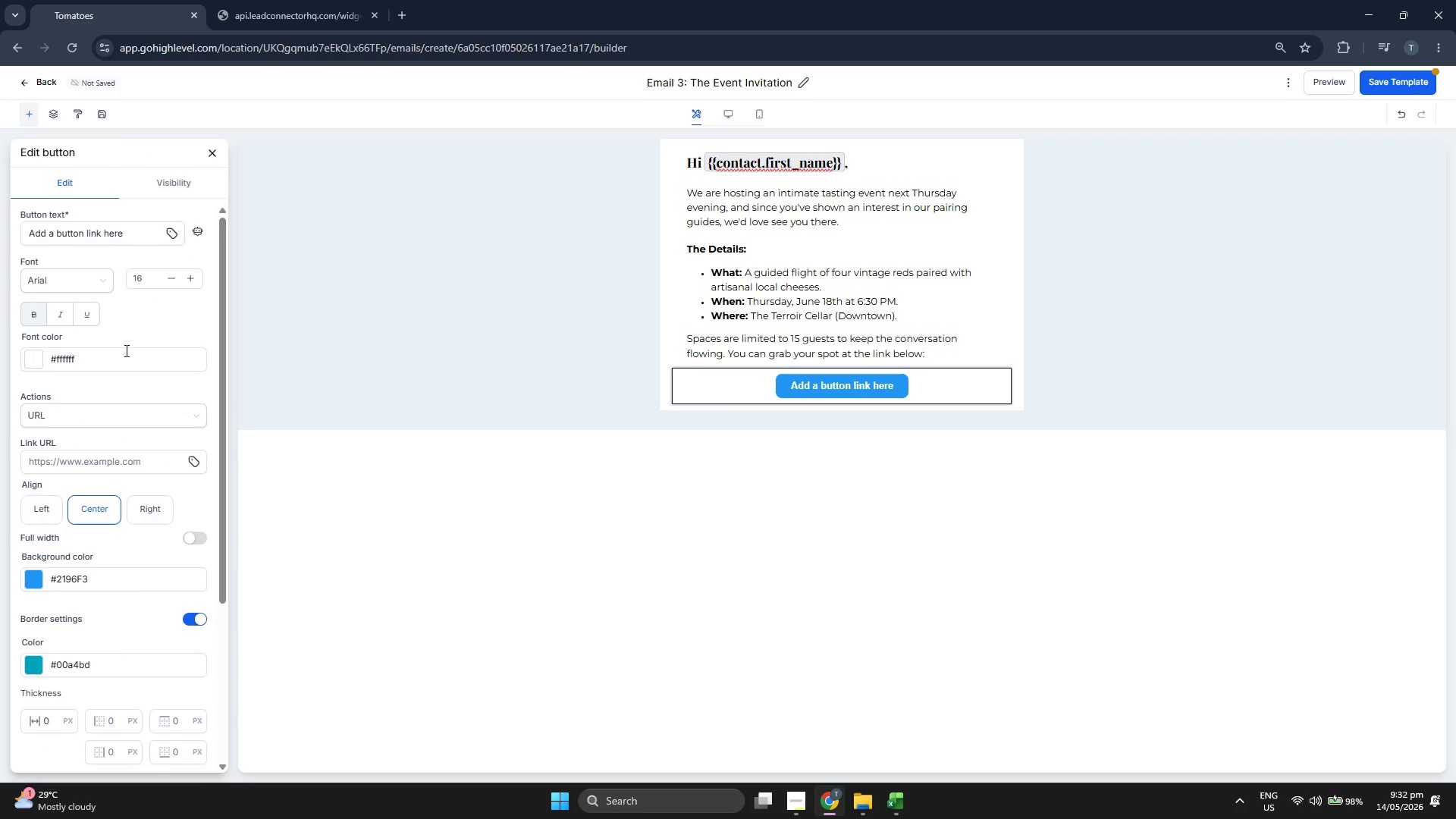 
scroll: coordinate [55, 337], scroll_direction: down, amount: 2.0
 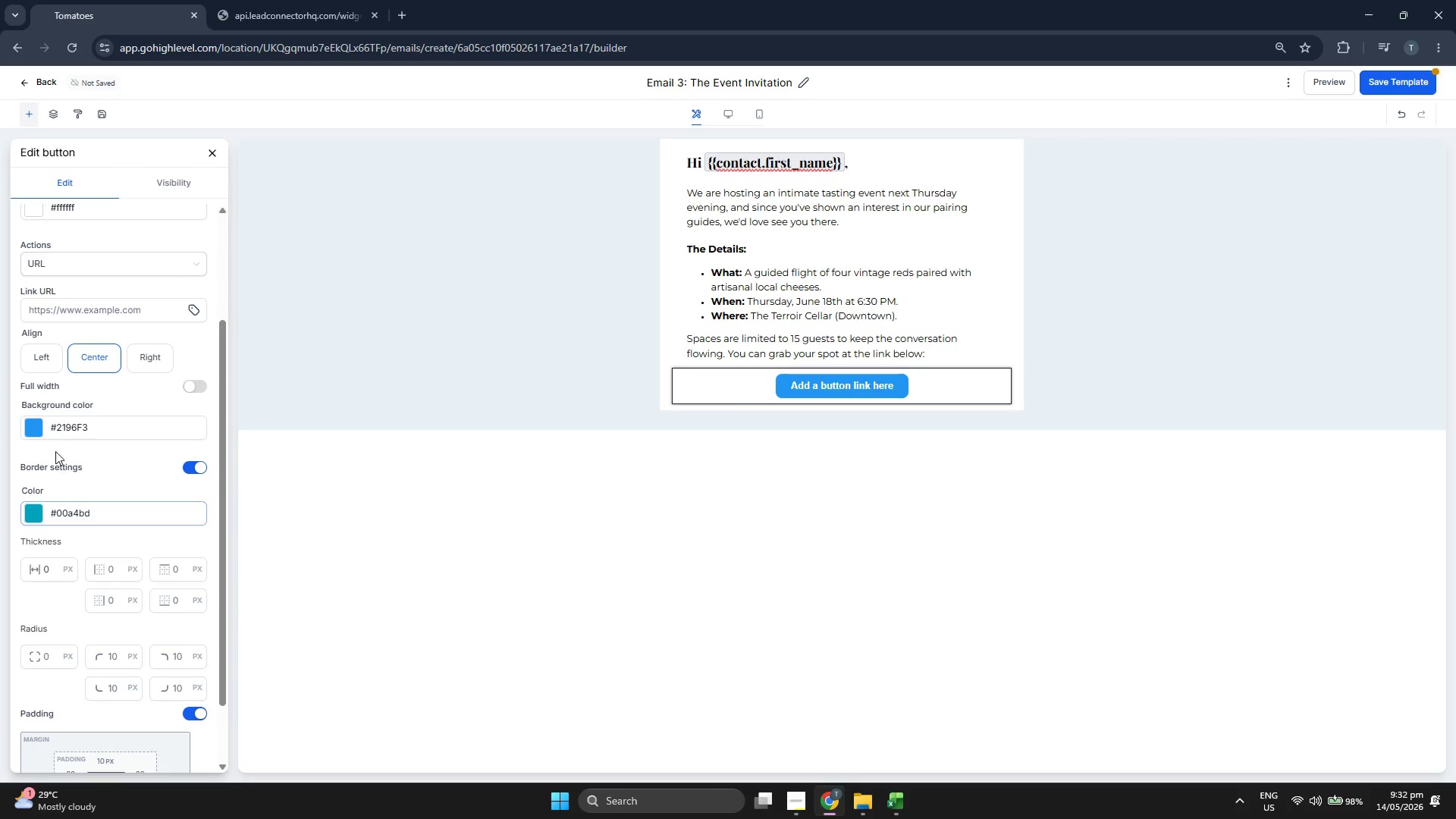 
left_click([43, 424])
 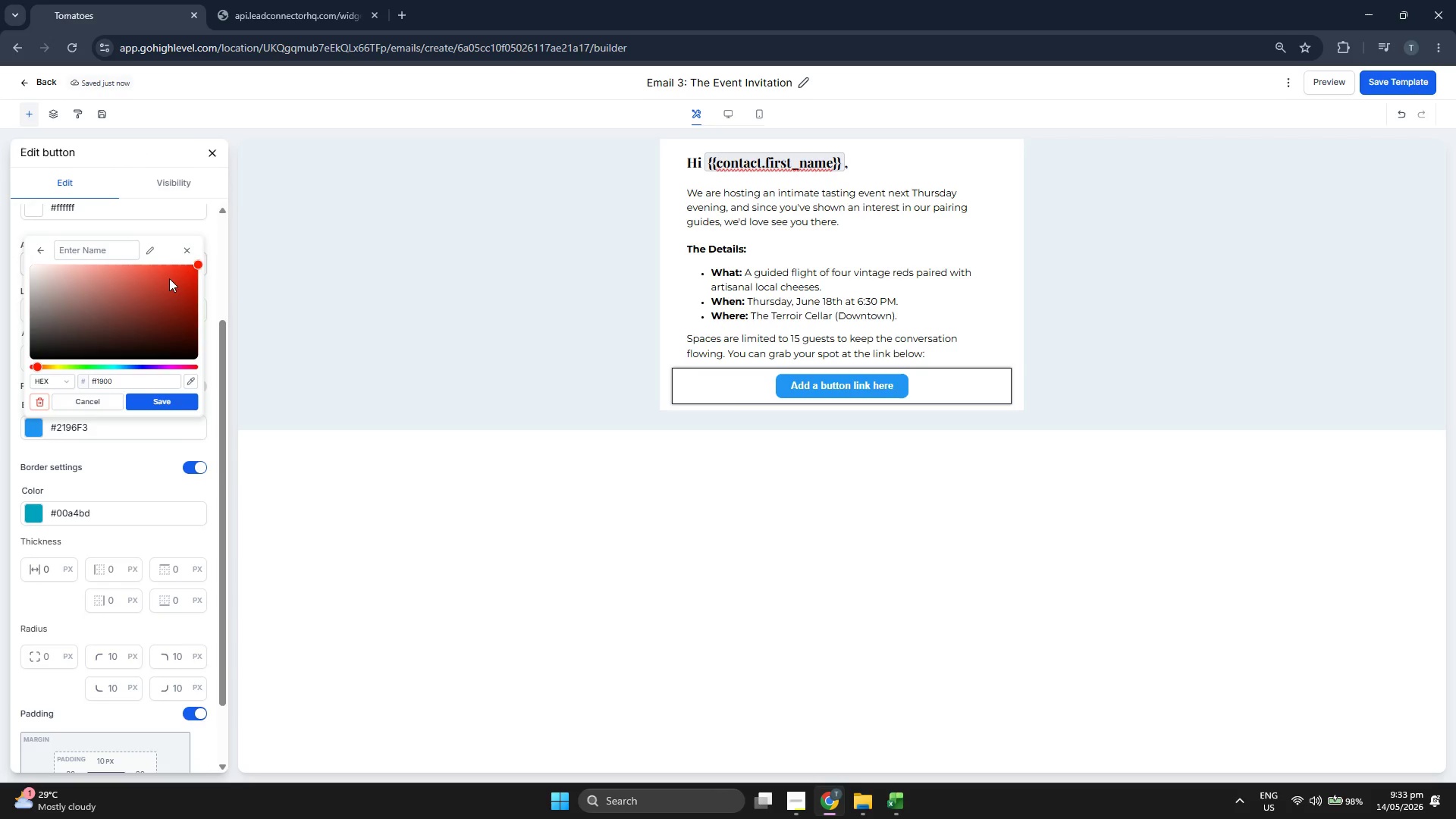 
wait(5.7)
 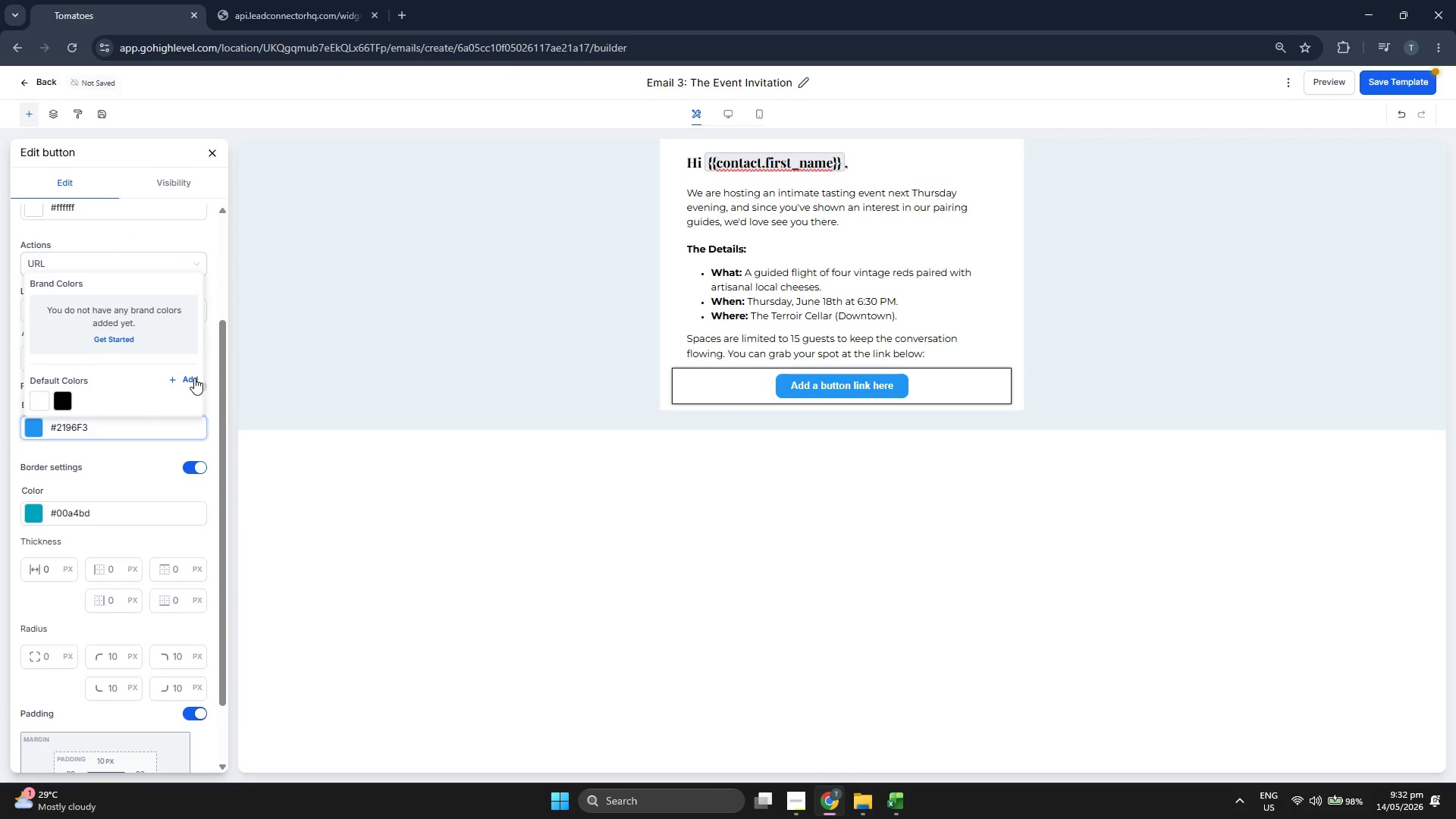 
left_click([173, 277])
 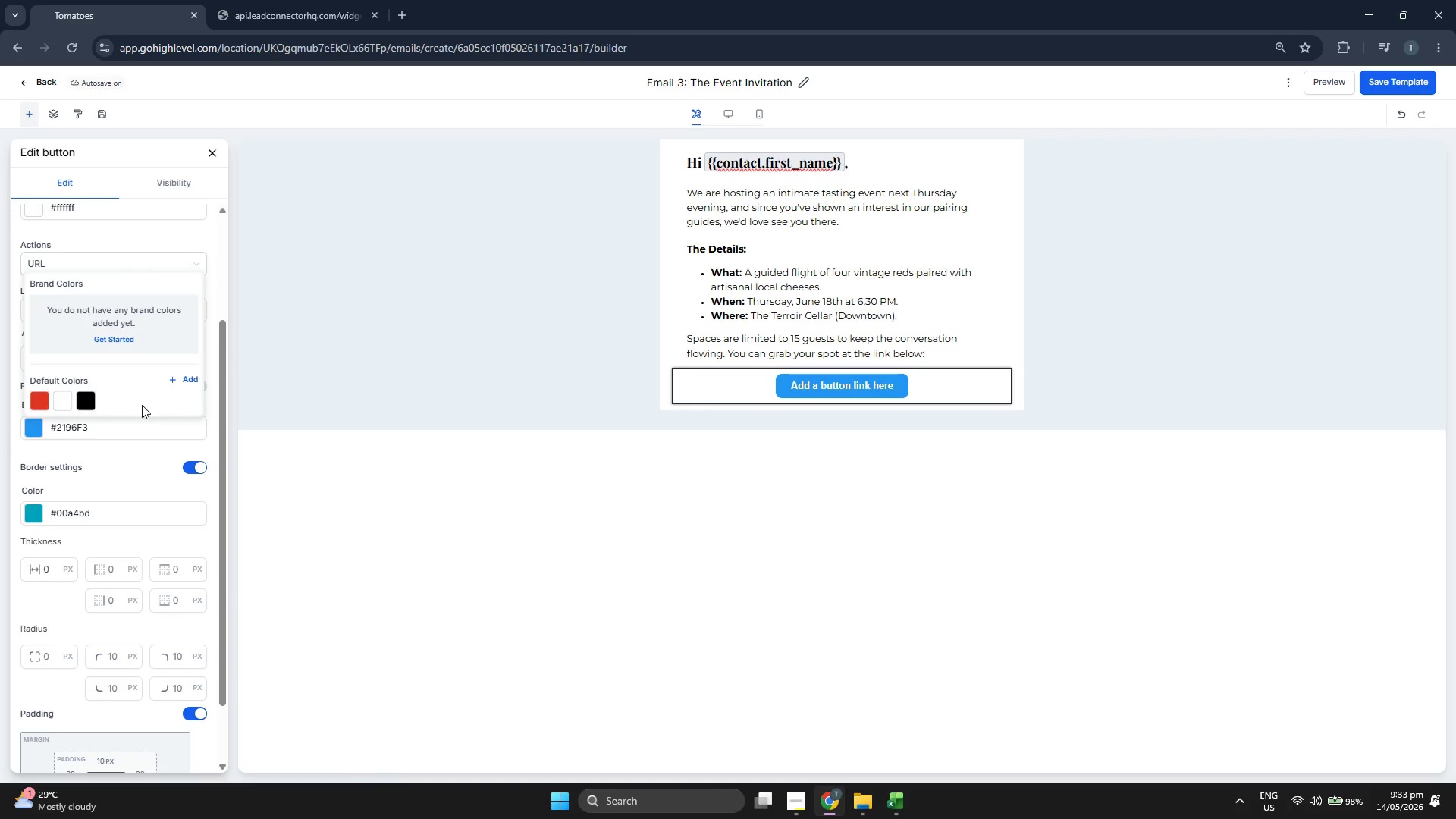 
left_click([44, 400])
 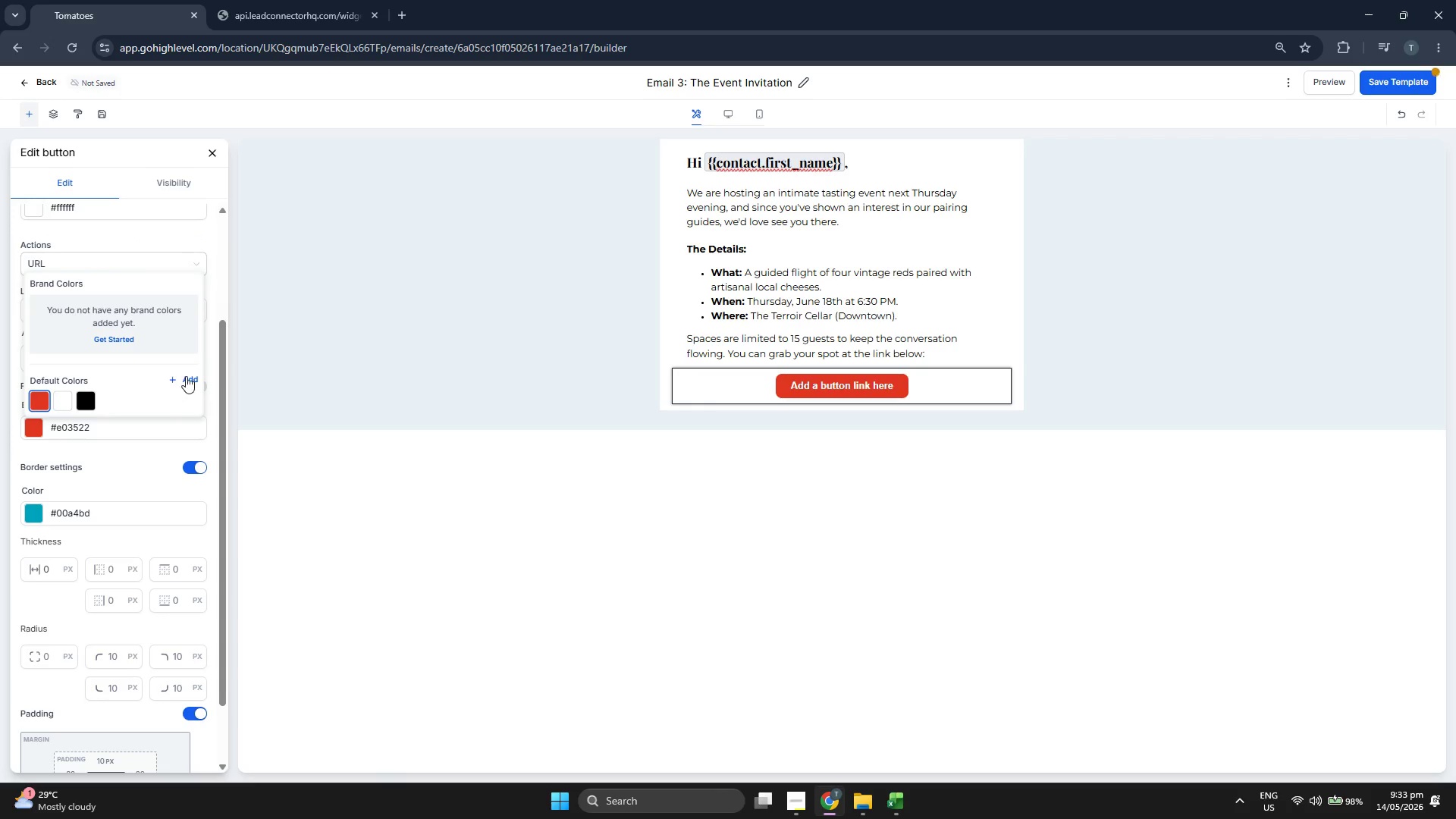 
wait(5.42)
 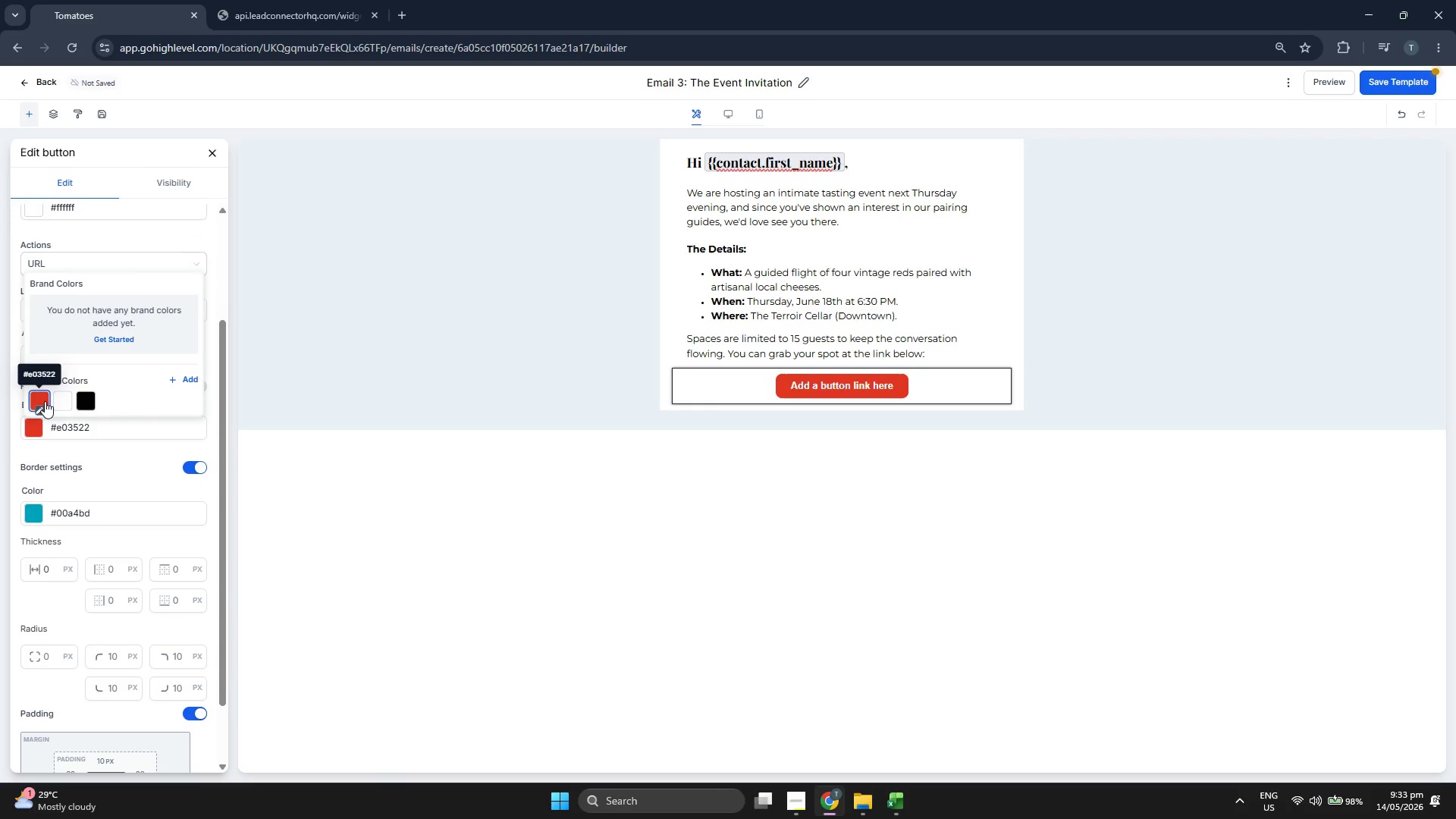 
left_click_drag(start_coordinate=[33, 367], to_coordinate=[148, 370])
 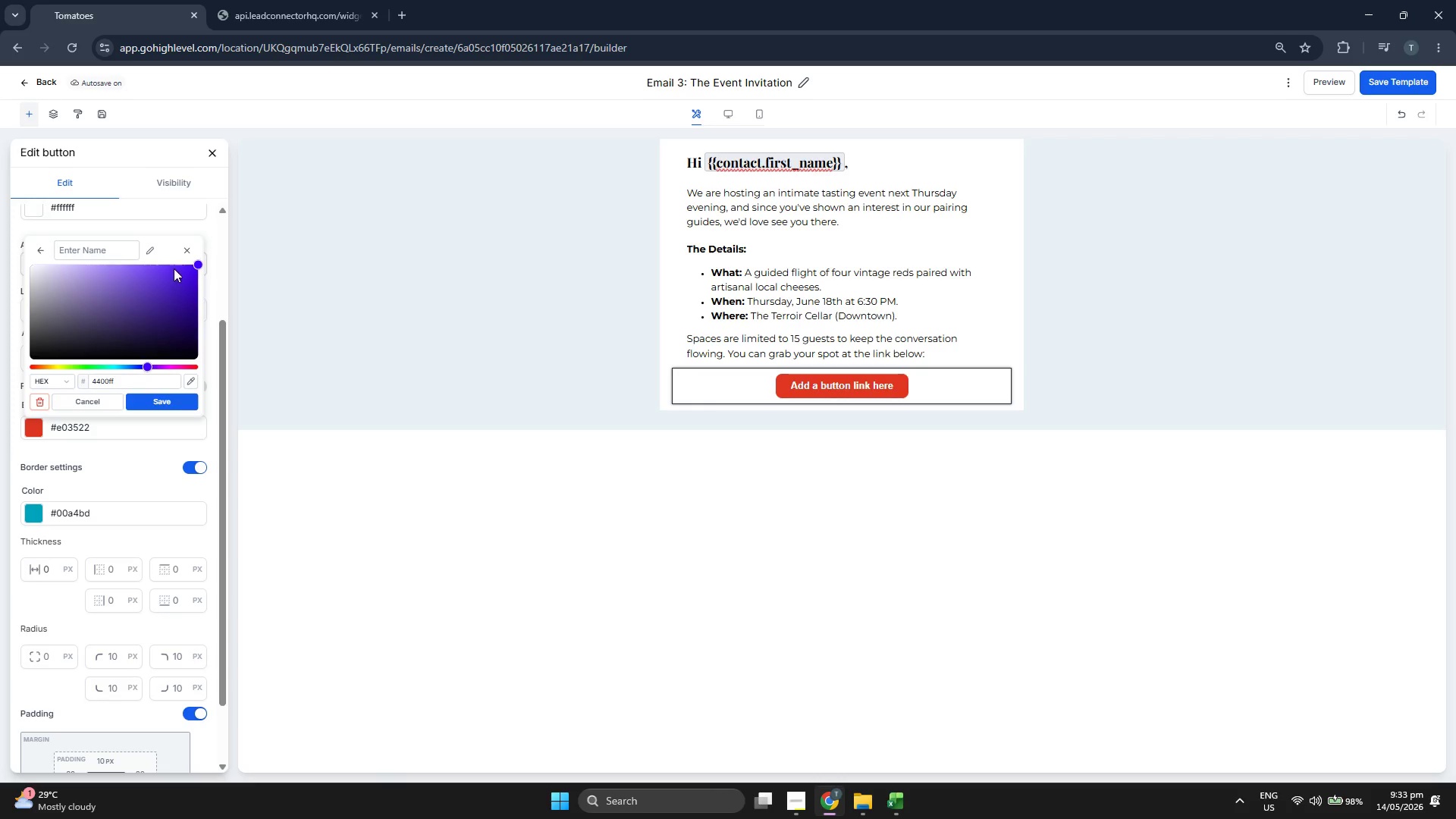 
left_click_drag(start_coordinate=[184, 273], to_coordinate=[183, 278])
 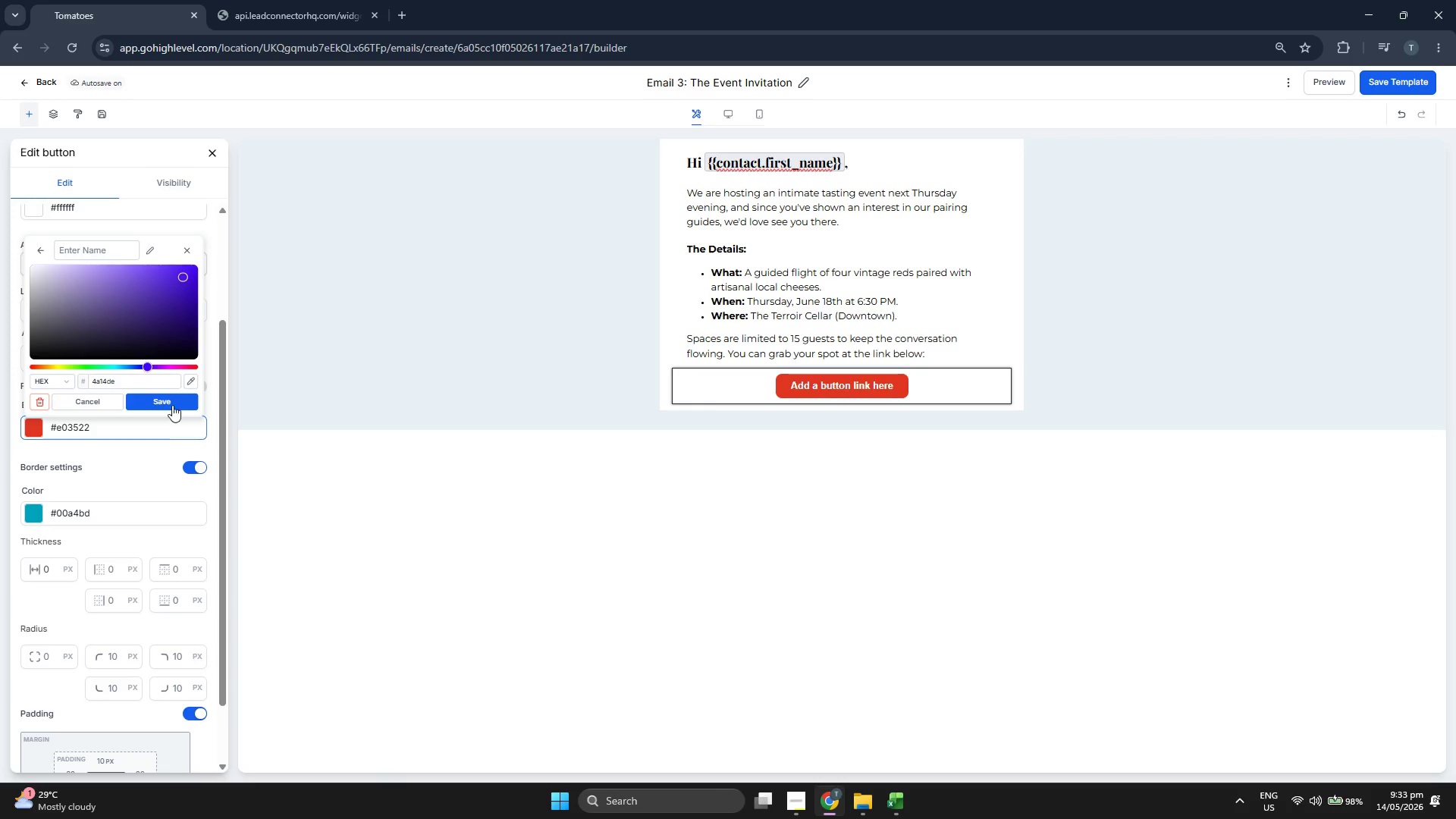 
left_click([172, 403])
 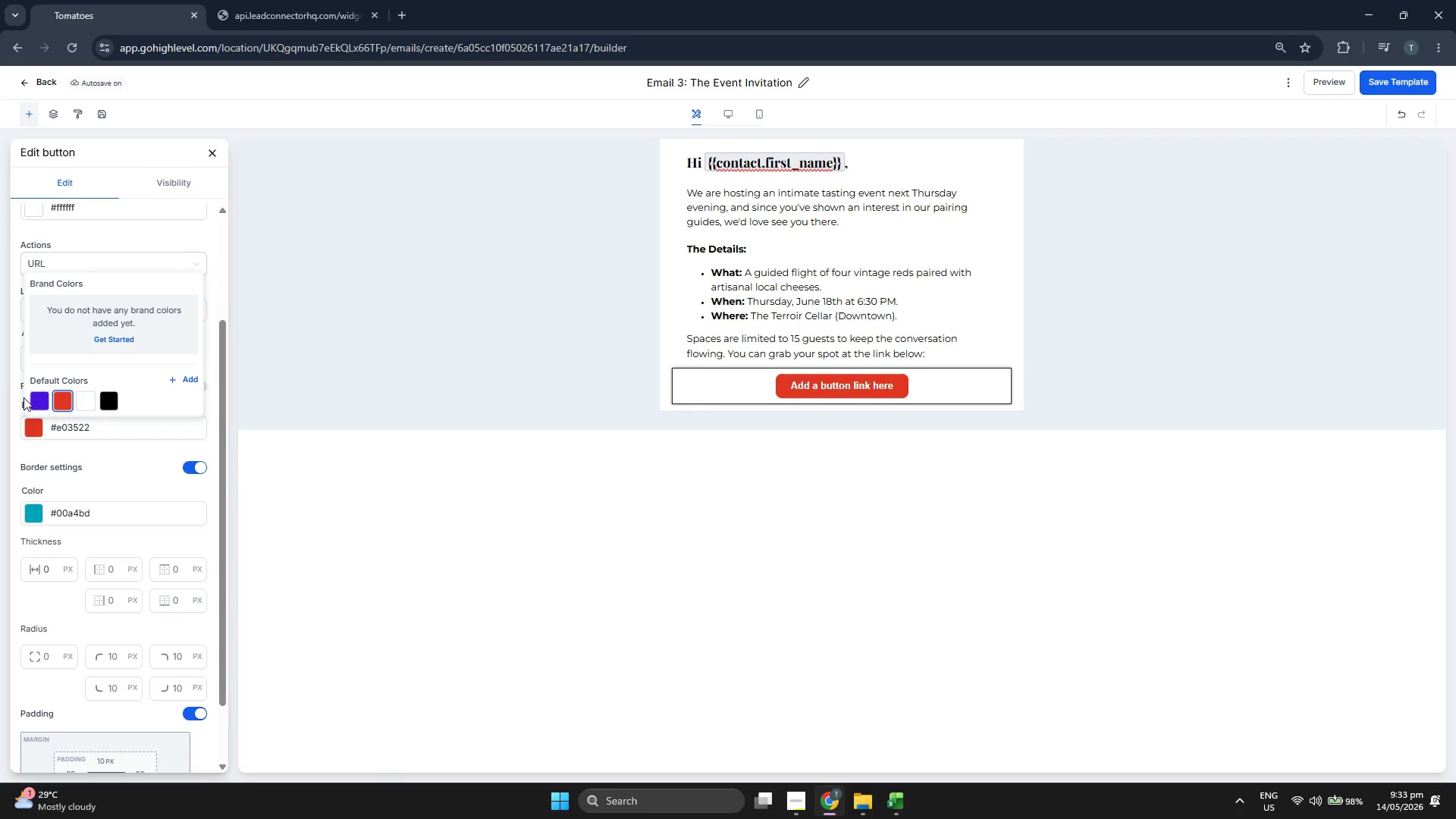 
left_click([36, 398])
 